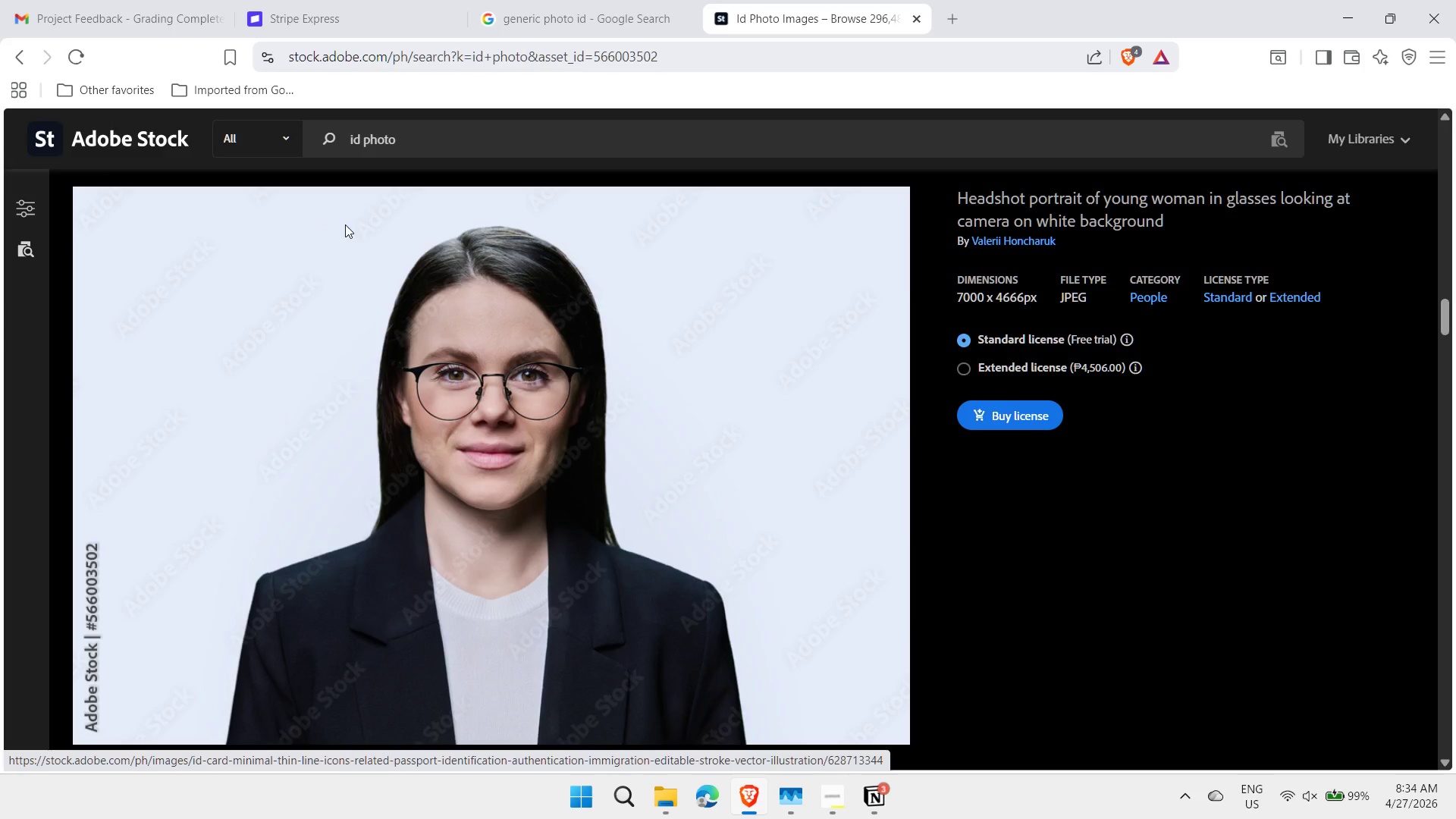 
left_click_drag(start_coordinate=[192, 190], to_coordinate=[777, 678])
 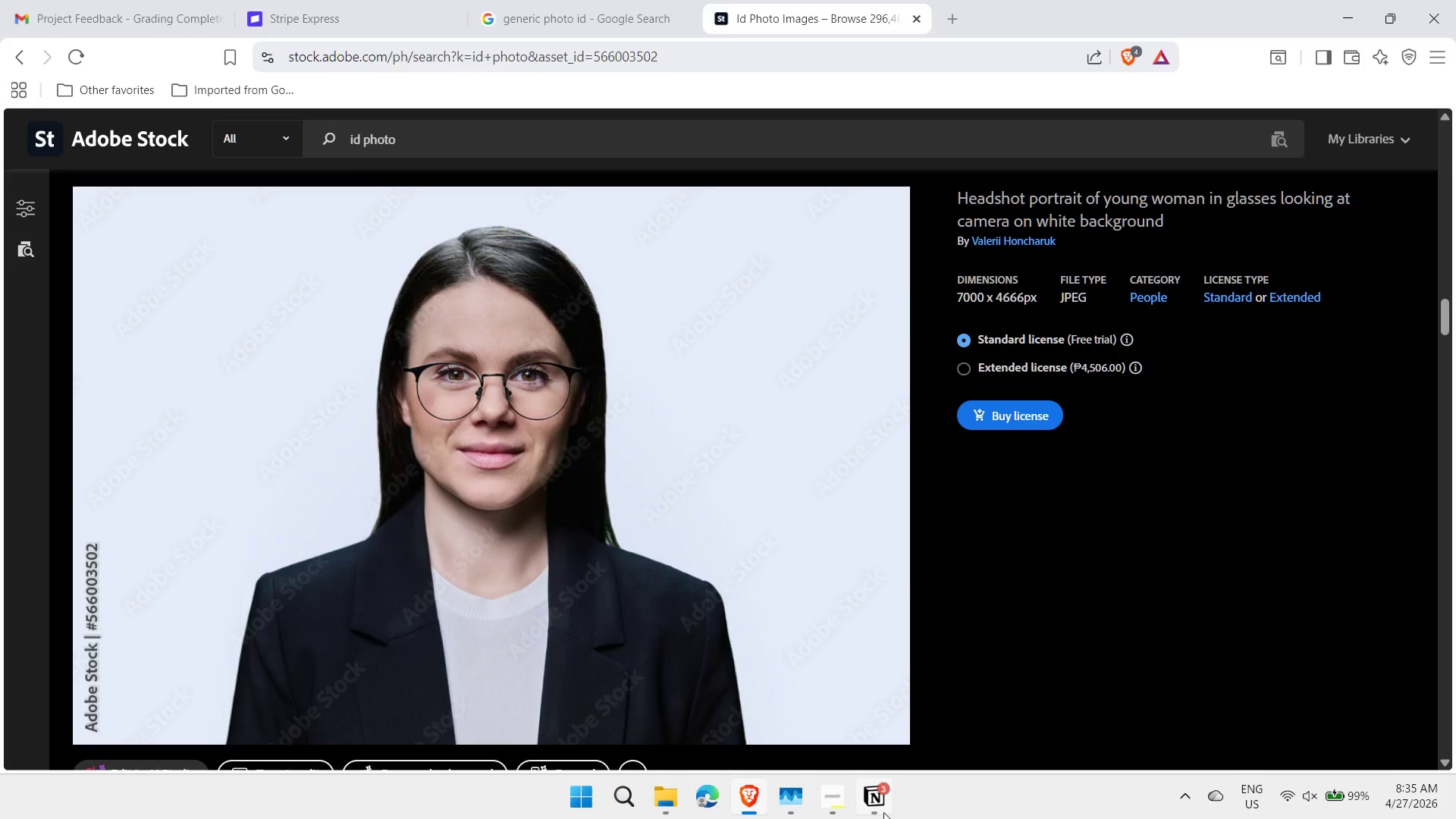 
left_click([882, 812])
 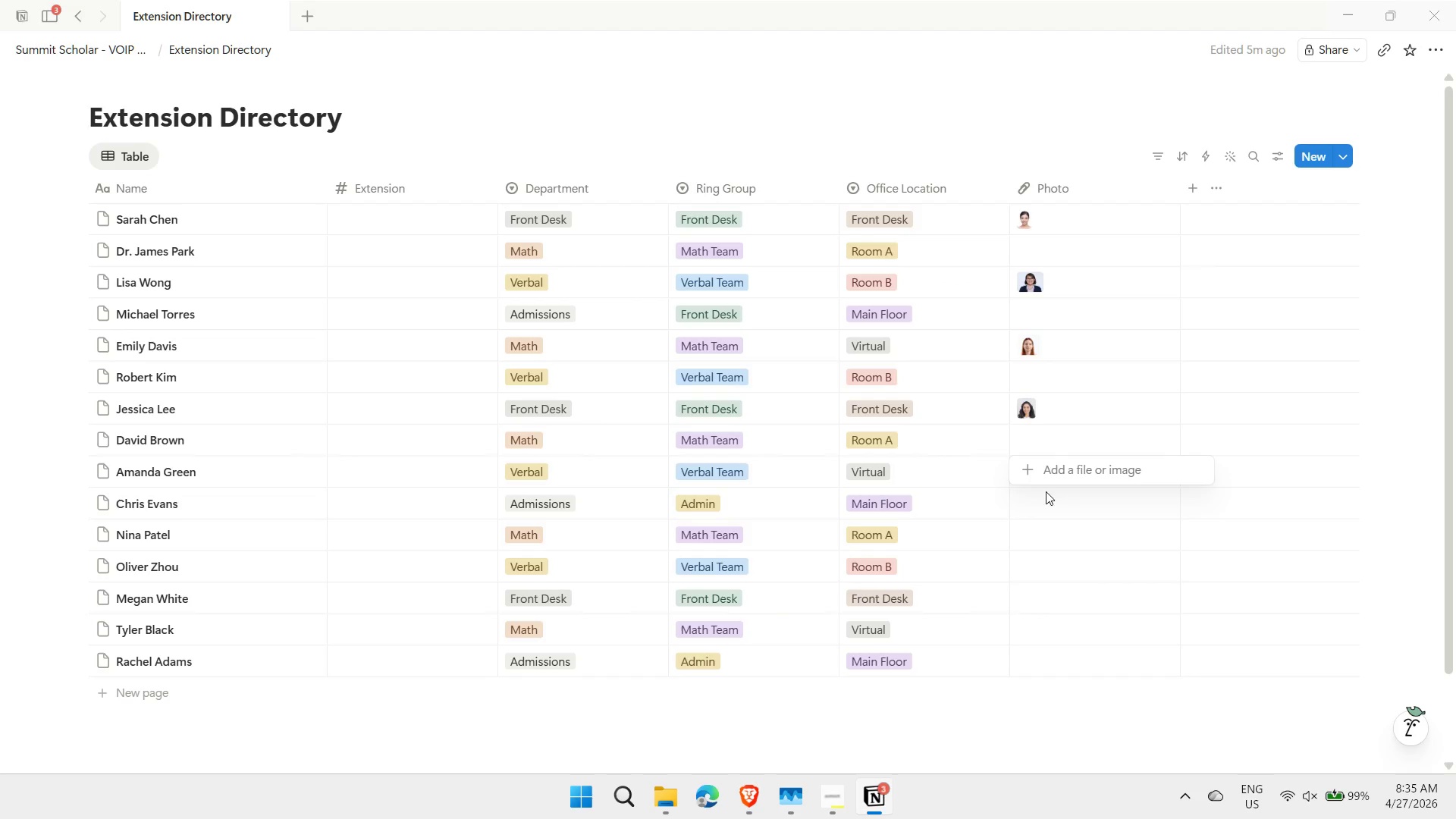 
left_click([1098, 470])
 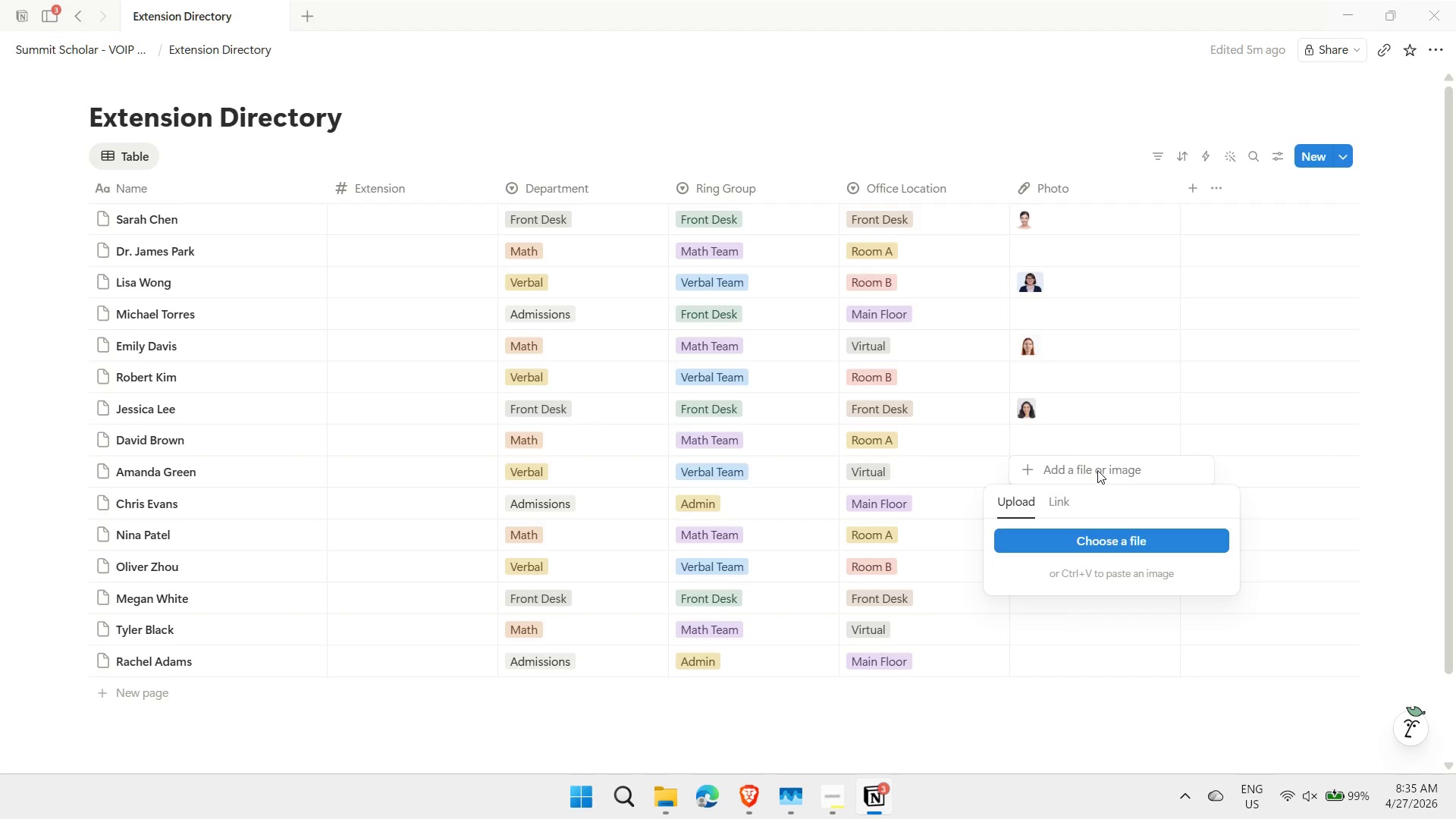 
key(Control+V)
 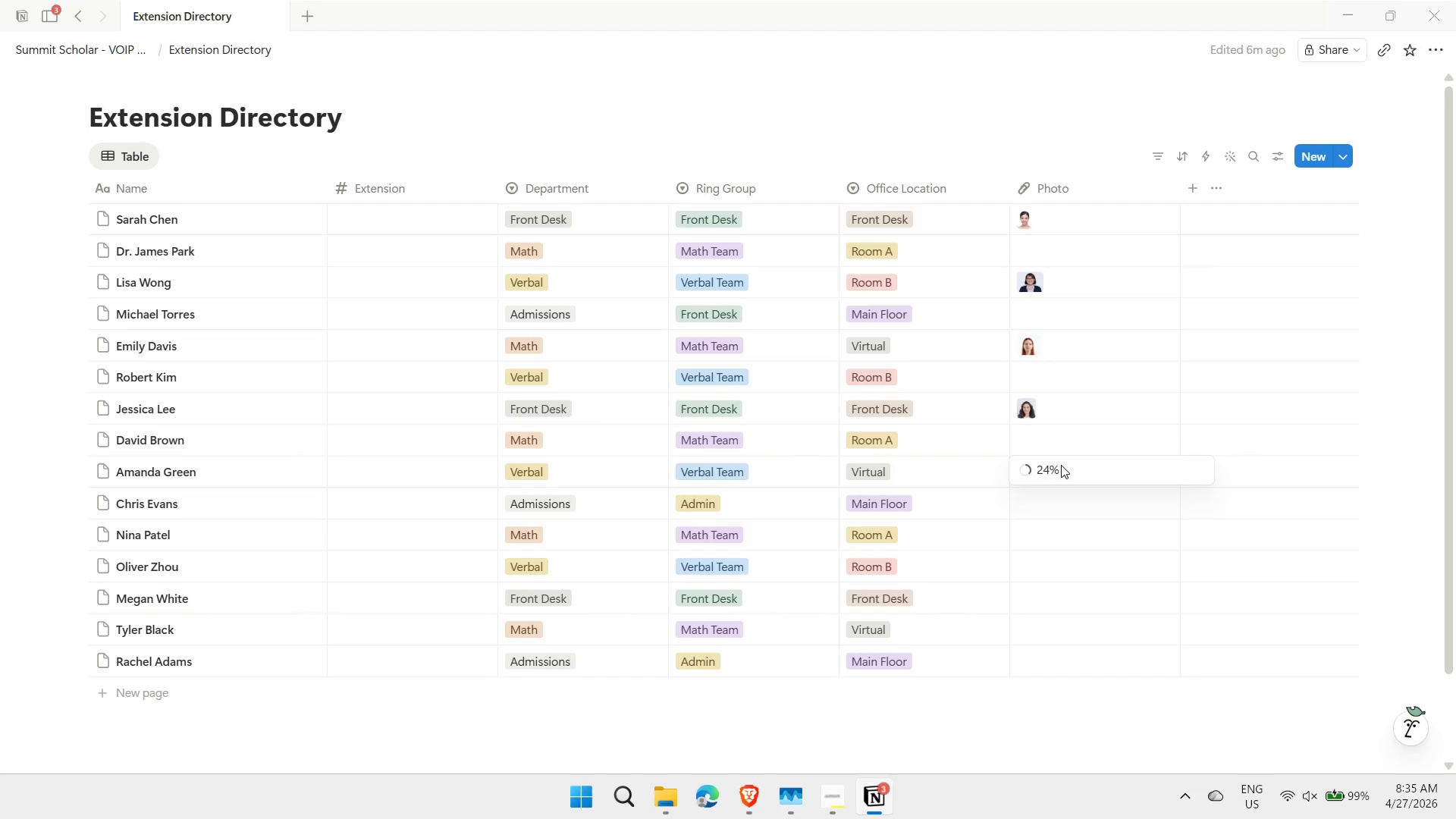 
wait(5.88)
 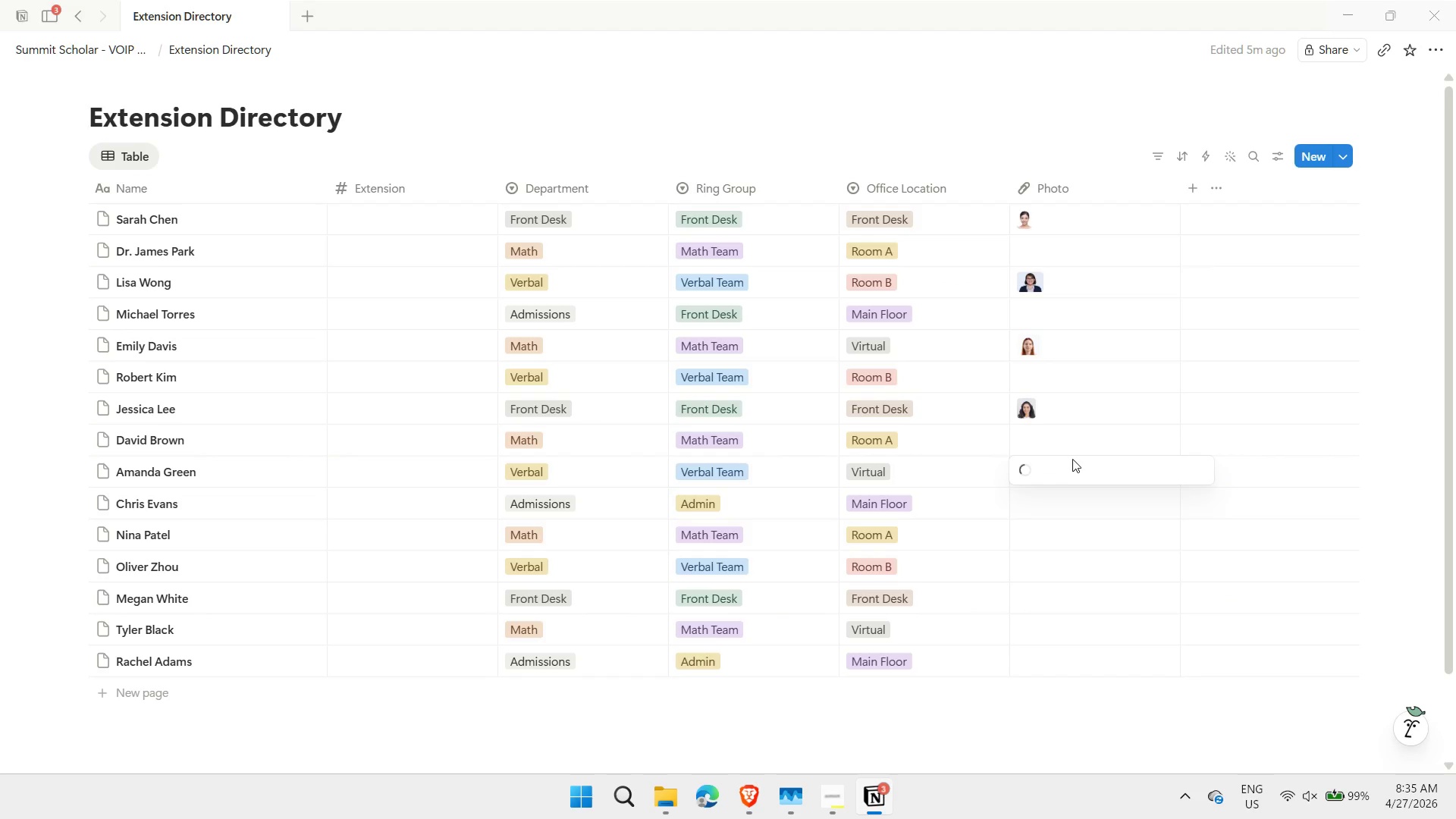 
left_click([1050, 533])
 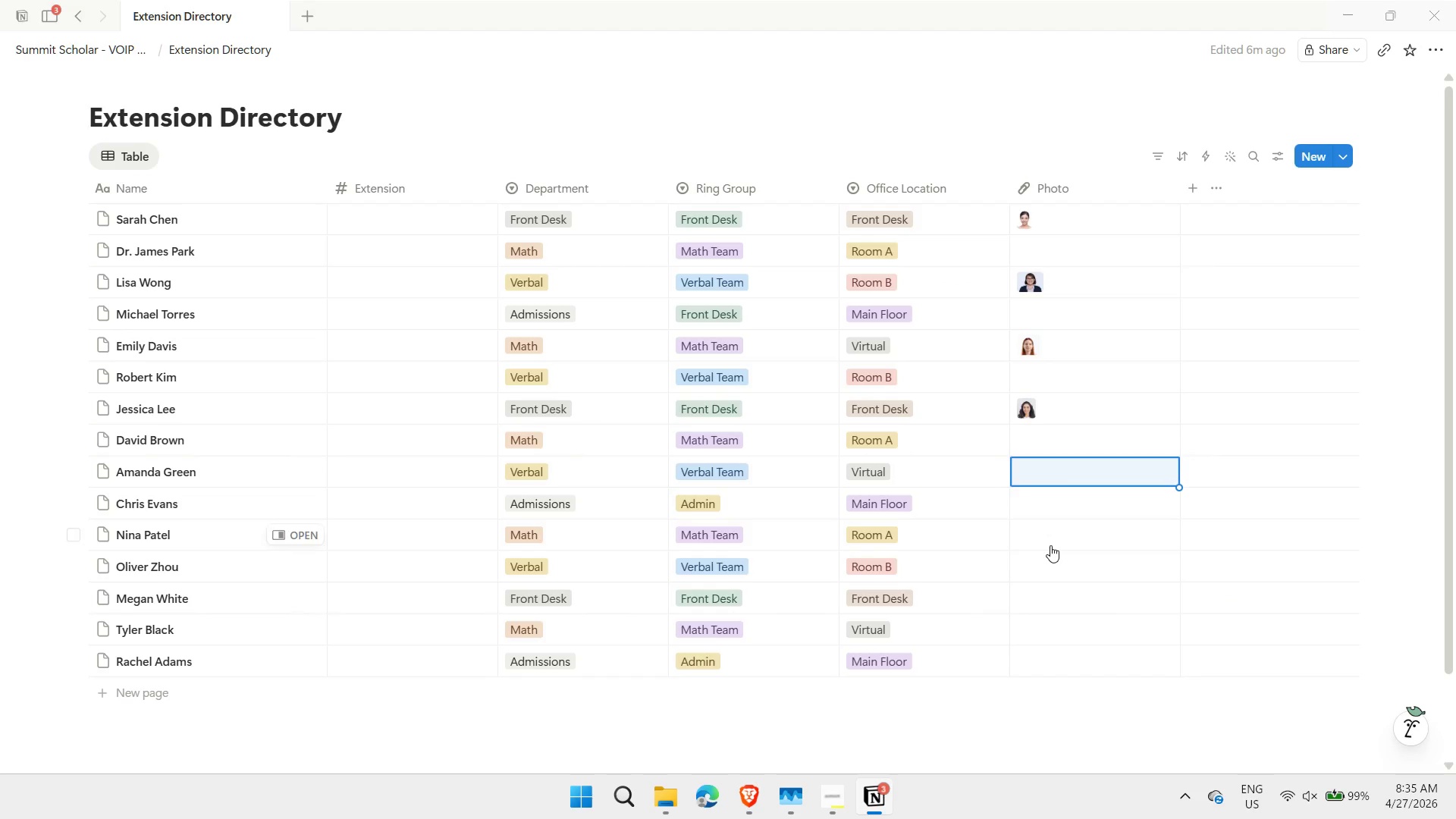 
left_click([1050, 544])
 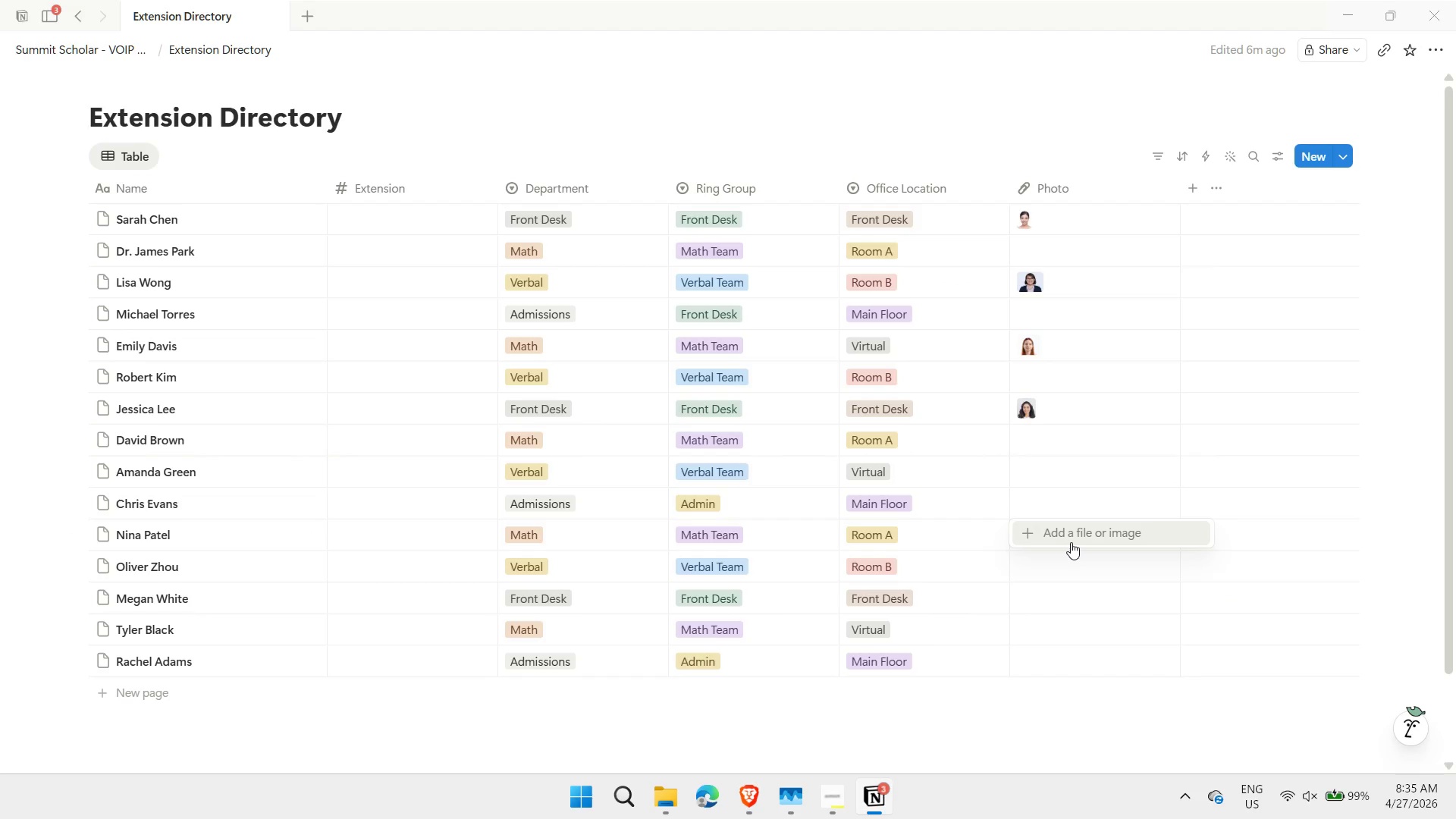 
left_click_drag(start_coordinate=[745, 813], to_coordinate=[745, 818])
 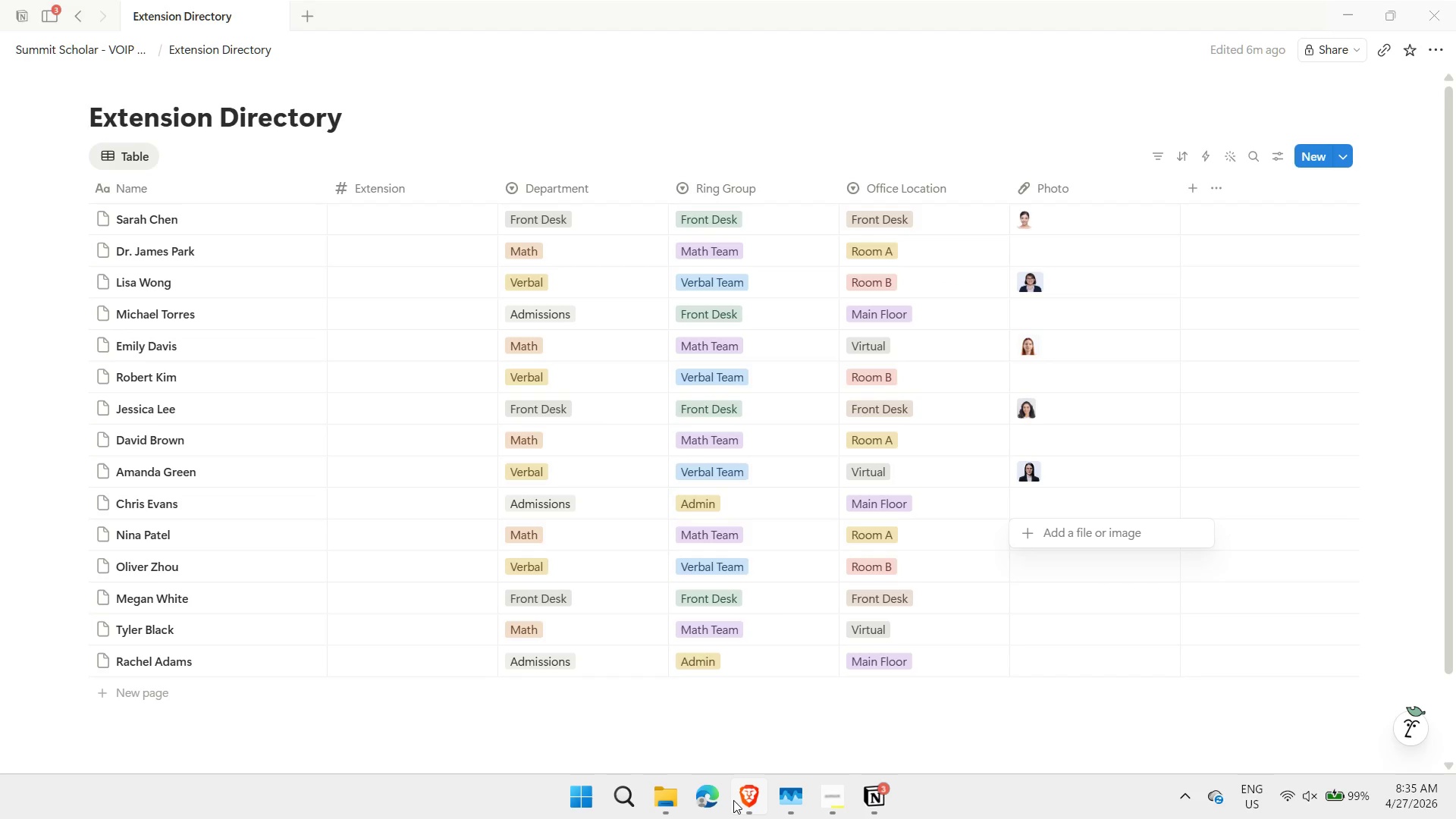 
left_click([746, 800])
 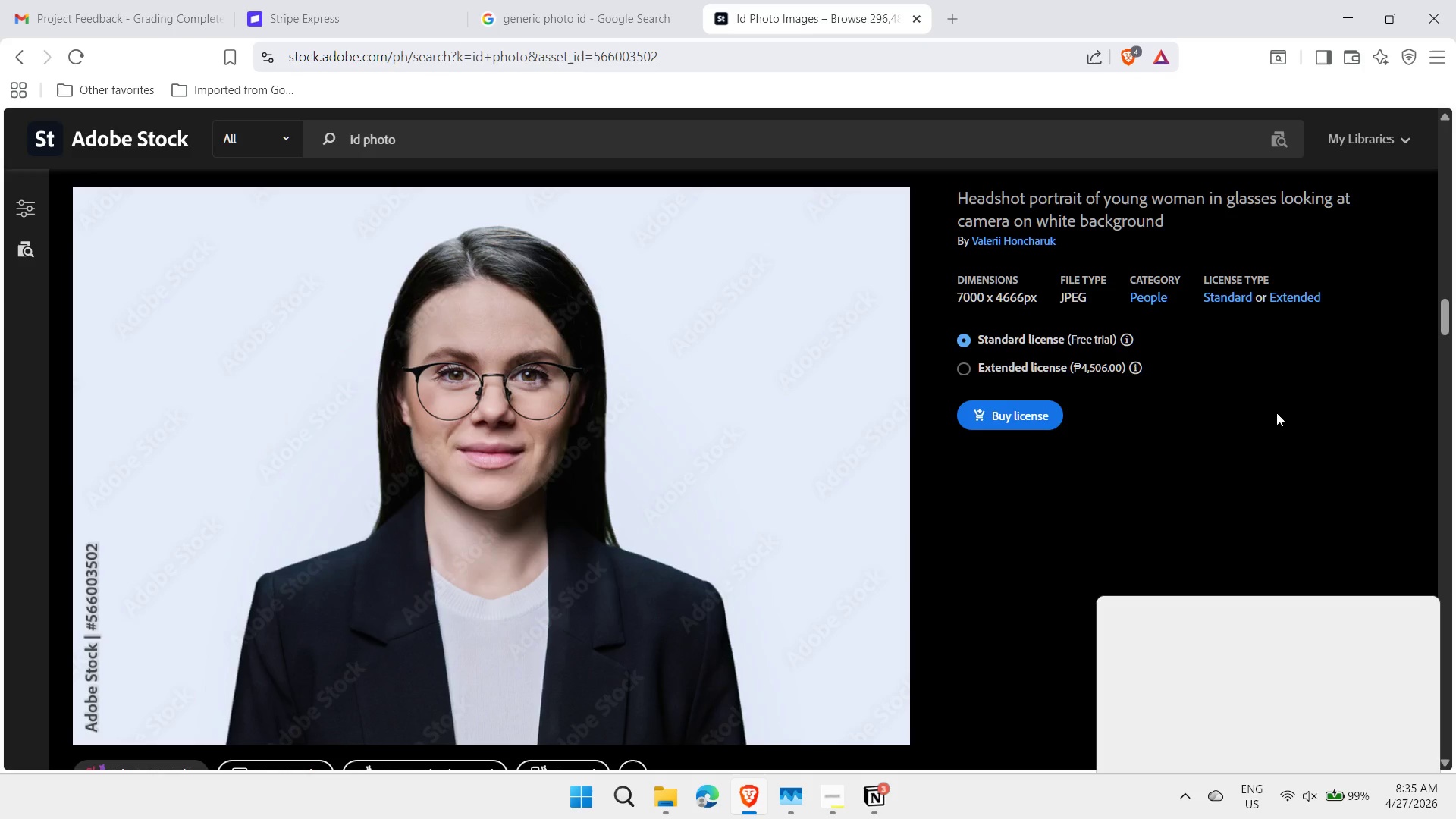 
left_click([15, 58])
 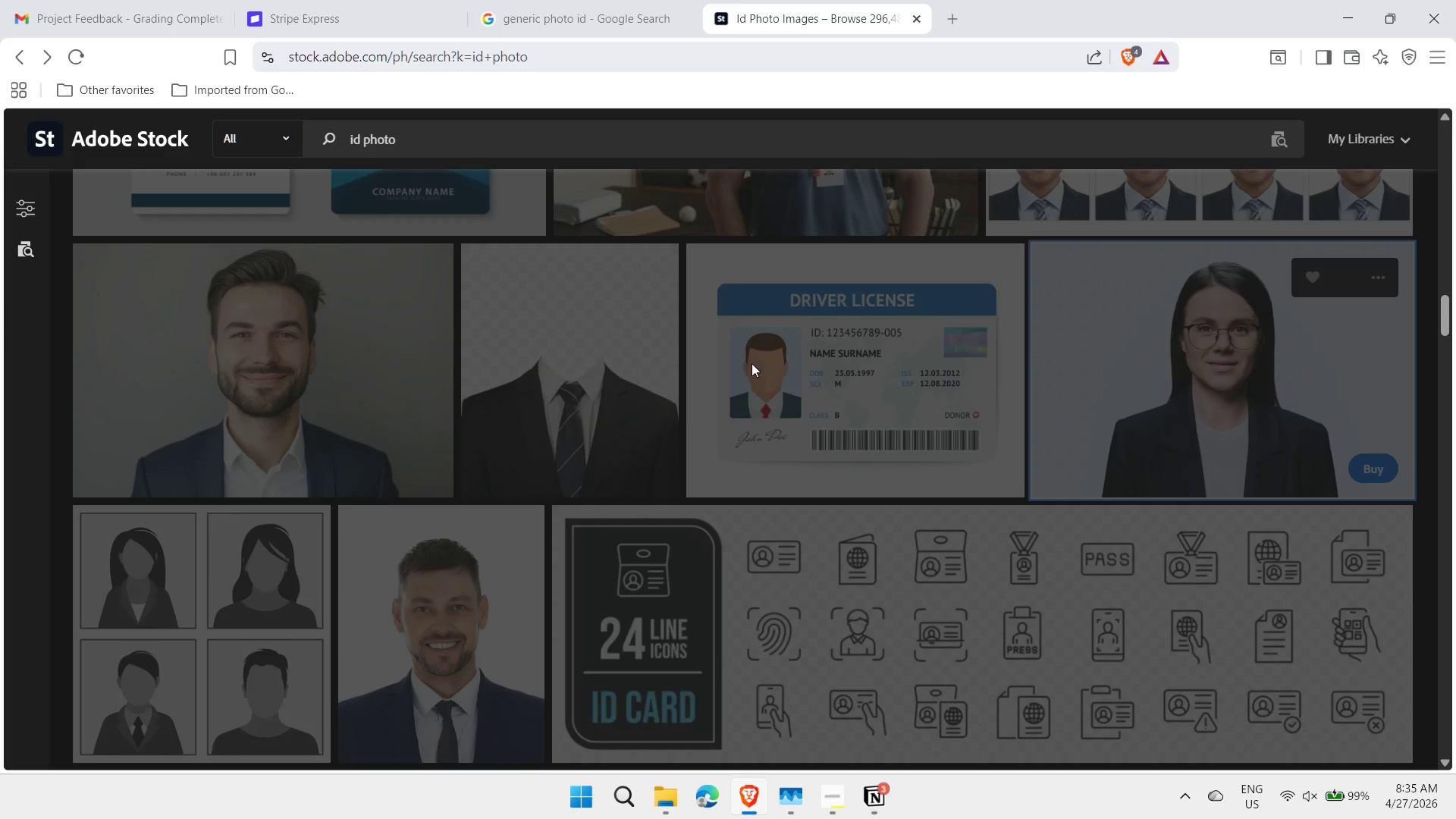 
wait(5.33)
 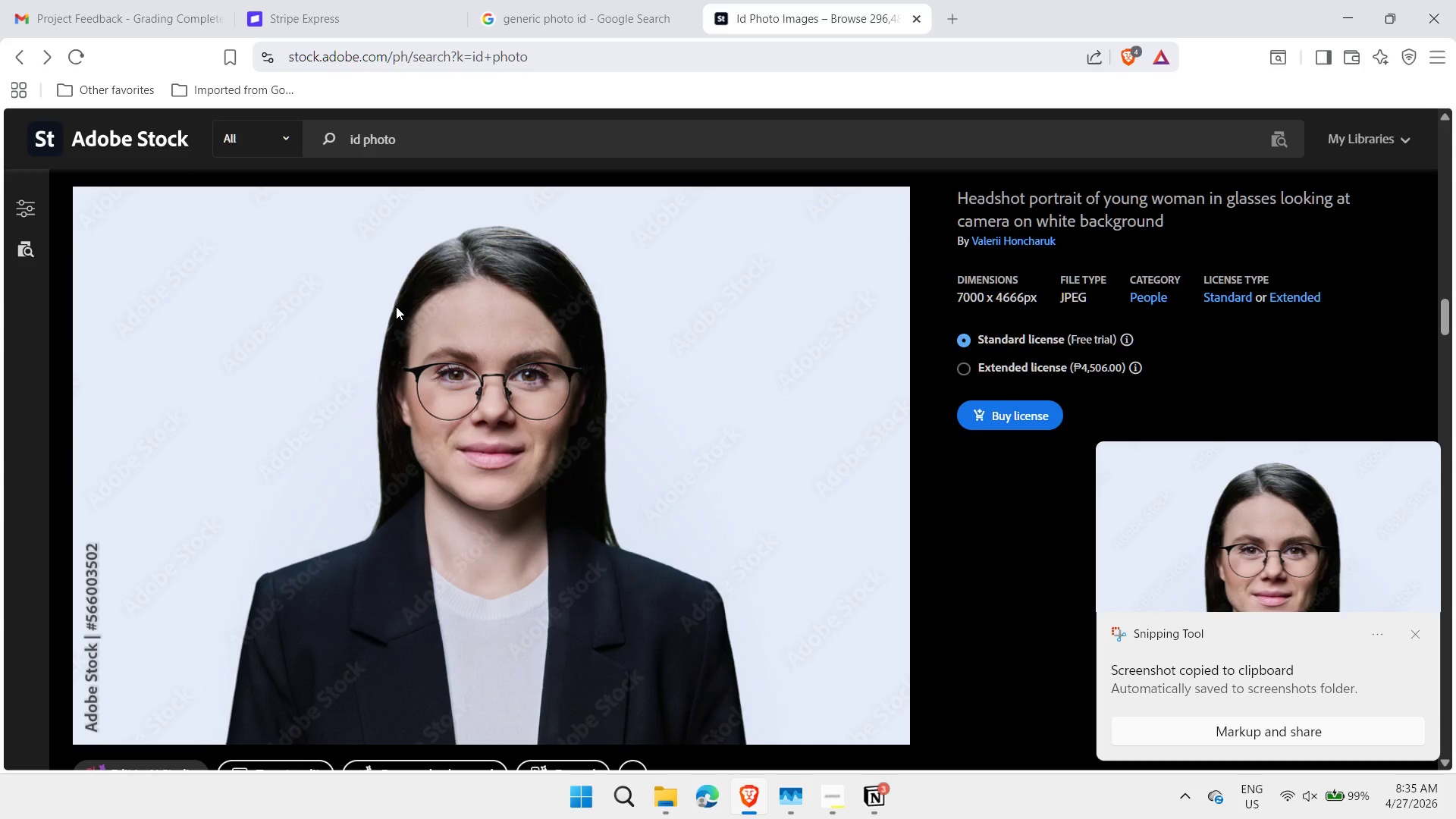 
scroll: coordinate [575, 549], scroll_direction: up, amount: 32.0
 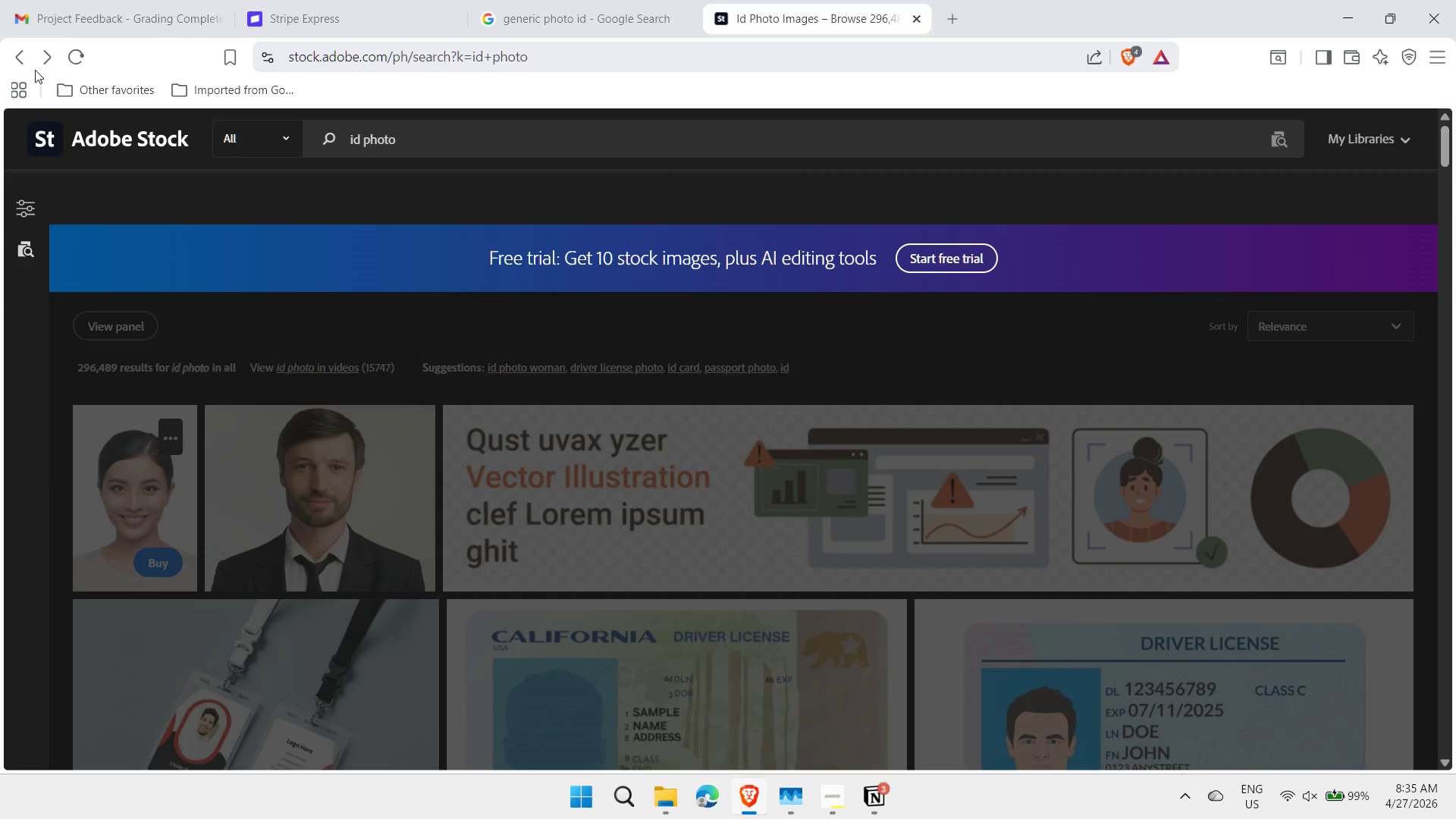 
left_click([12, 64])
 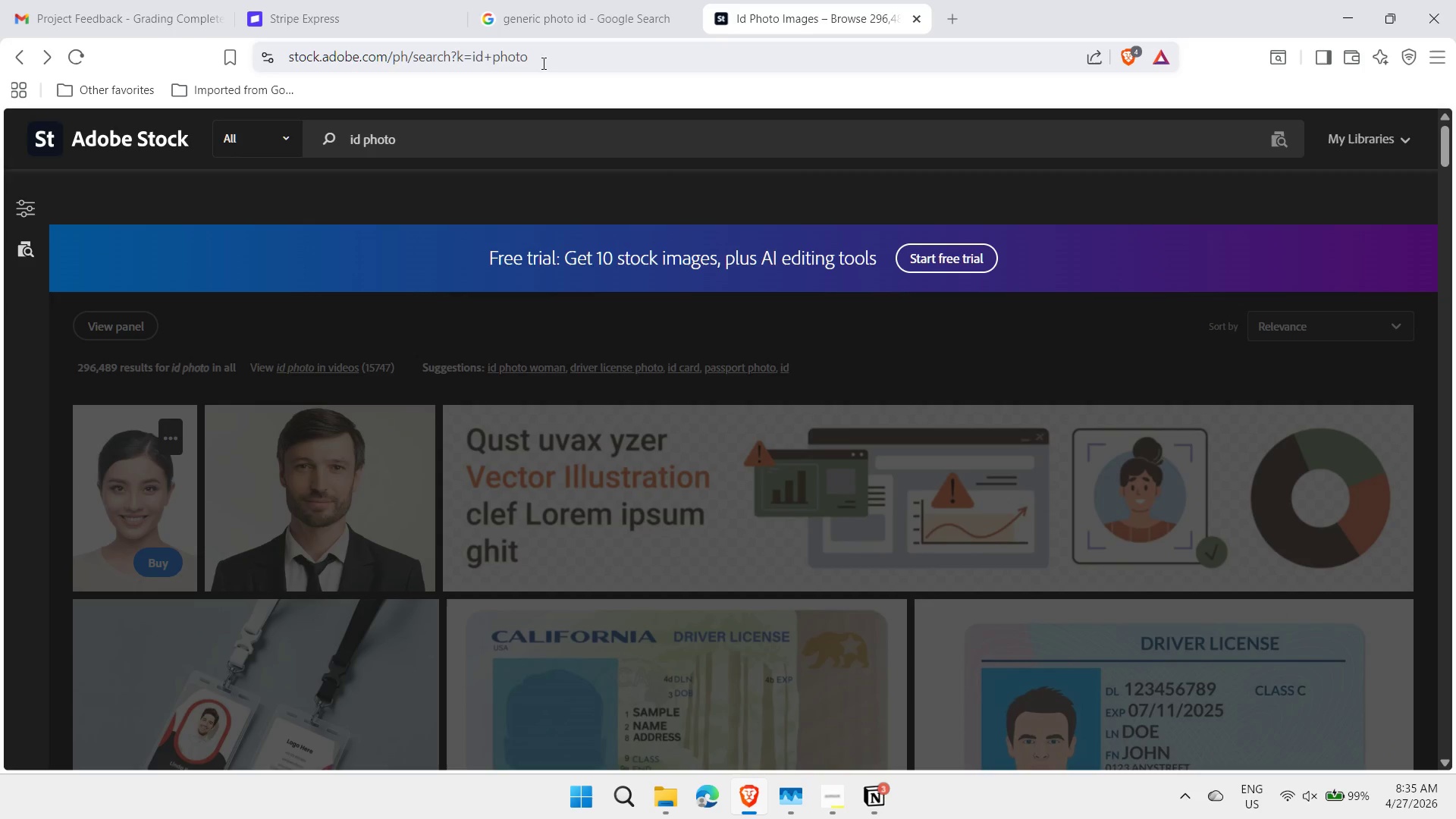 
left_click([18, 52])
 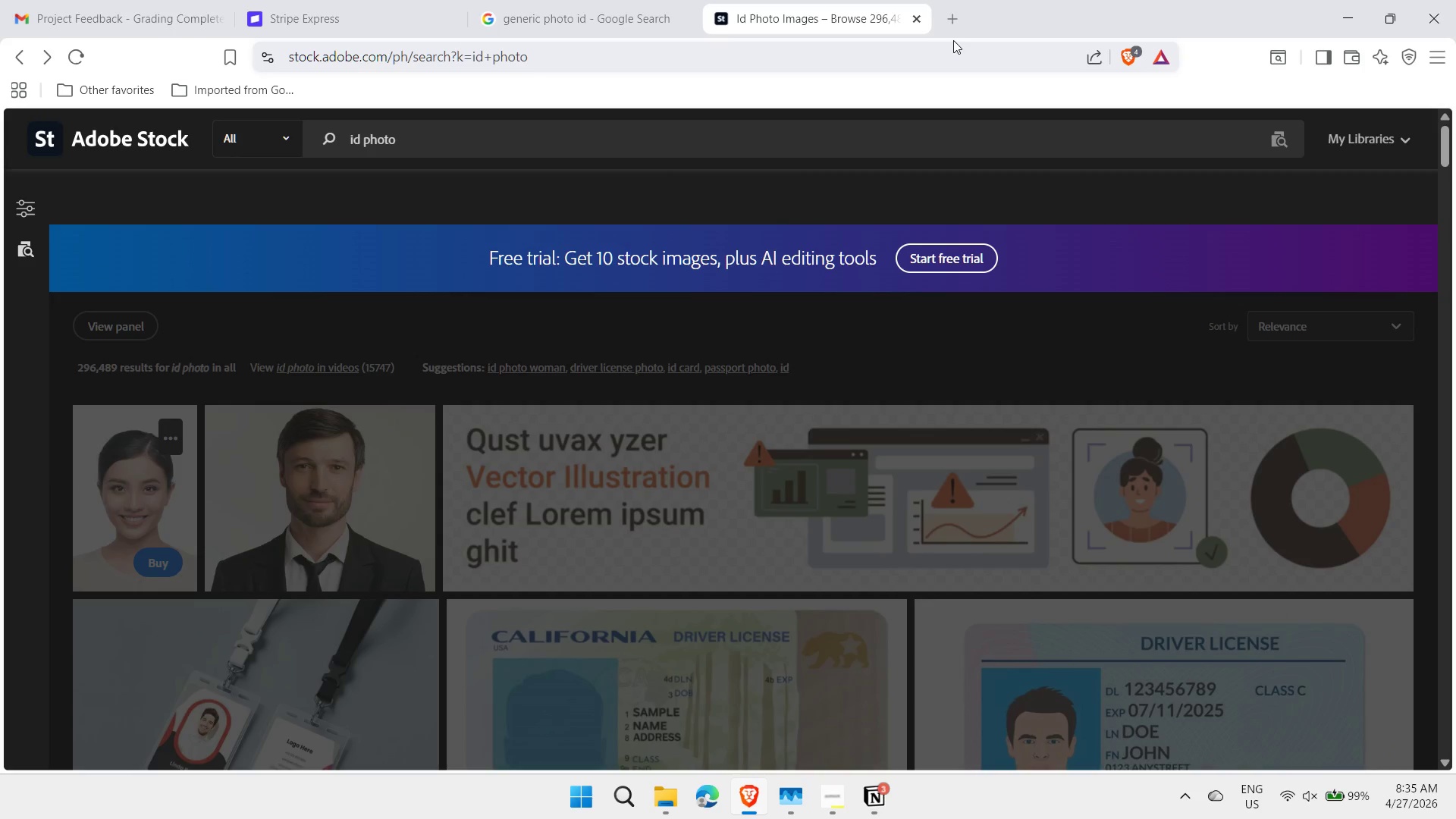 
left_click([916, 21])
 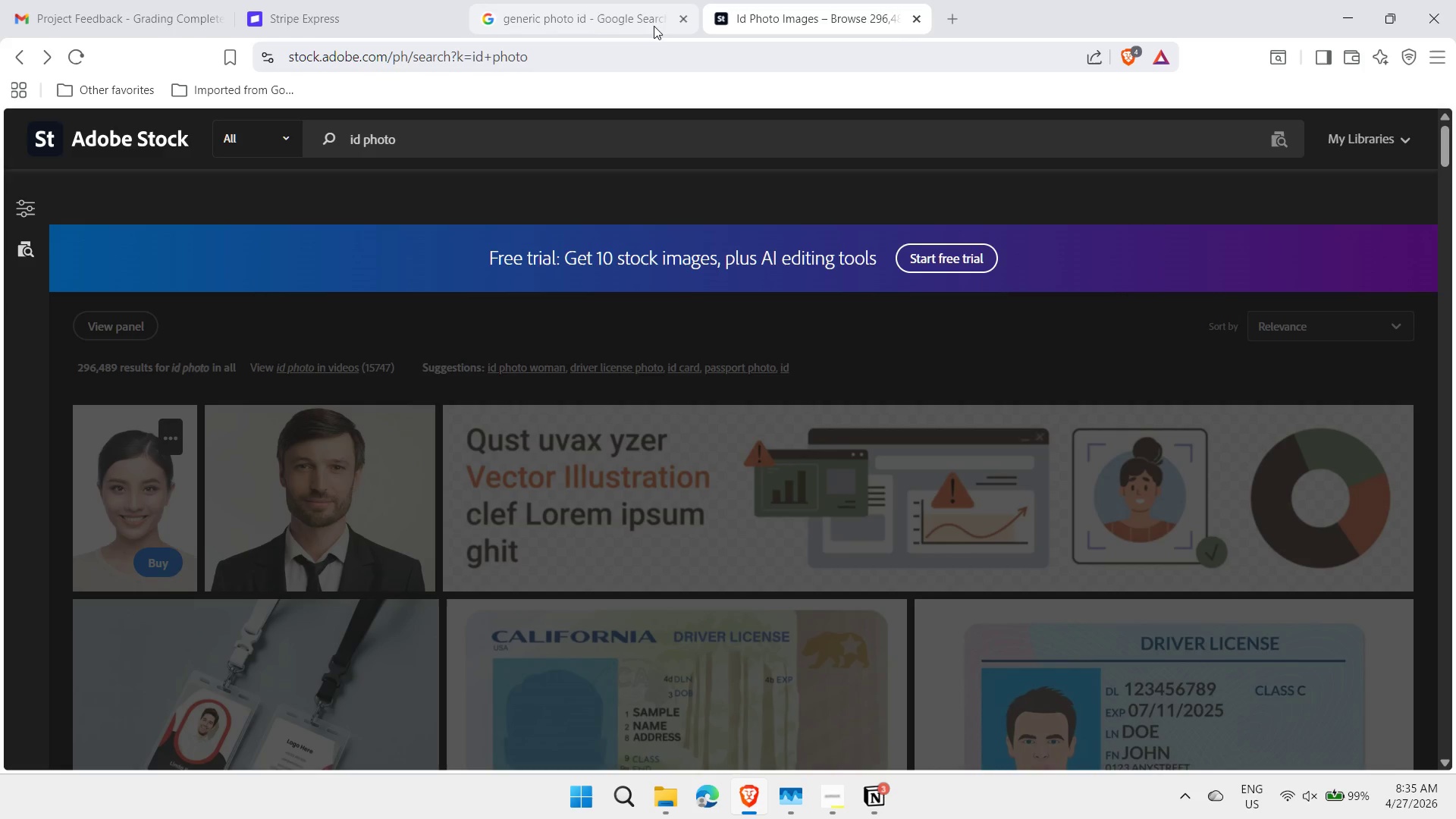 
left_click([572, 6])
 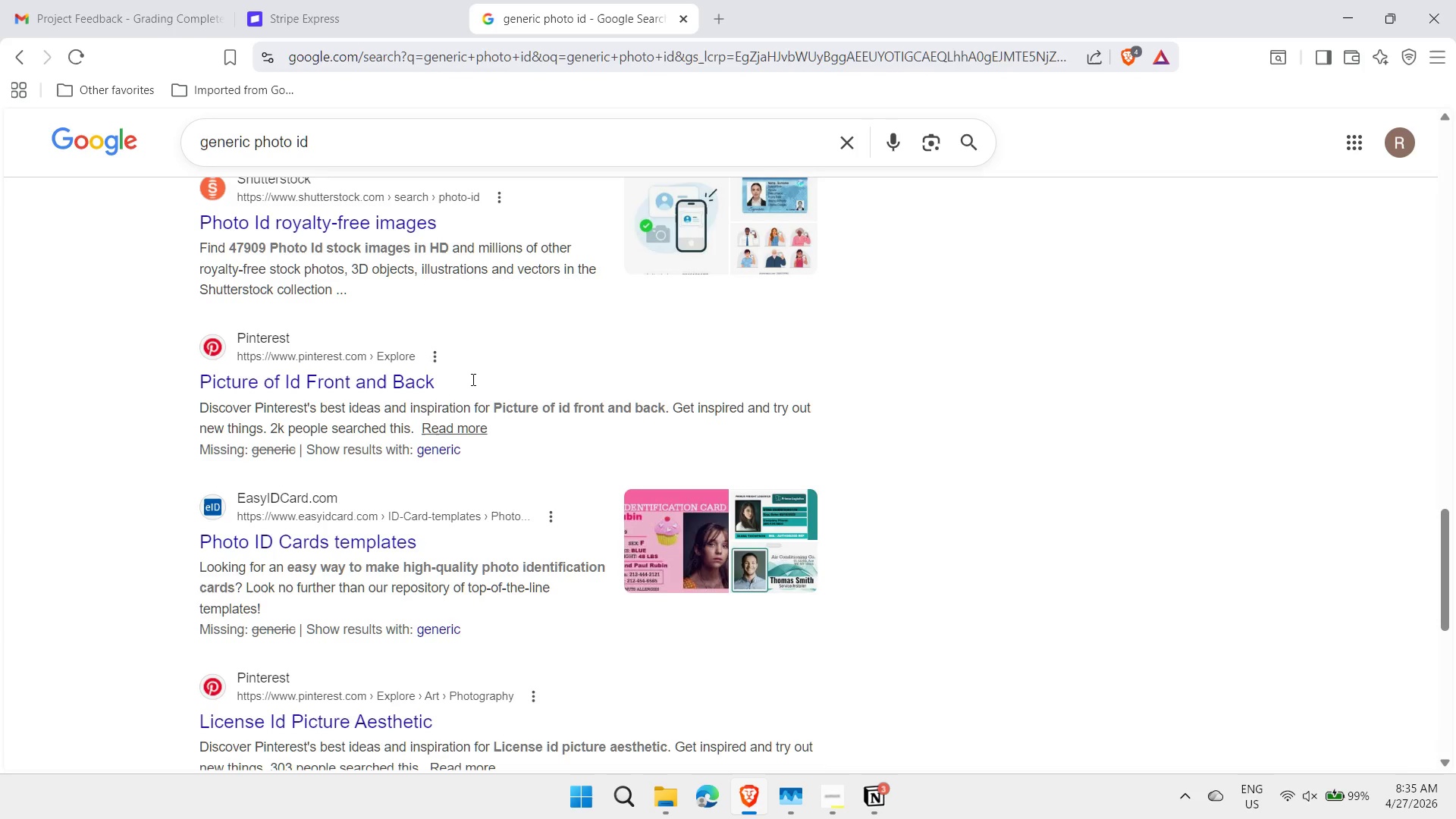 
scroll: coordinate [380, 325], scroll_direction: up, amount: 13.0
 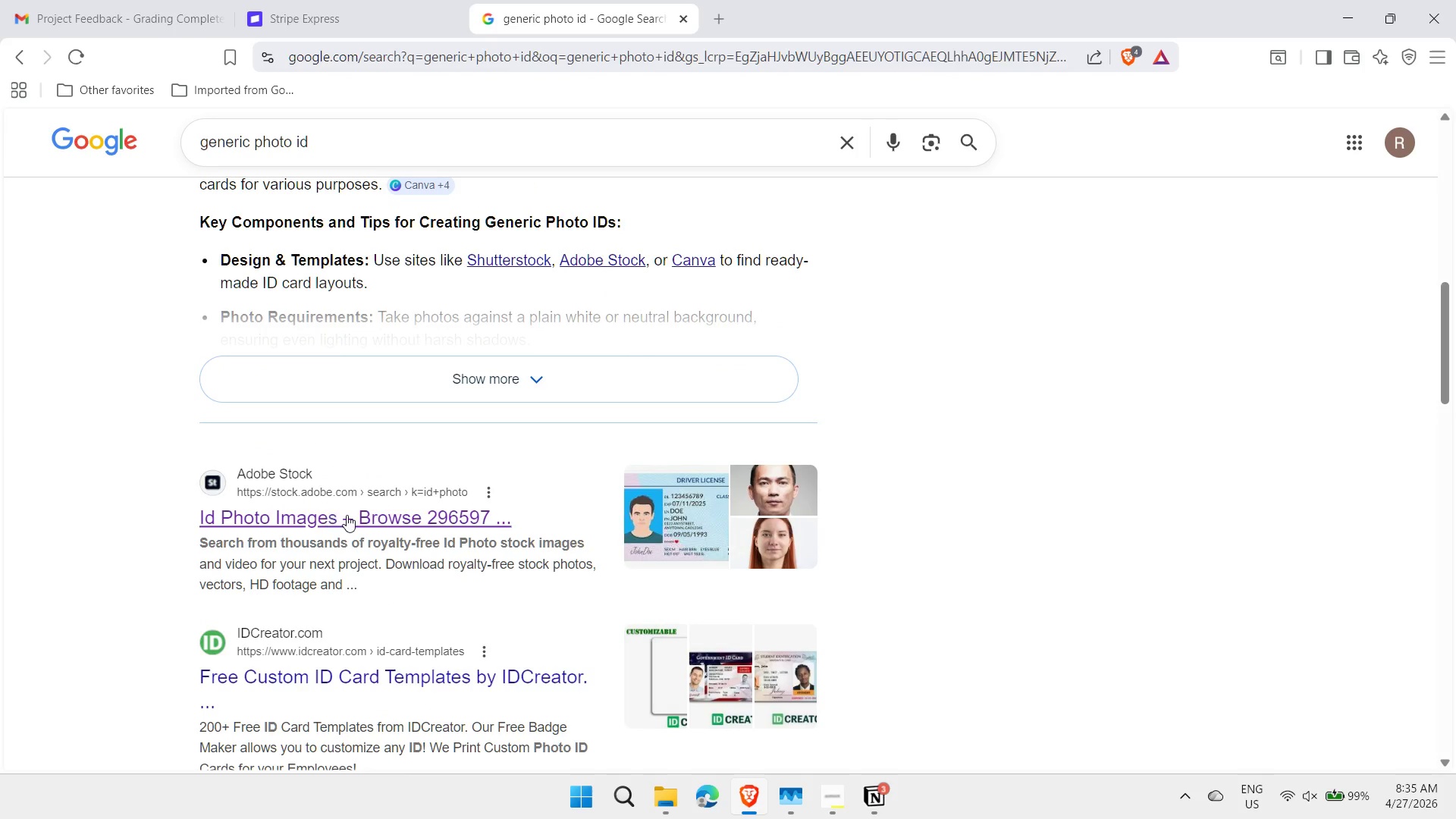 
key(Control+ControlLeft)
 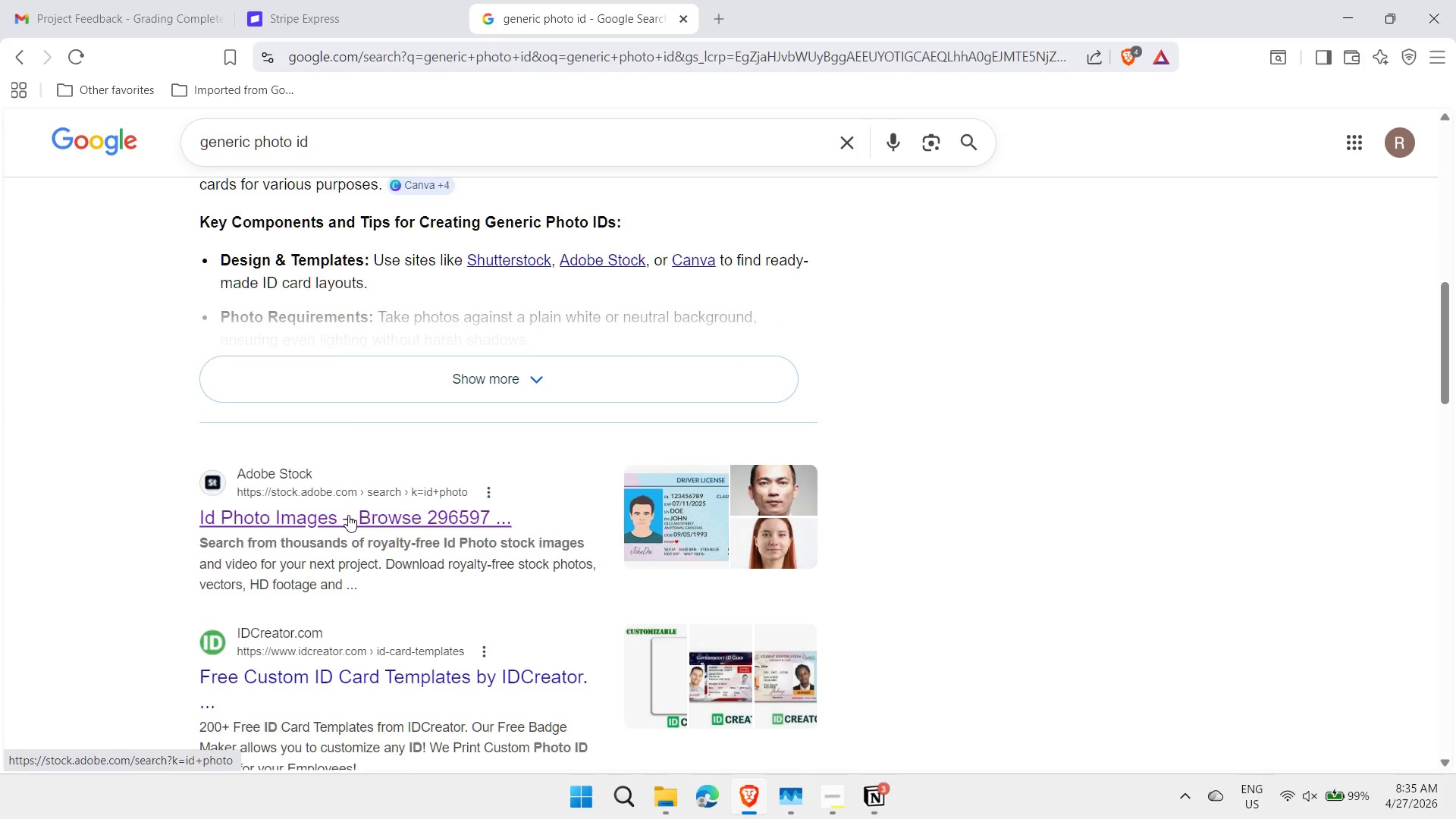 
left_click([348, 515])
 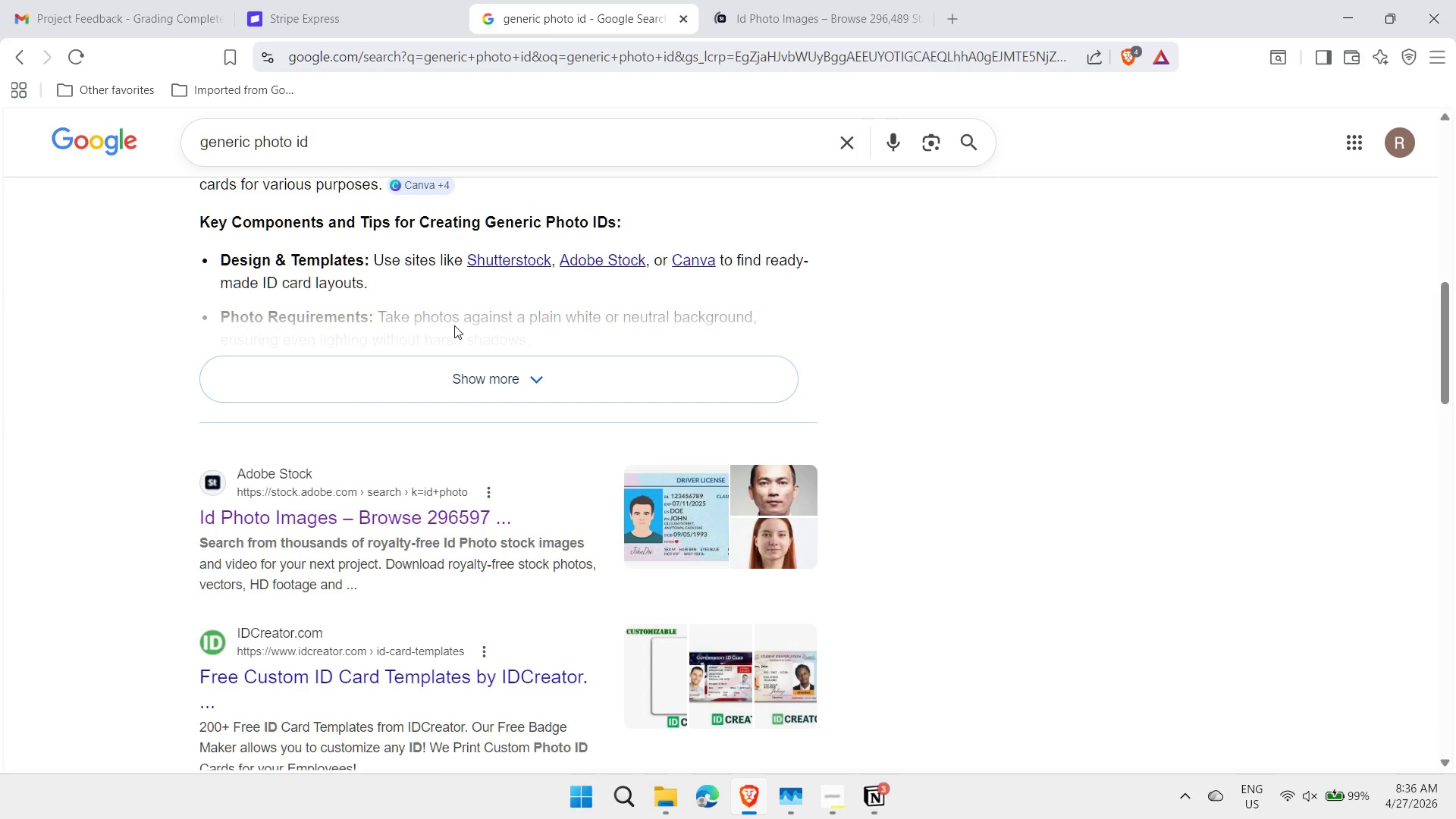 
wait(20.78)
 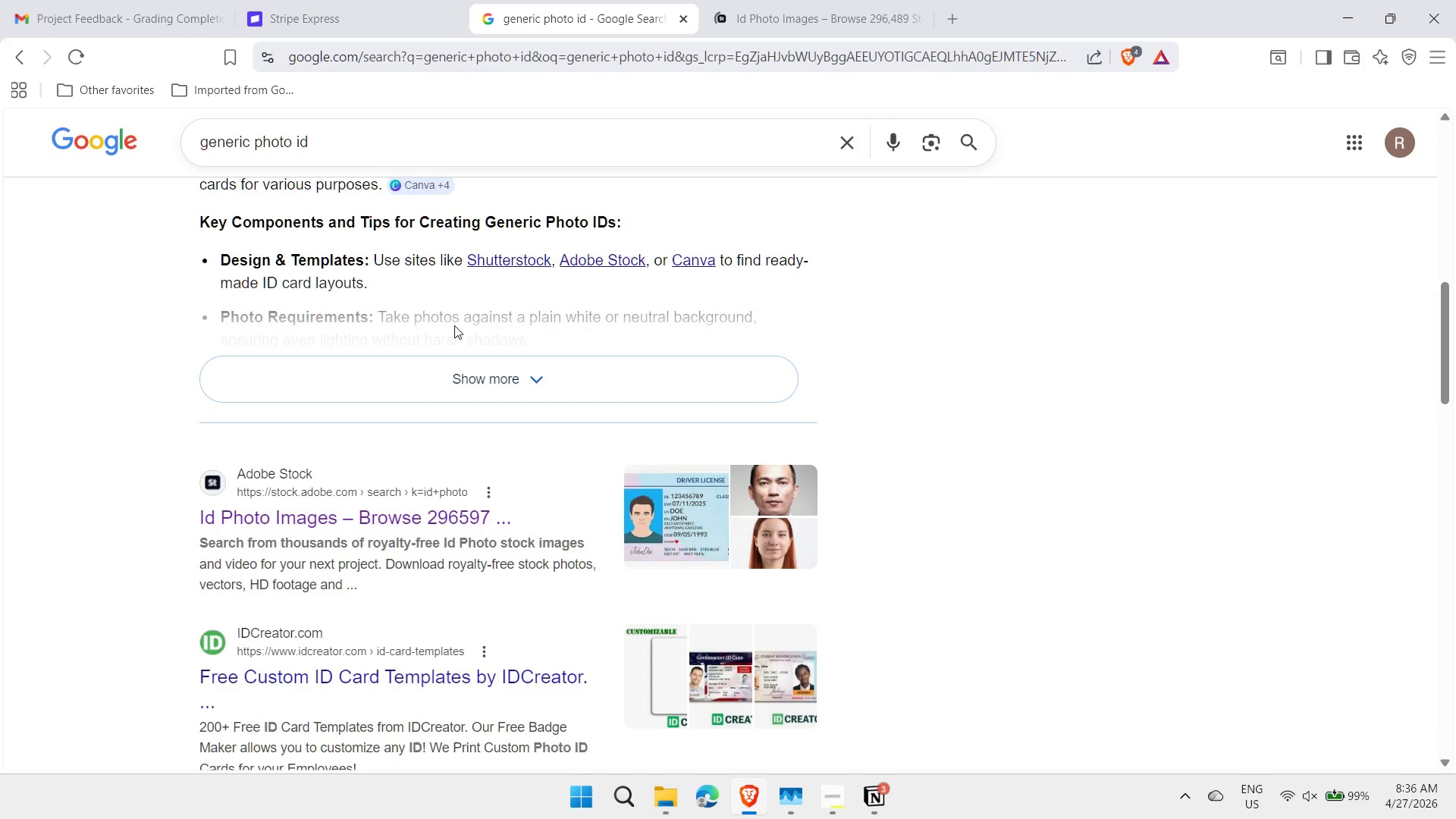 
left_click([784, 25])
 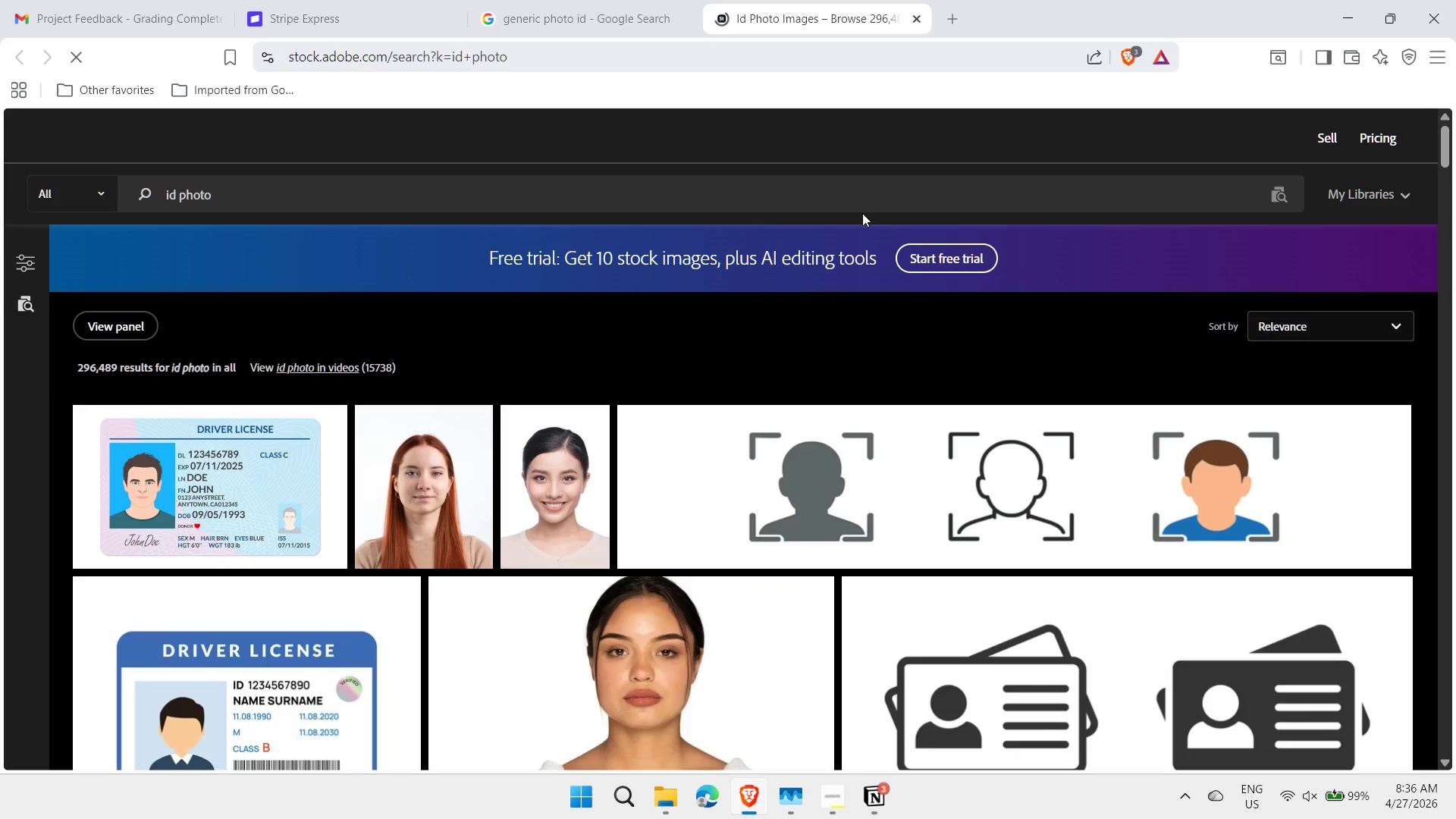 
wait(7.41)
 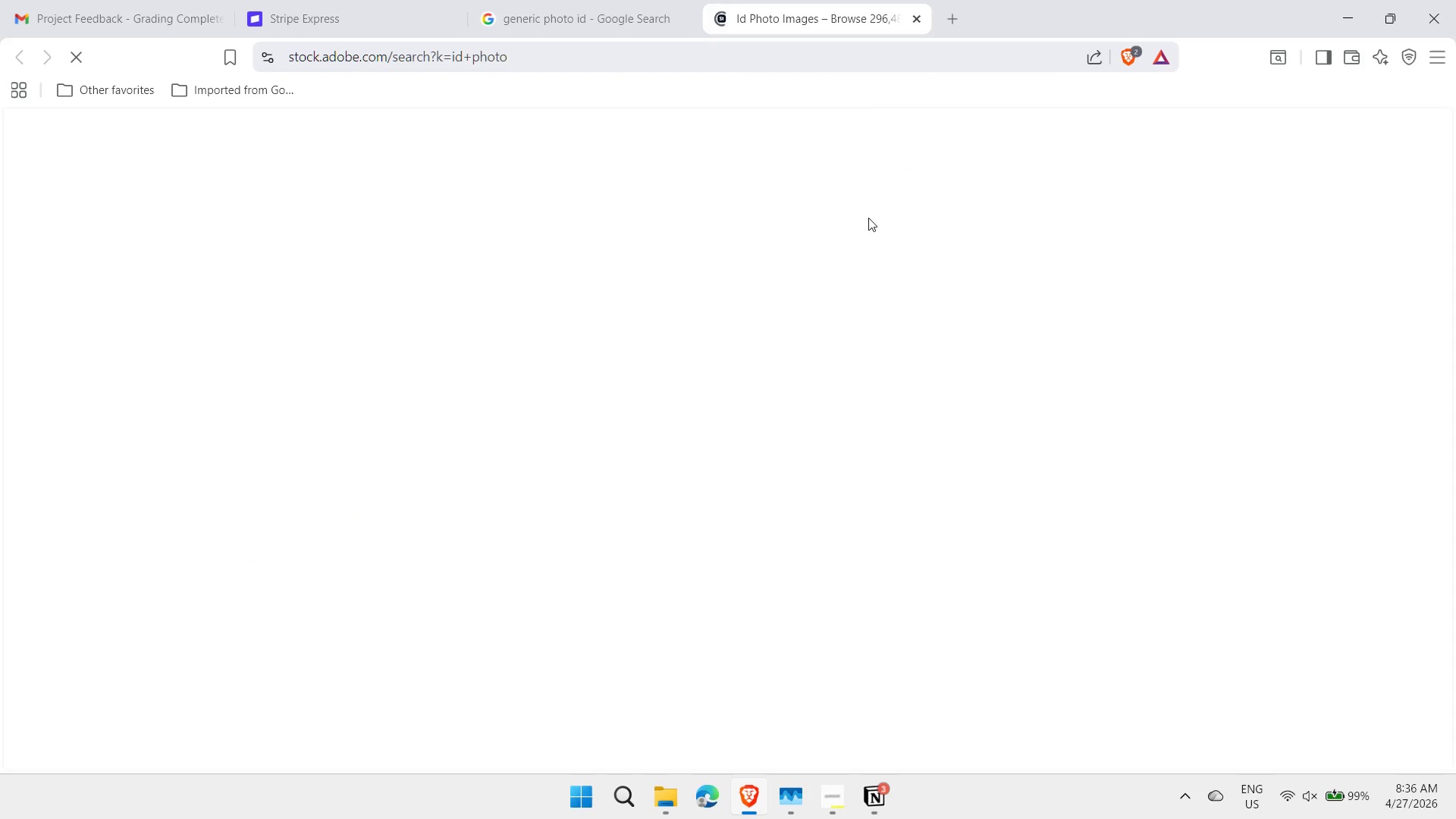 
scroll: coordinate [881, 309], scroll_direction: down, amount: 2.0
 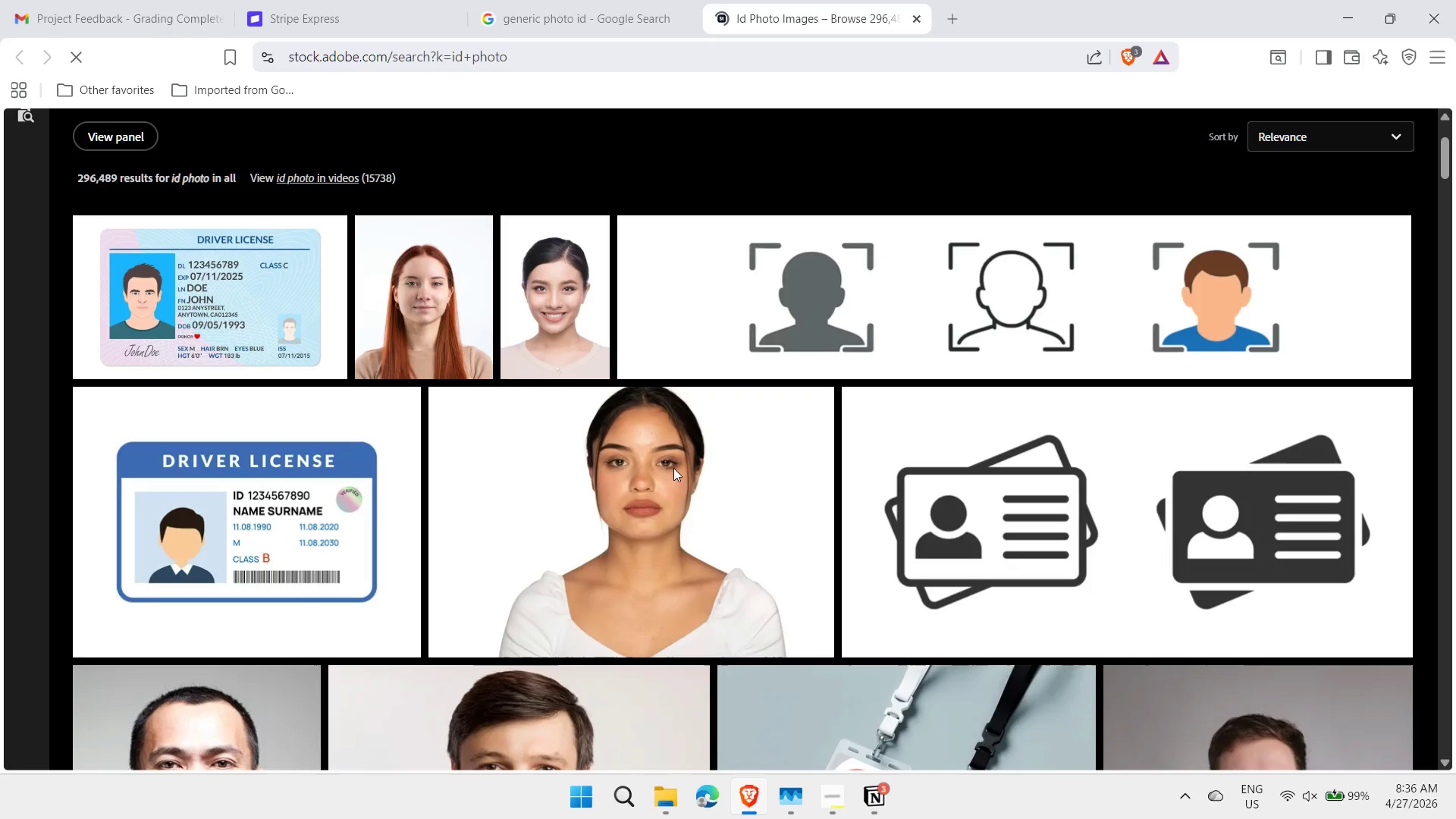 
left_click([625, 510])
 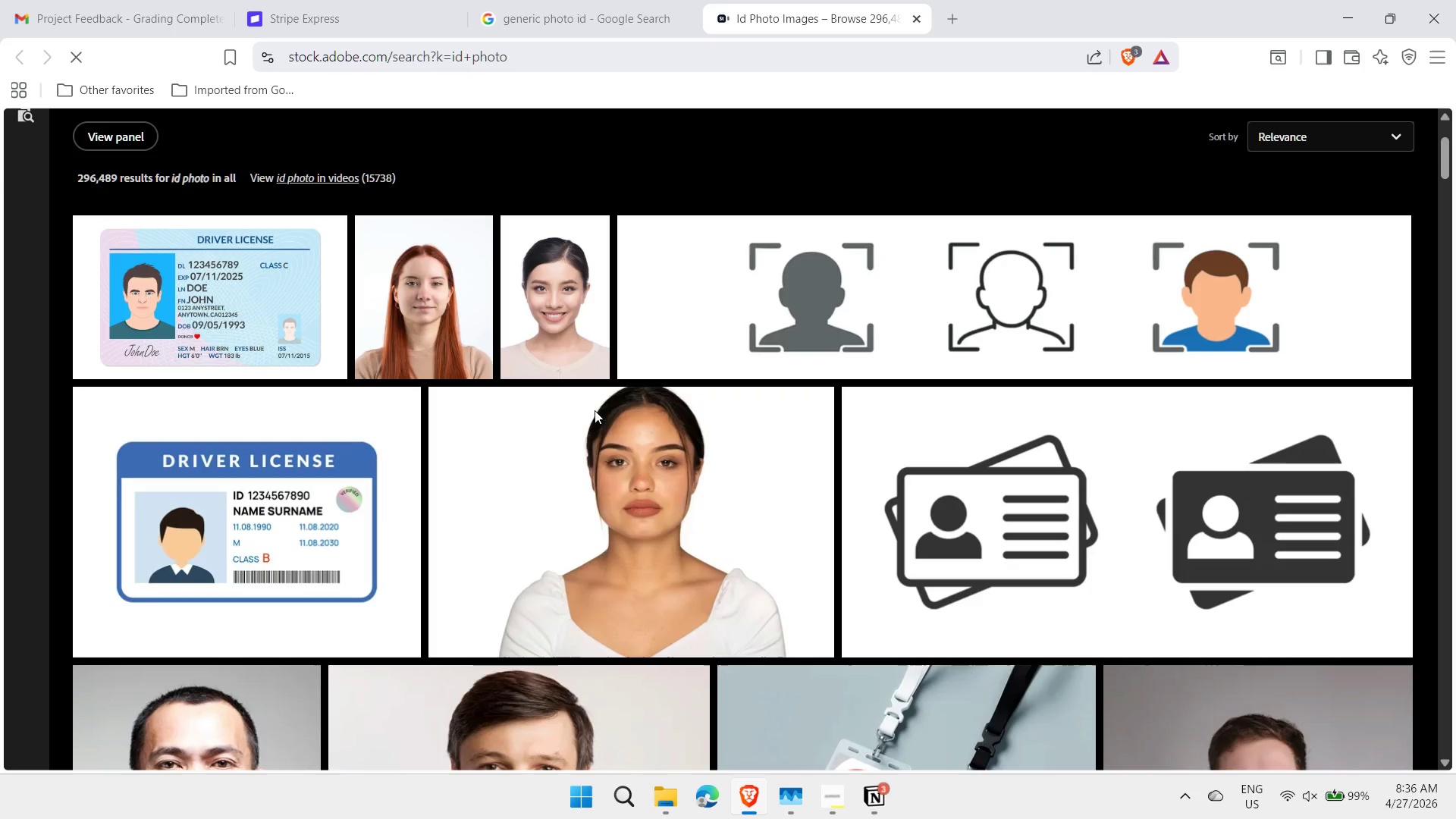 
scroll: coordinate [582, 437], scroll_direction: down, amount: 6.0
 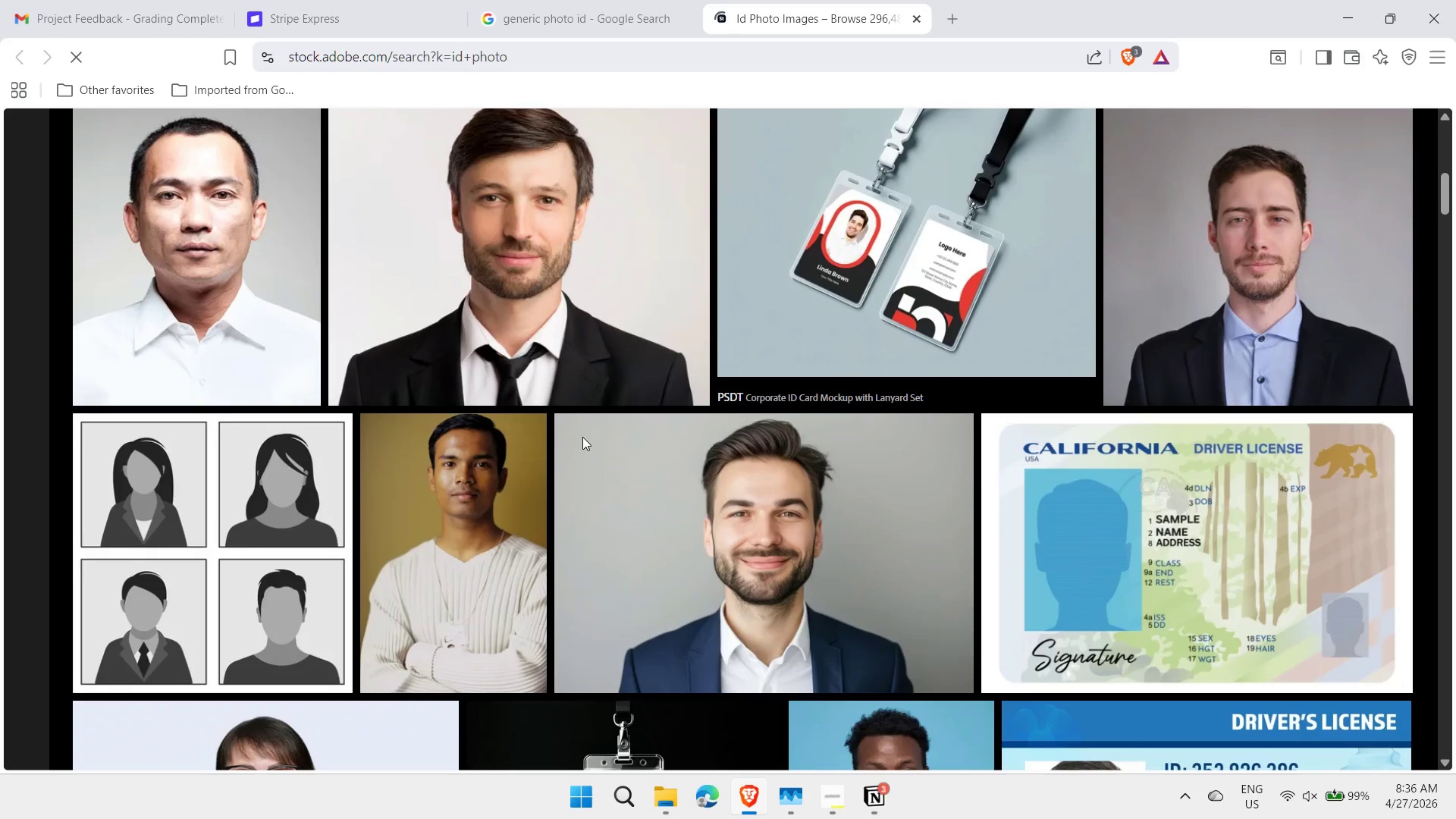 
scroll: coordinate [620, 423], scroll_direction: up, amount: 5.0
 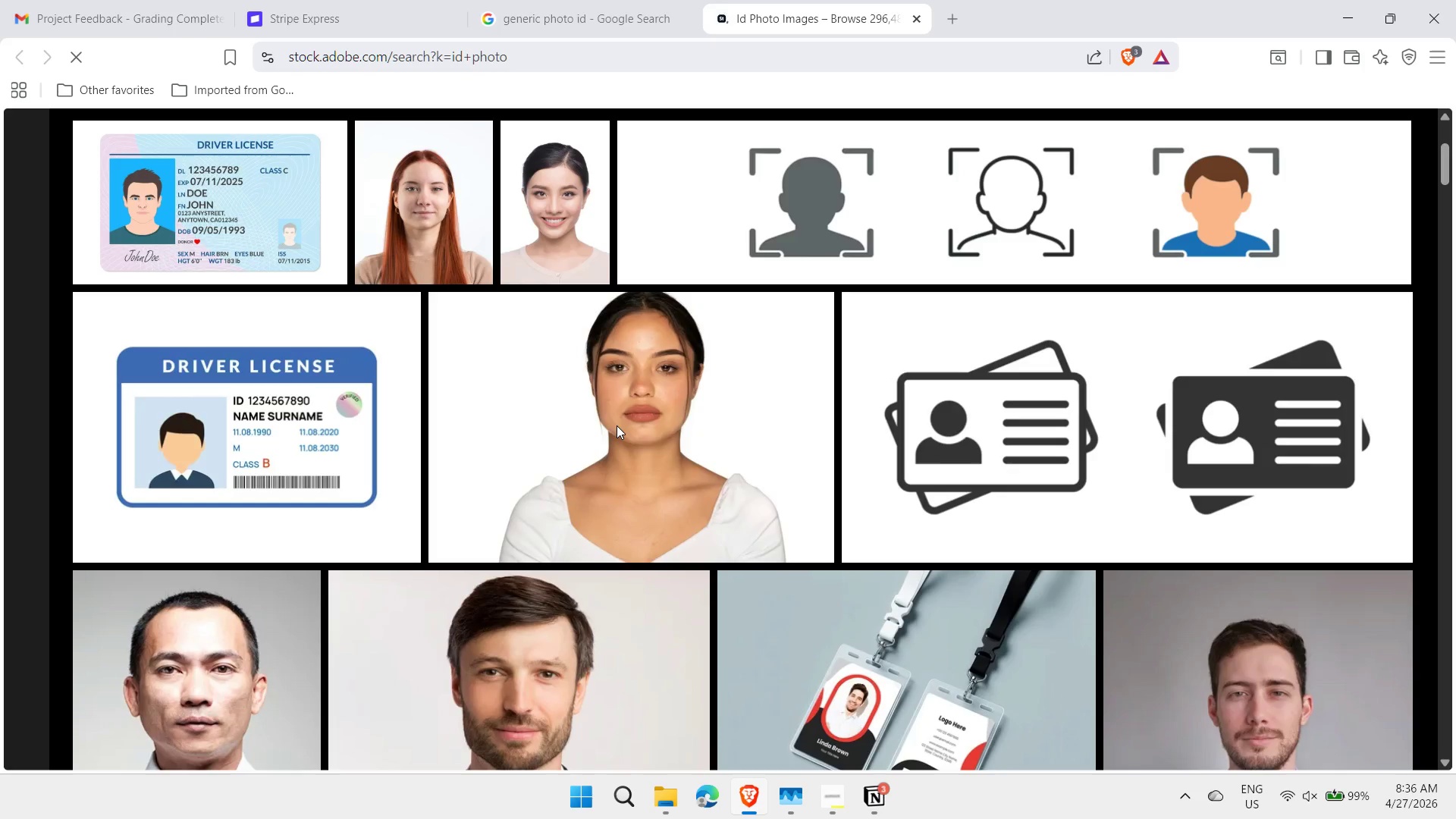 
scroll: coordinate [613, 428], scroll_direction: down, amount: 14.0
 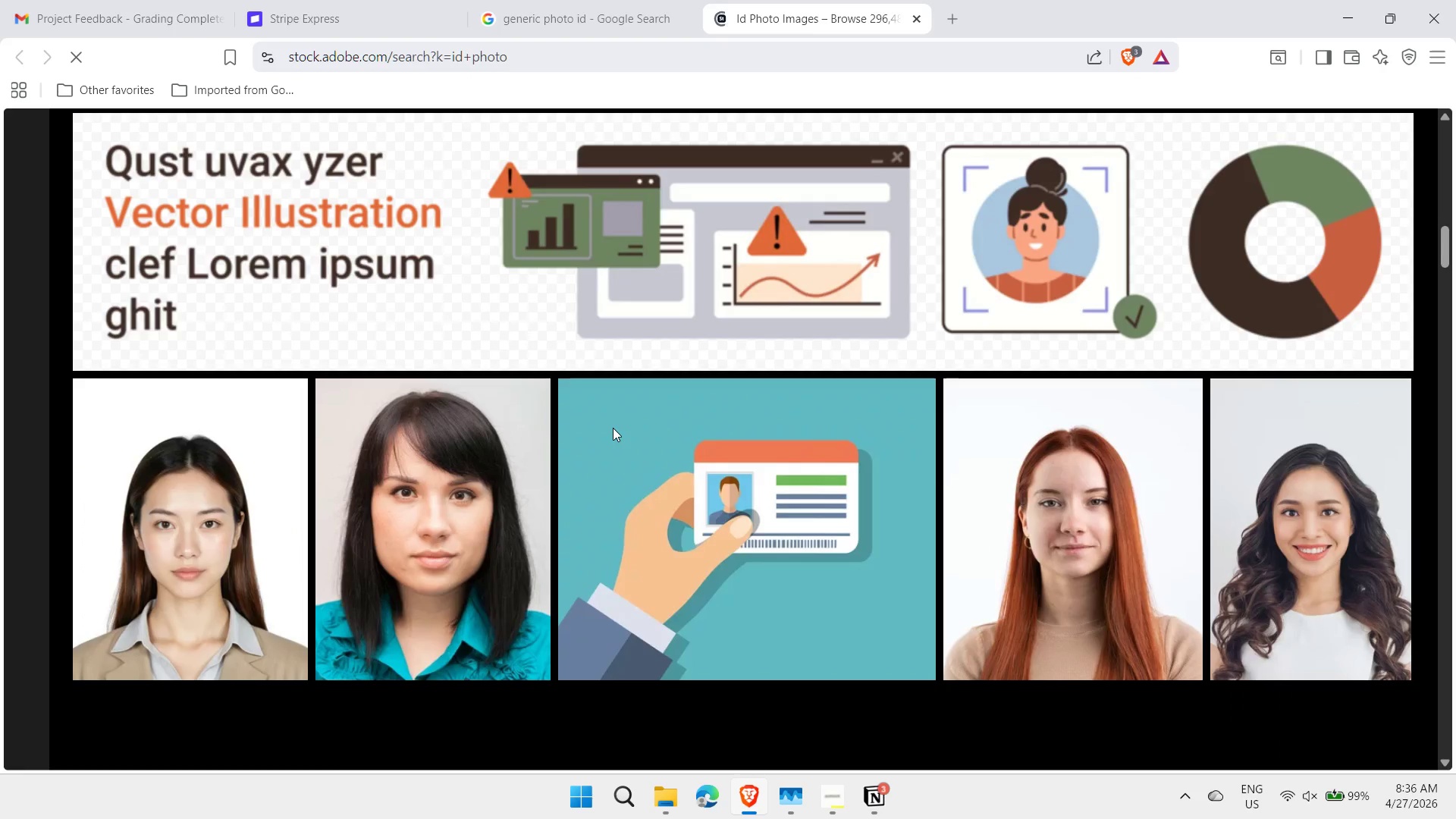 
scroll: coordinate [613, 428], scroll_direction: up, amount: 7.0
 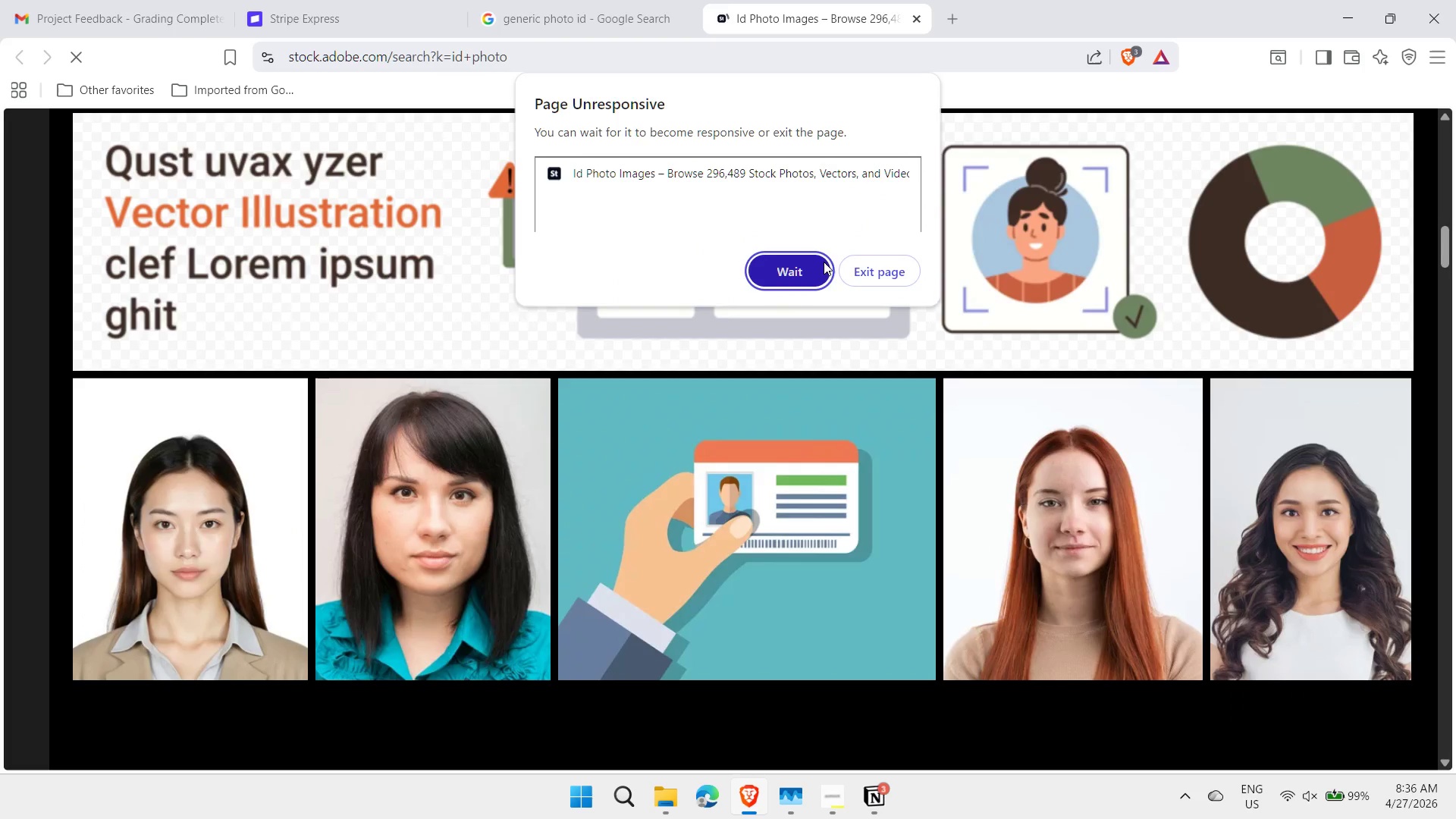 
left_click([813, 271])
 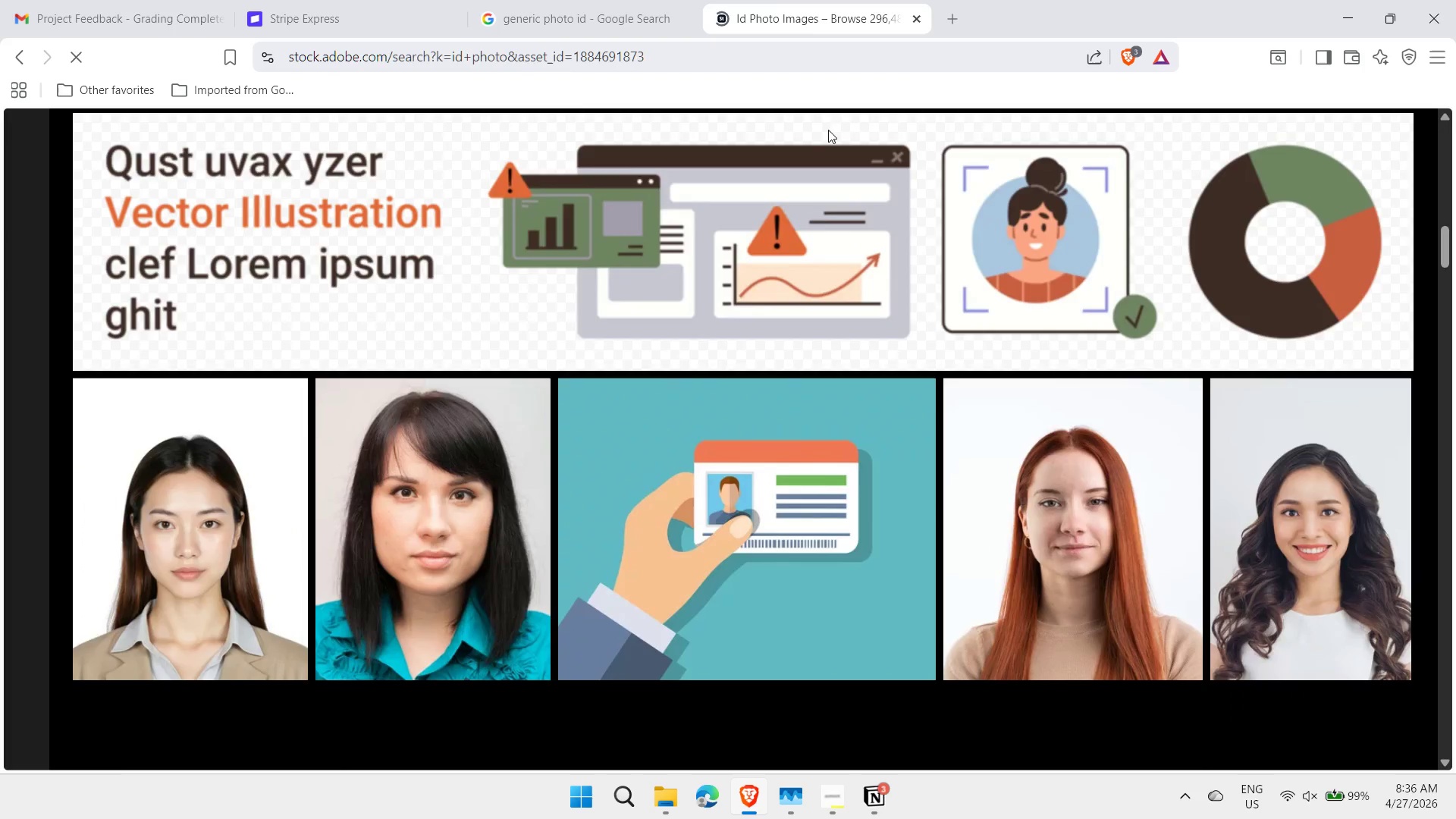 
scroll: coordinate [775, 295], scroll_direction: up, amount: 14.0
 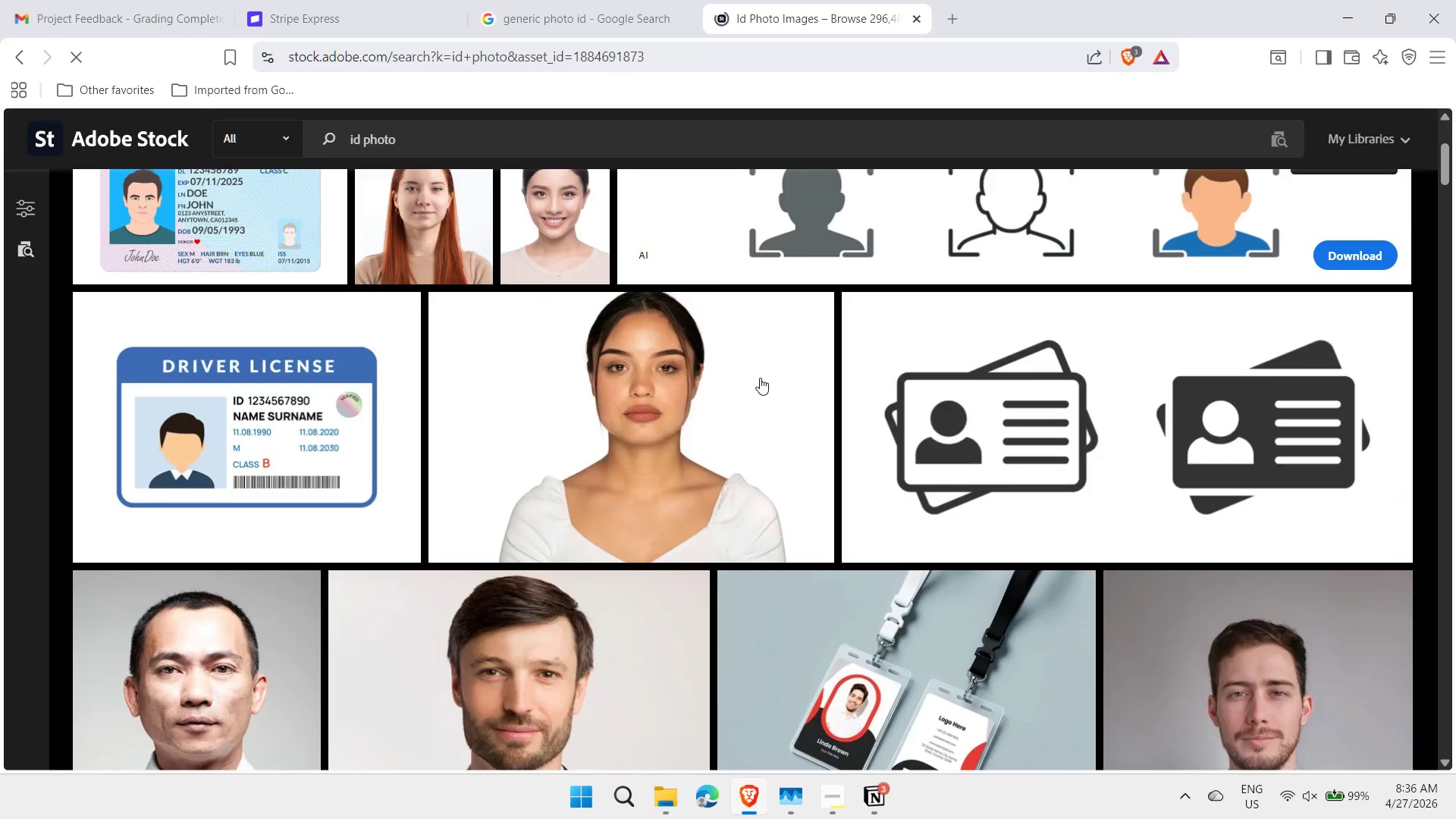 
left_click([600, 337])
 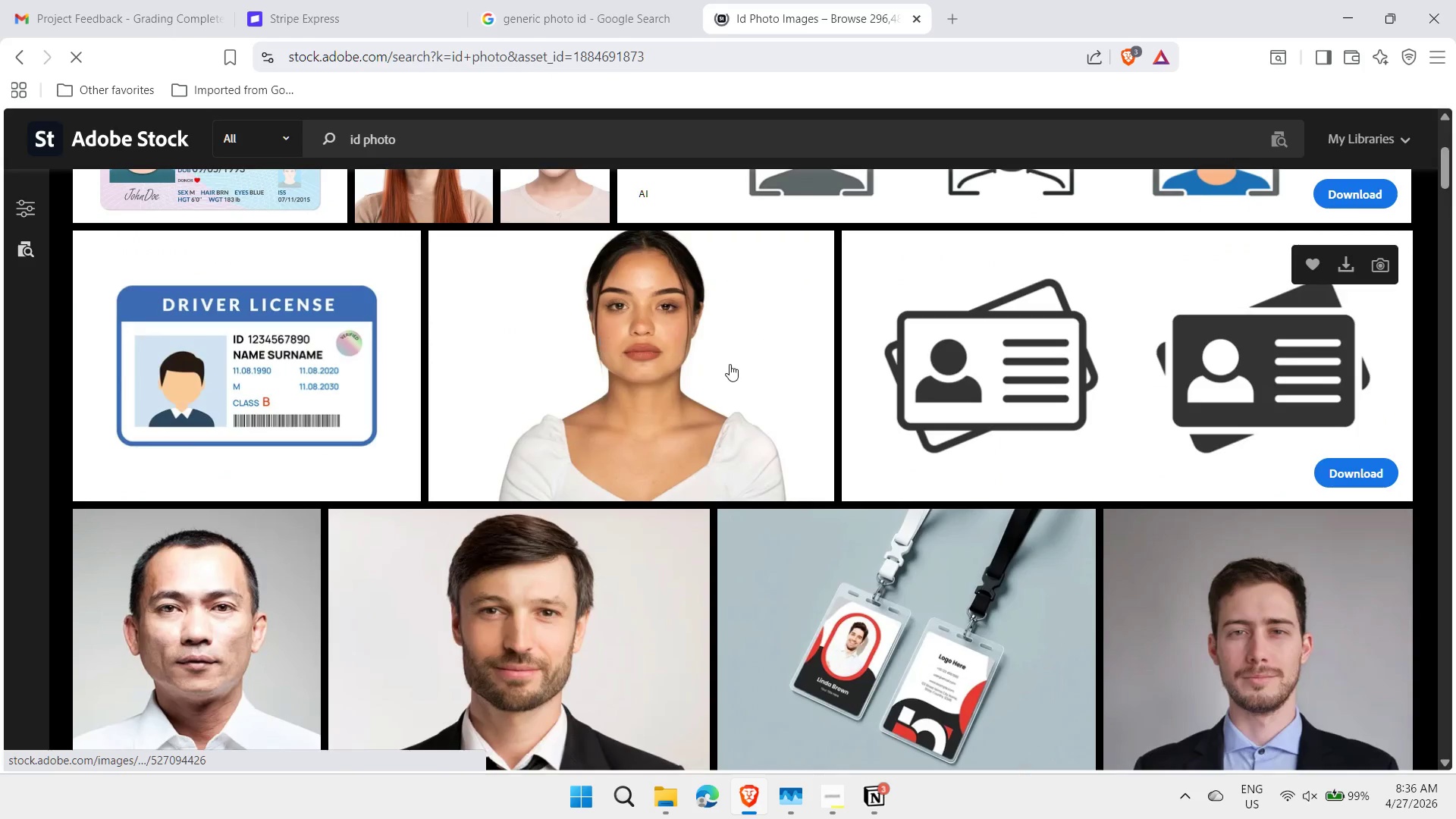 
scroll: coordinate [730, 364], scroll_direction: up, amount: 1.0
 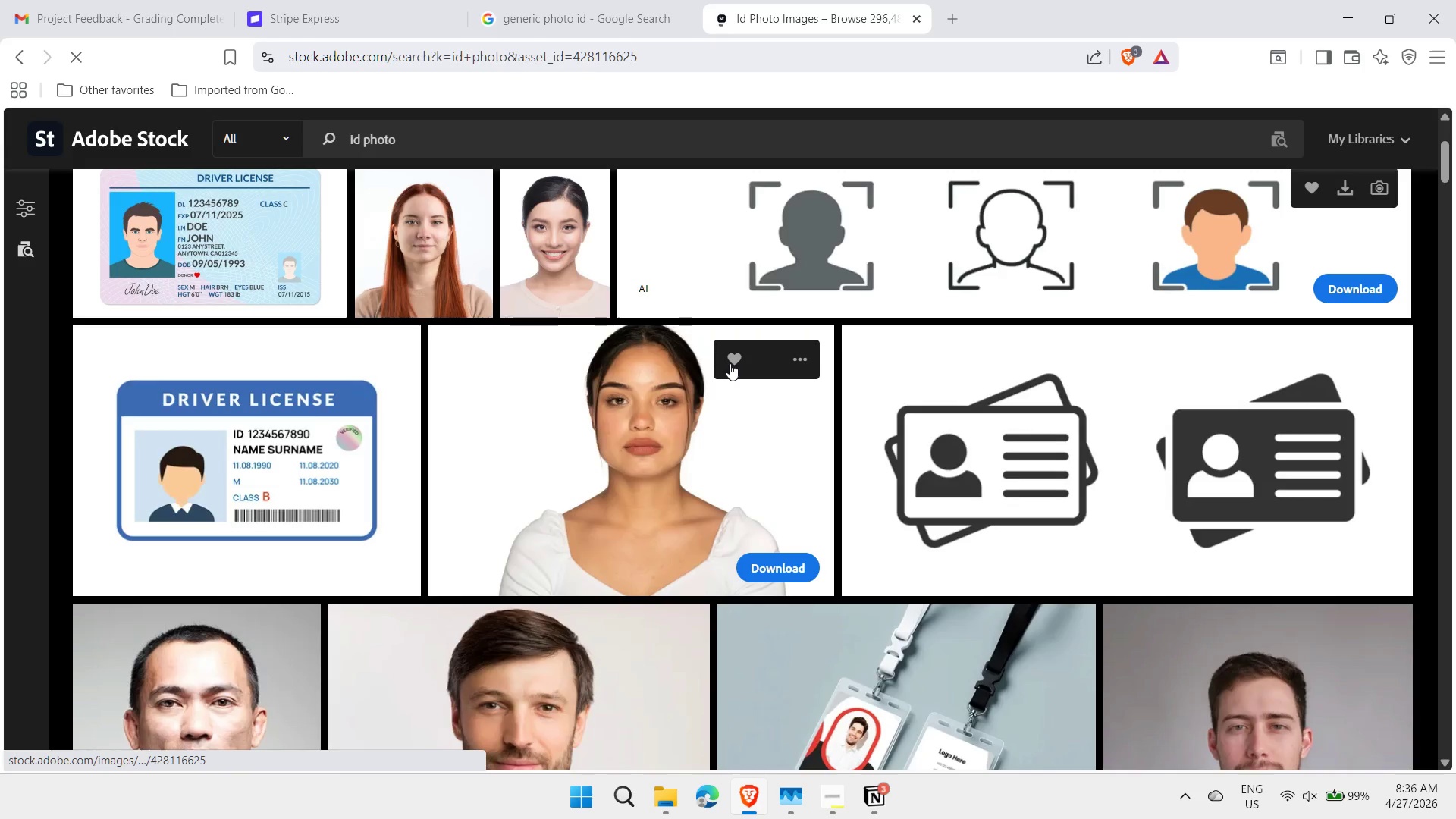 
key(Meta+MetaLeft)
 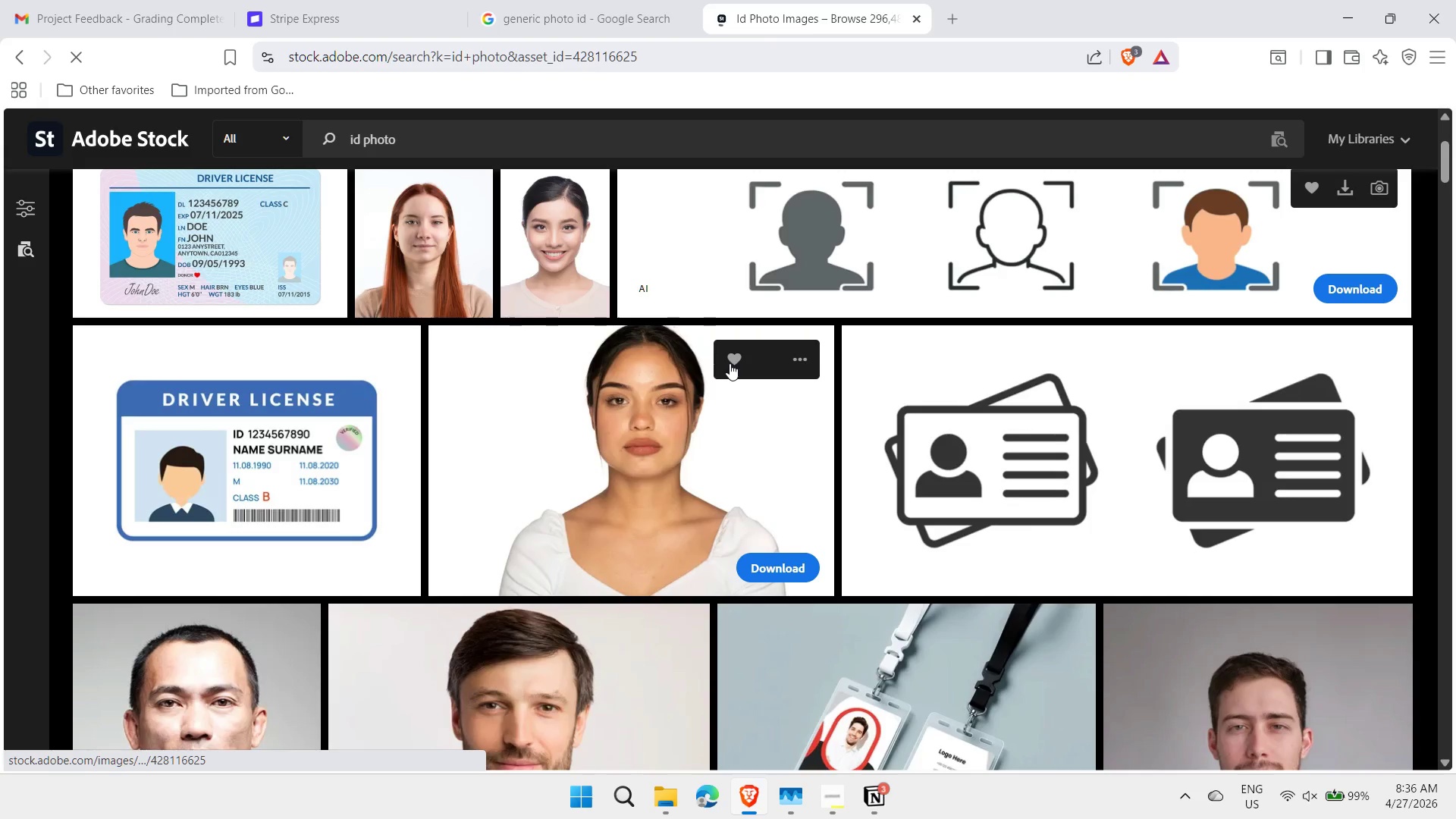 
key(Meta+Shift+ShiftLeft)
 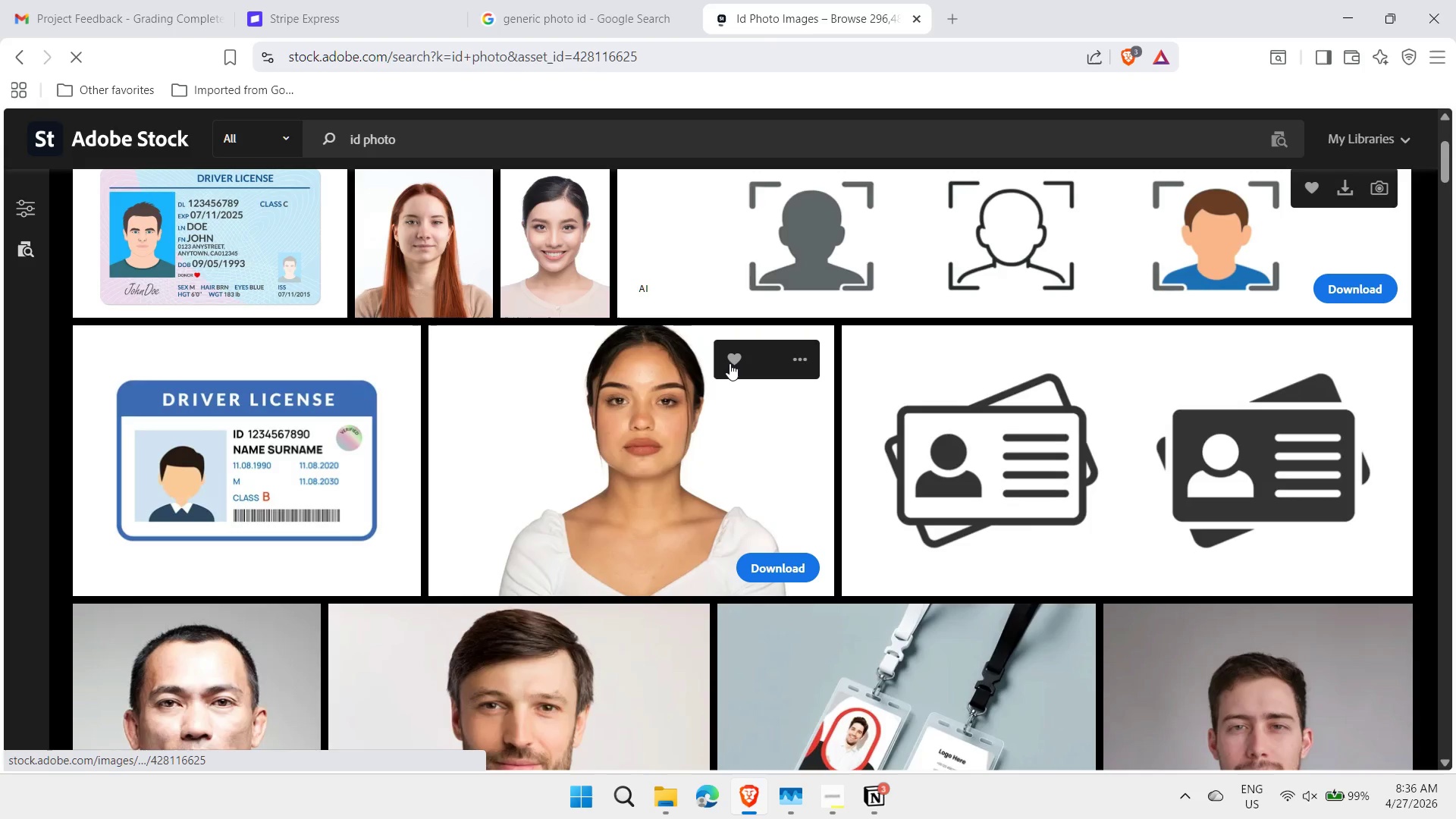 
key(Meta+Shift+S)
 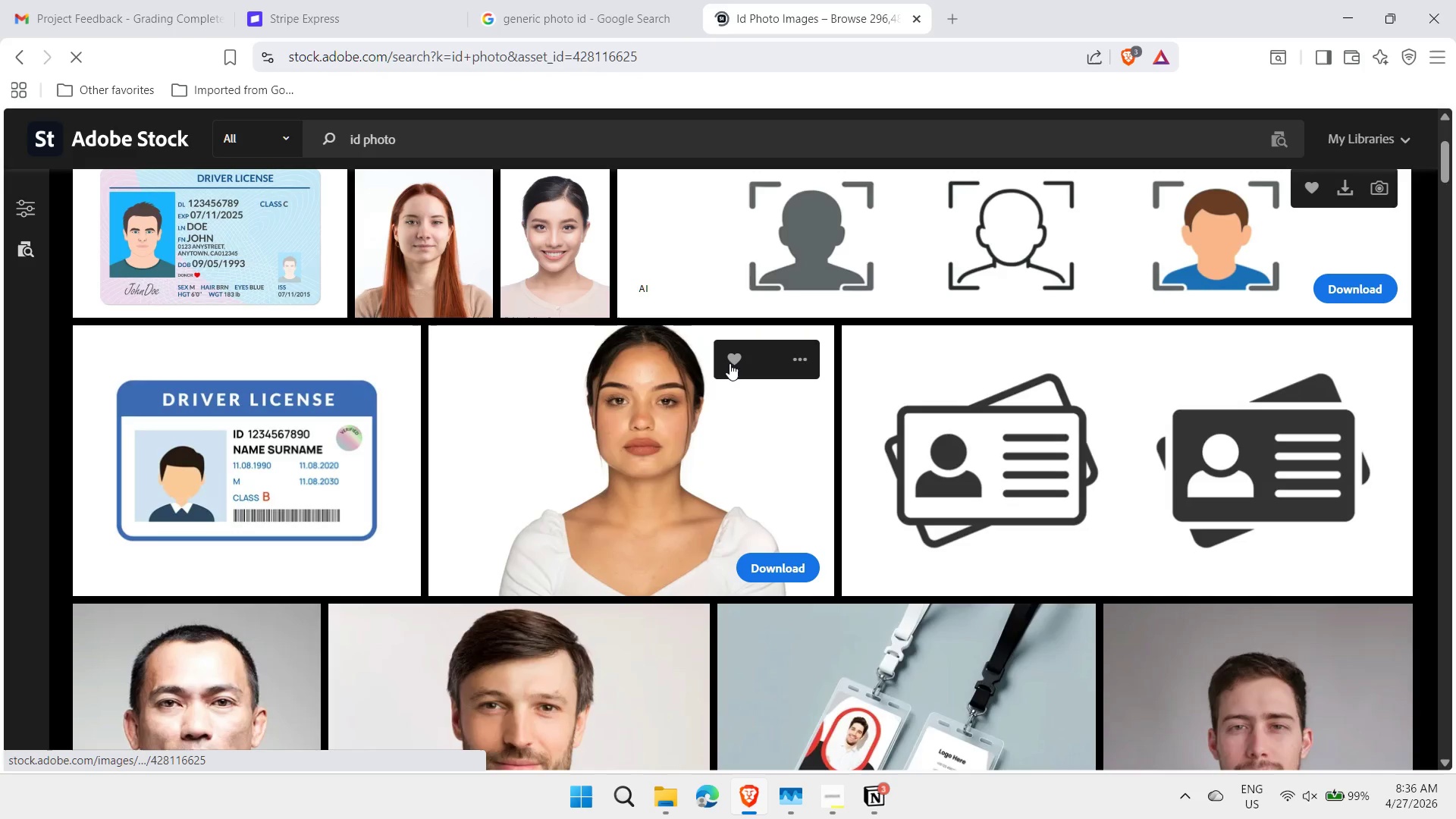 
mouse_move([1093, 600])
 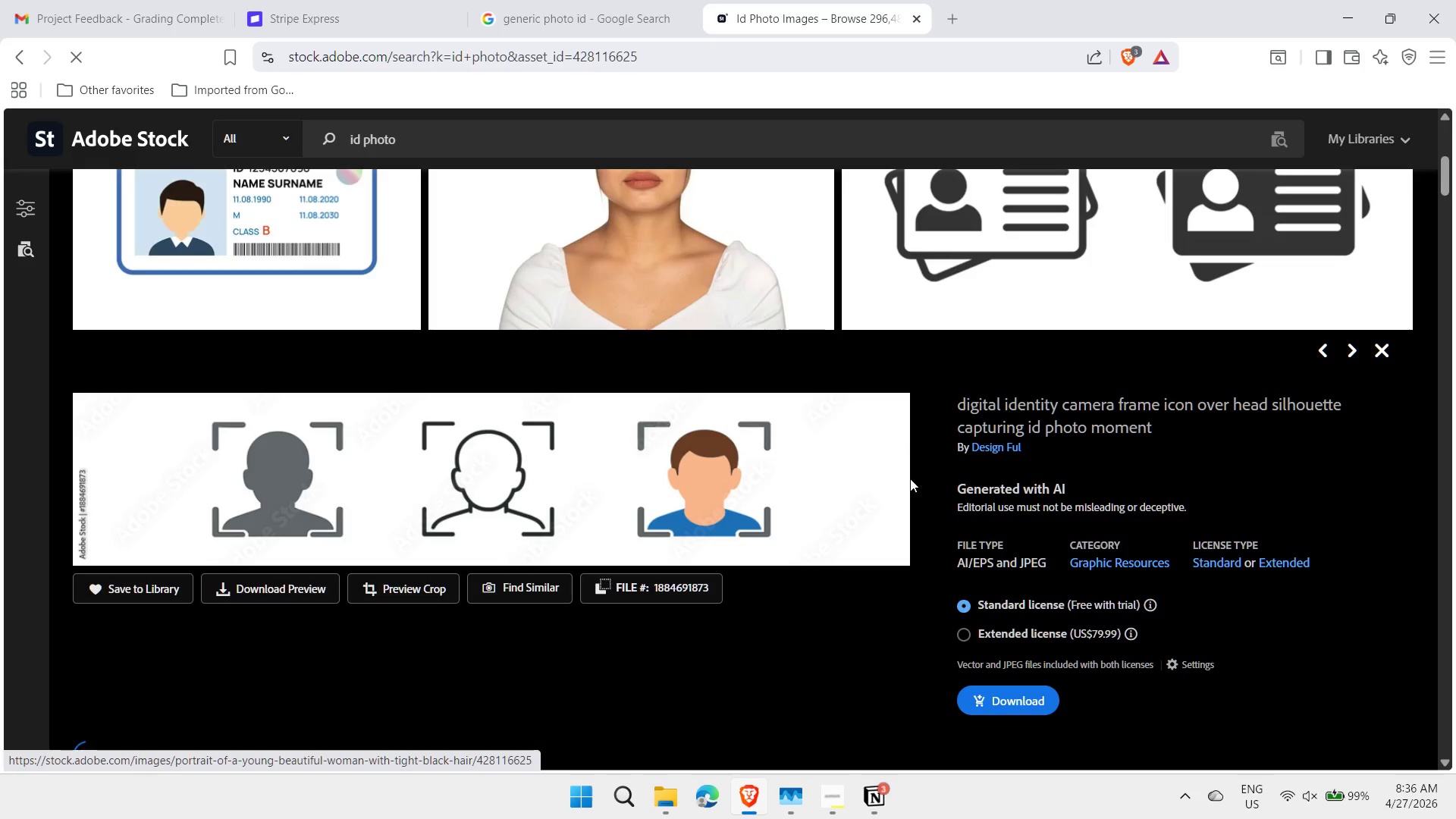 
key(Escape)
 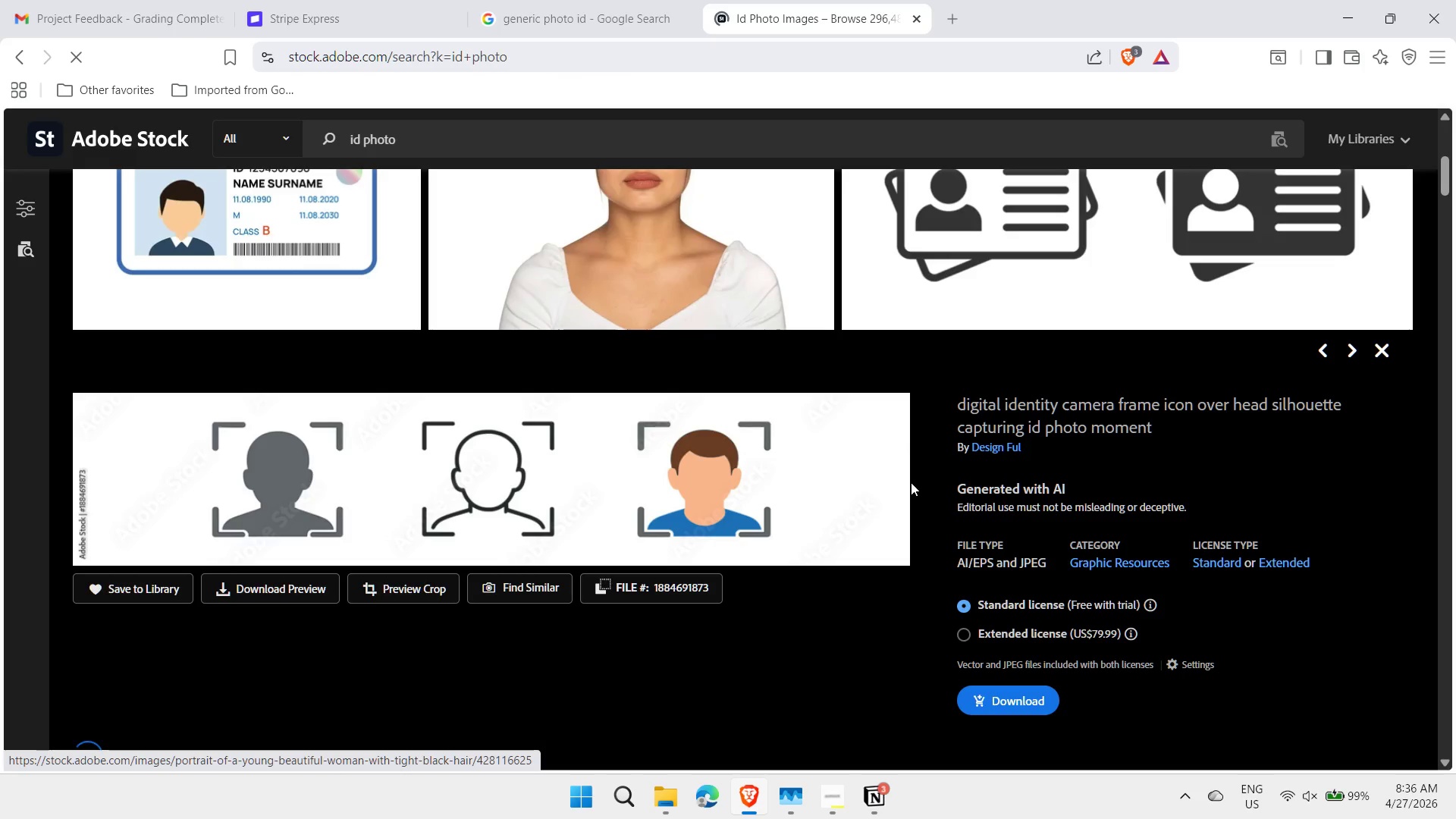 
scroll: coordinate [895, 506], scroll_direction: up, amount: 4.0
 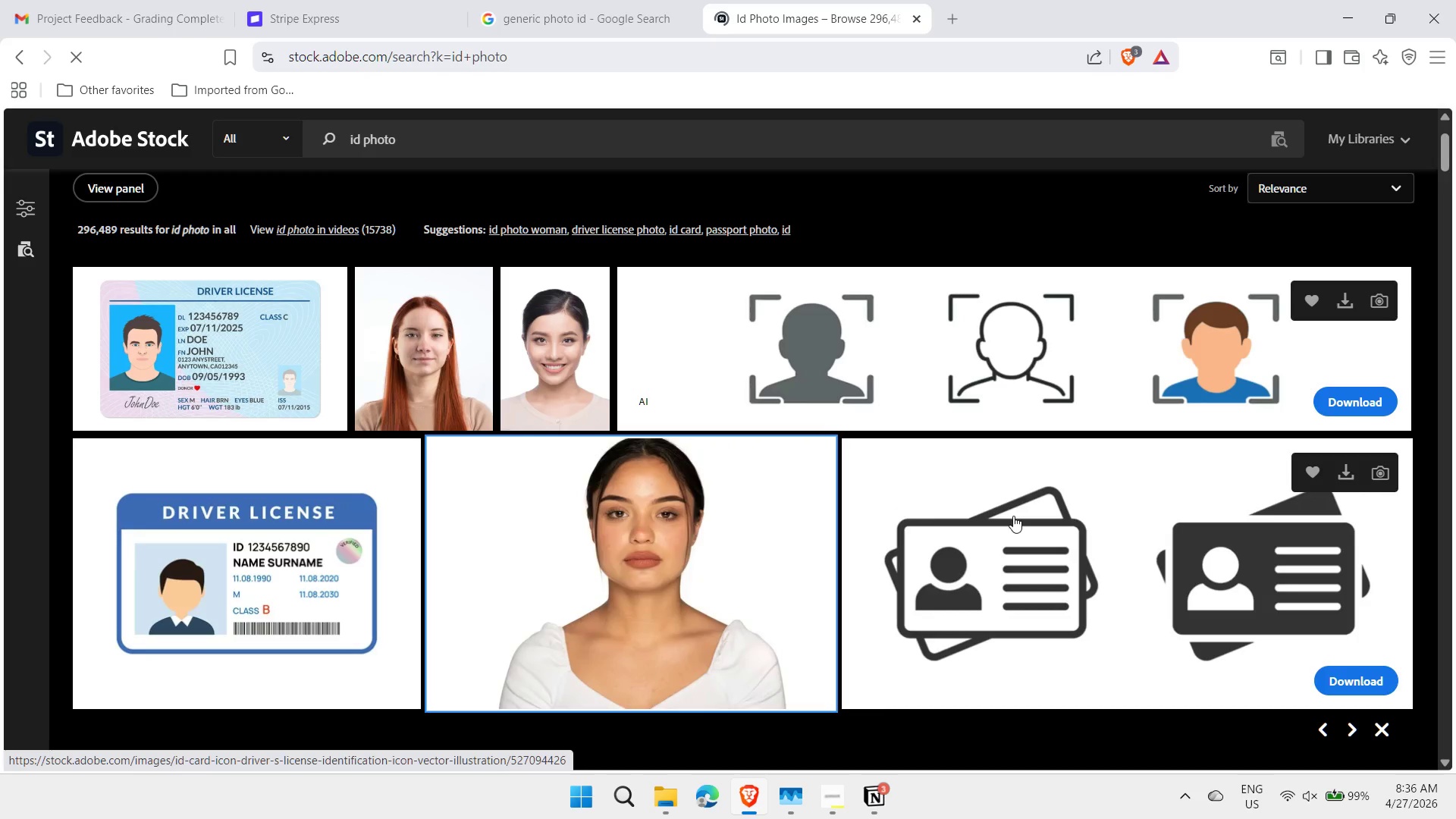 
key(Meta+MetaLeft)
 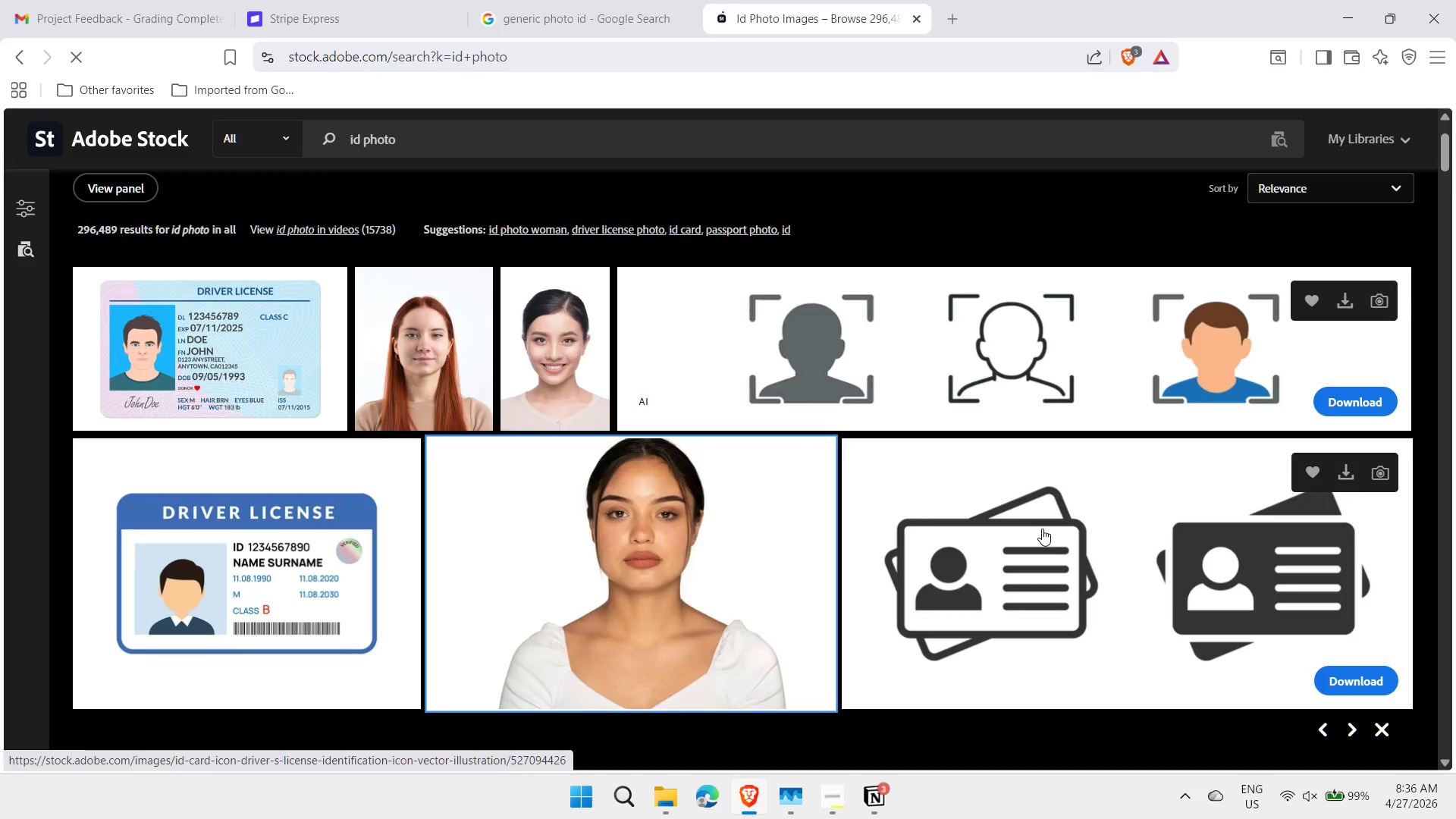 
key(Meta+Shift+ShiftLeft)
 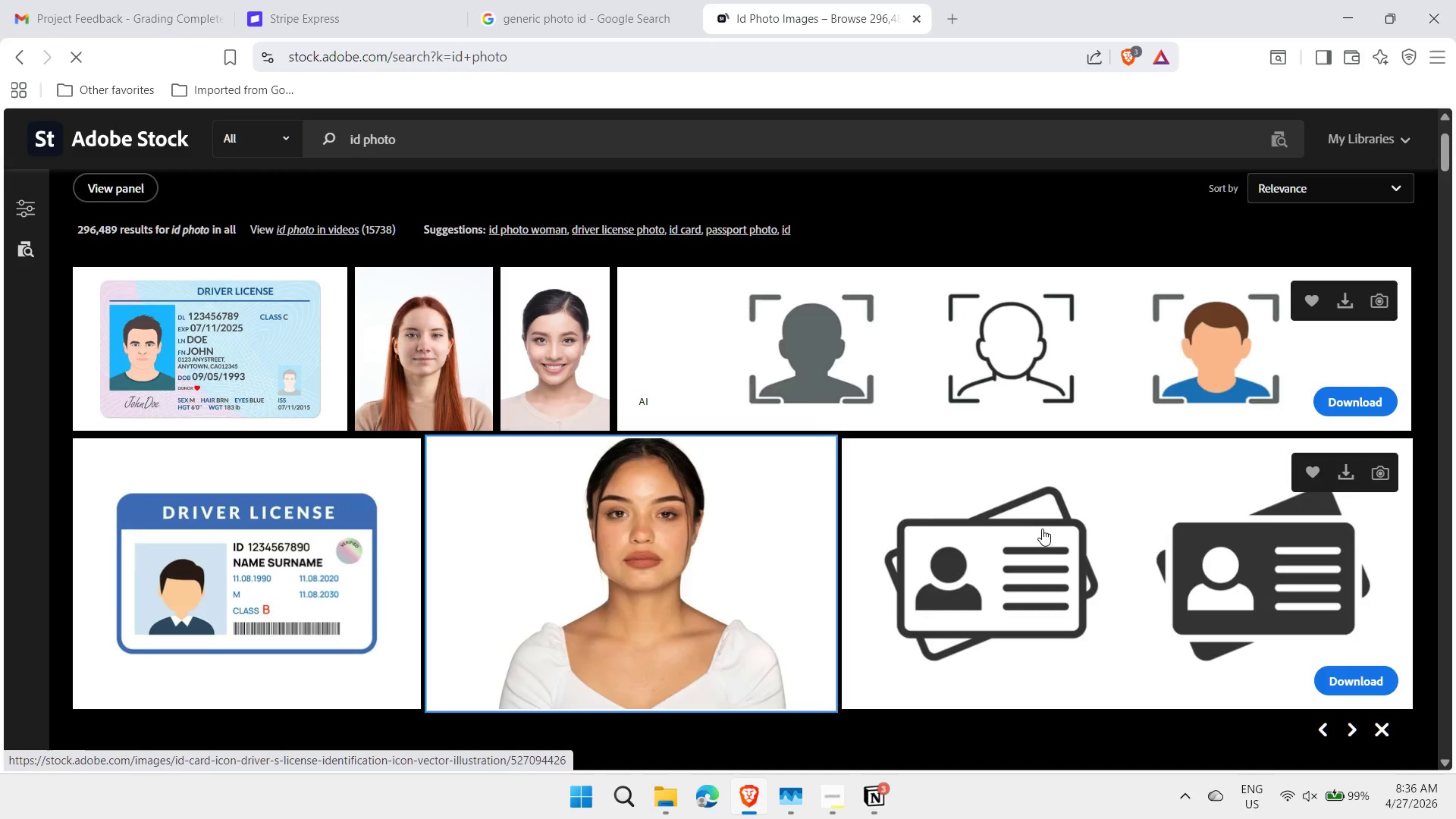 
key(Meta+Shift+S)
 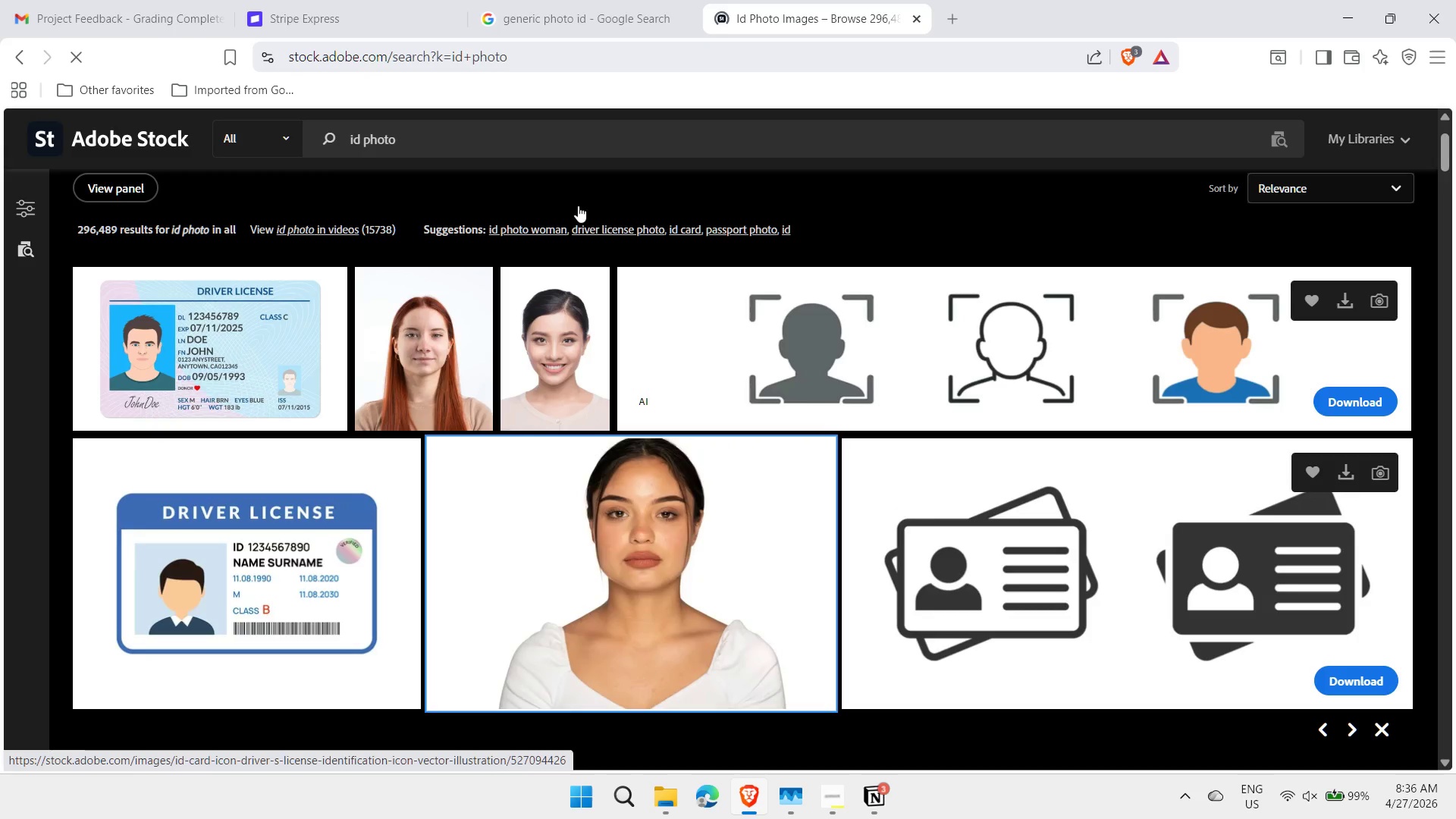 
wait(8.19)
 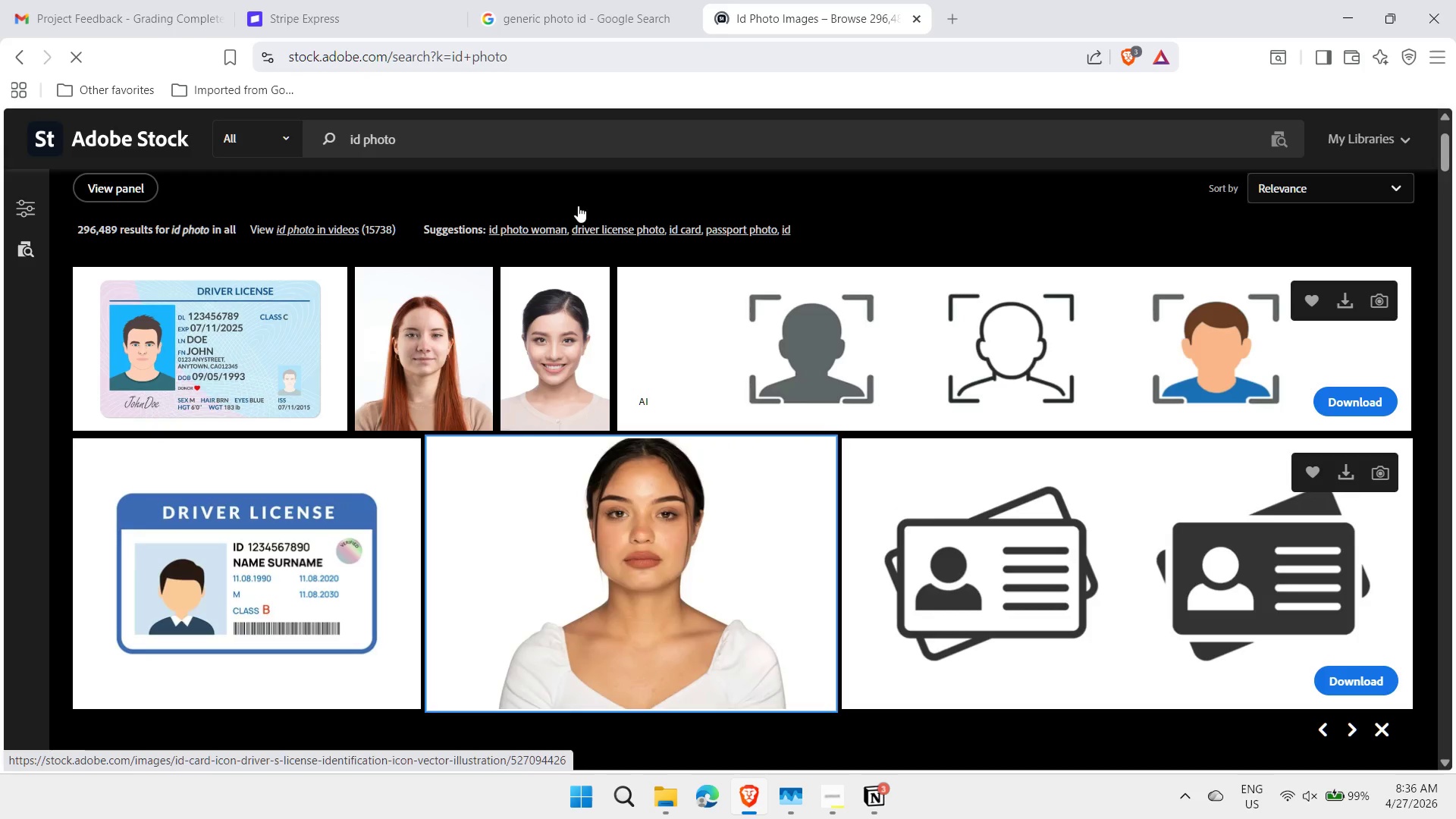 
left_click_drag(start_coordinate=[492, 438], to_coordinate=[796, 698])
 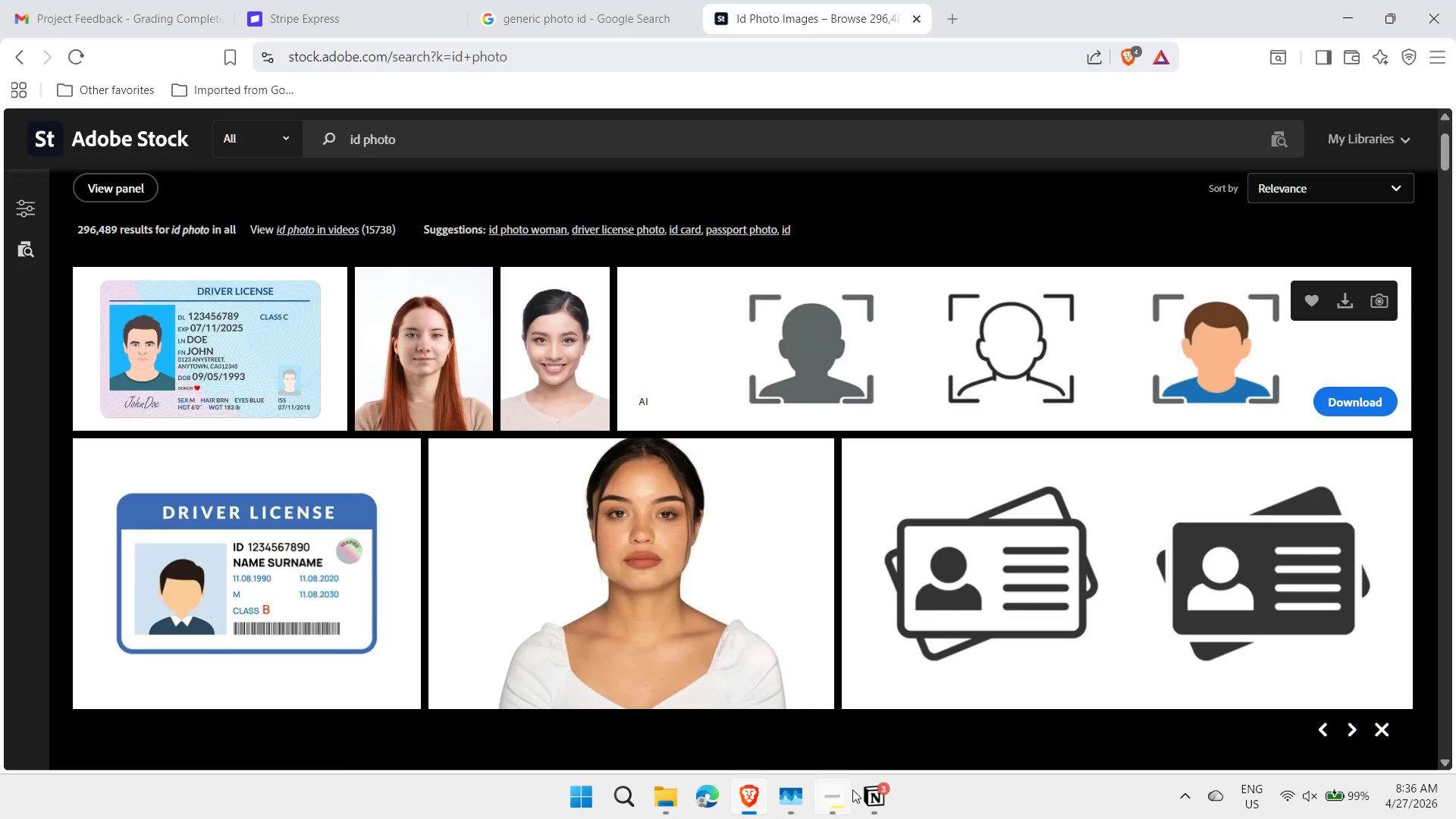 
left_click([868, 806])
 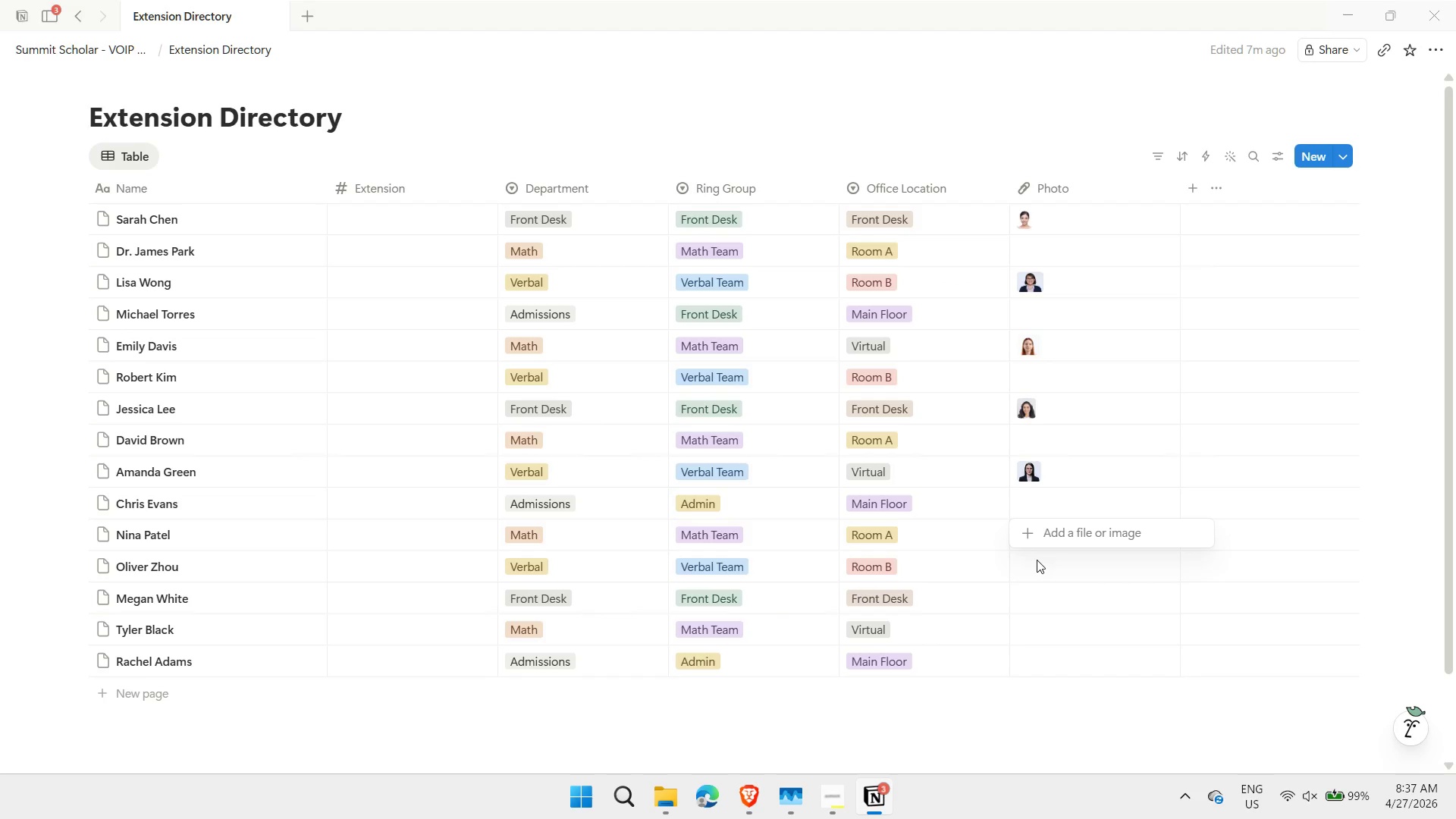 
left_click([1087, 532])
 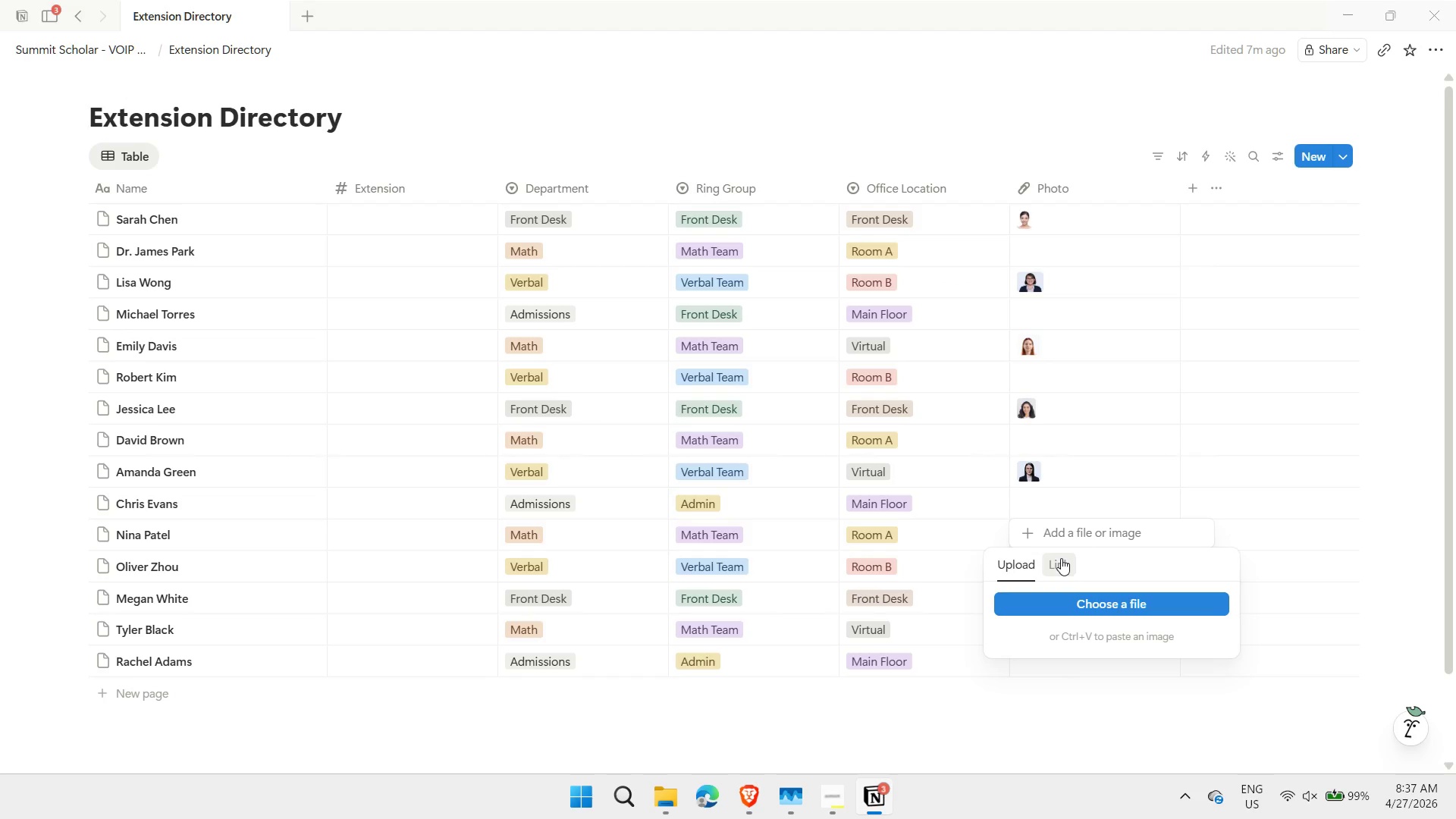 
key(Control+ControlLeft)
 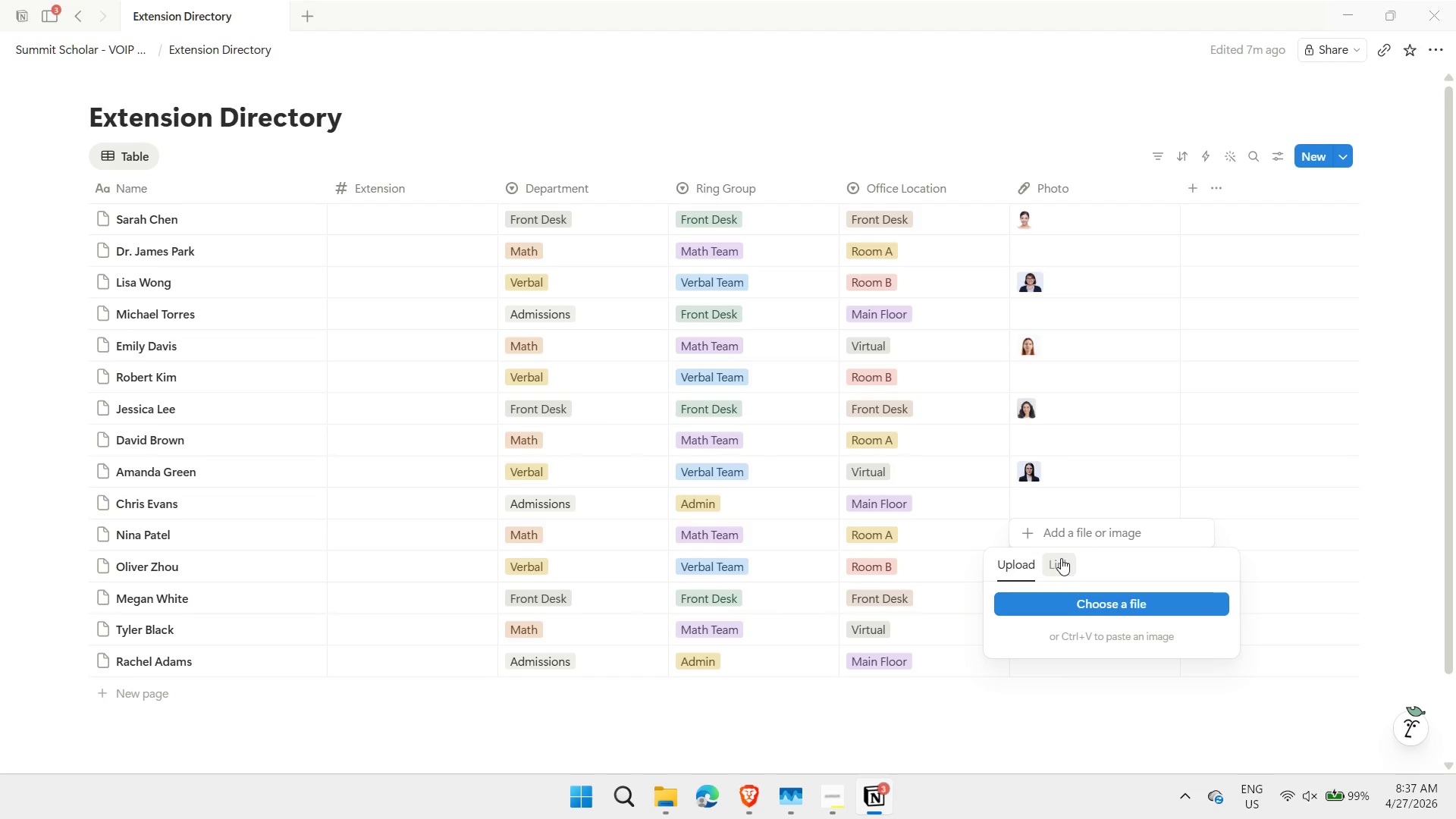 
key(Control+V)
 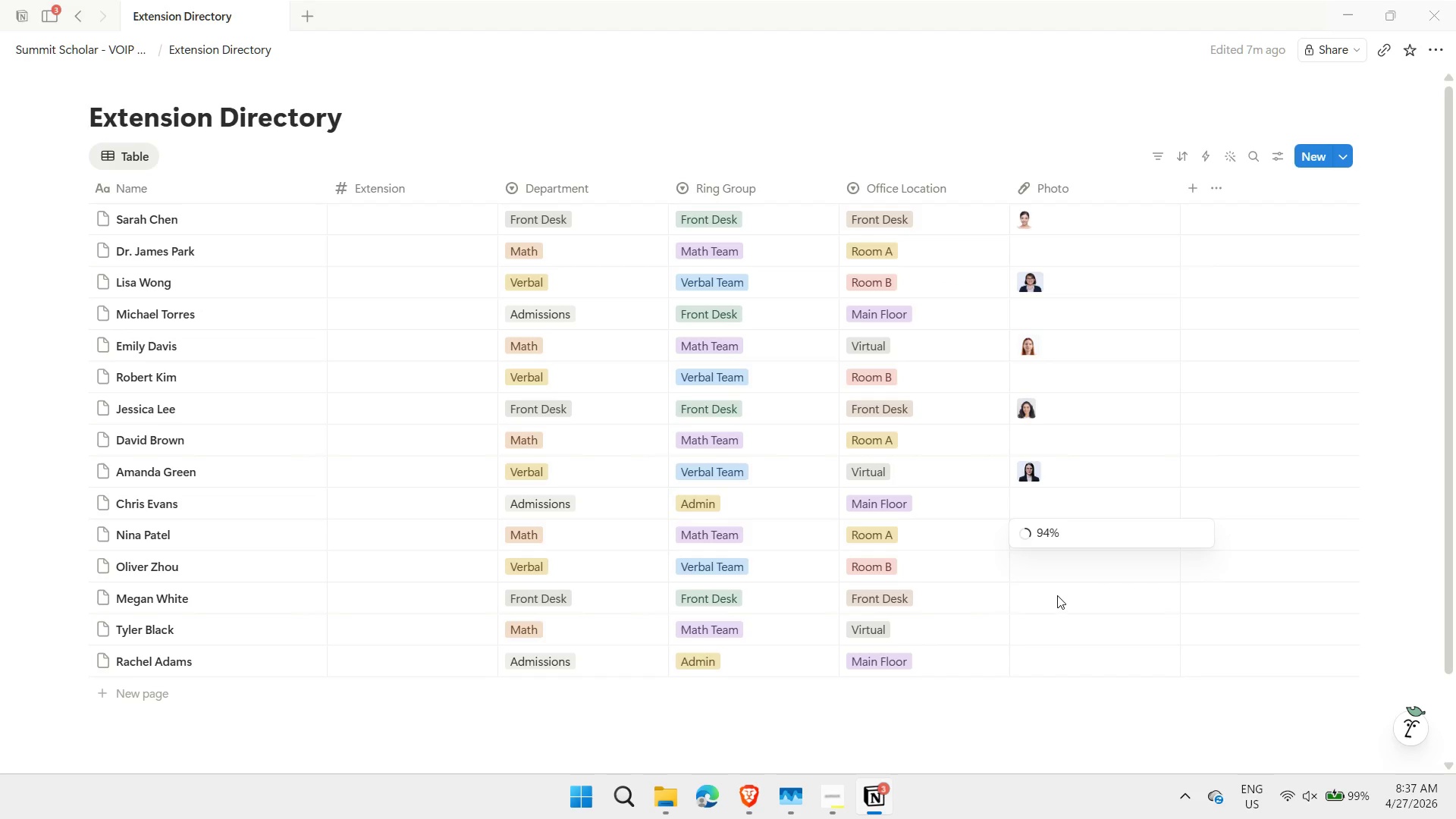 
left_click([1058, 598])
 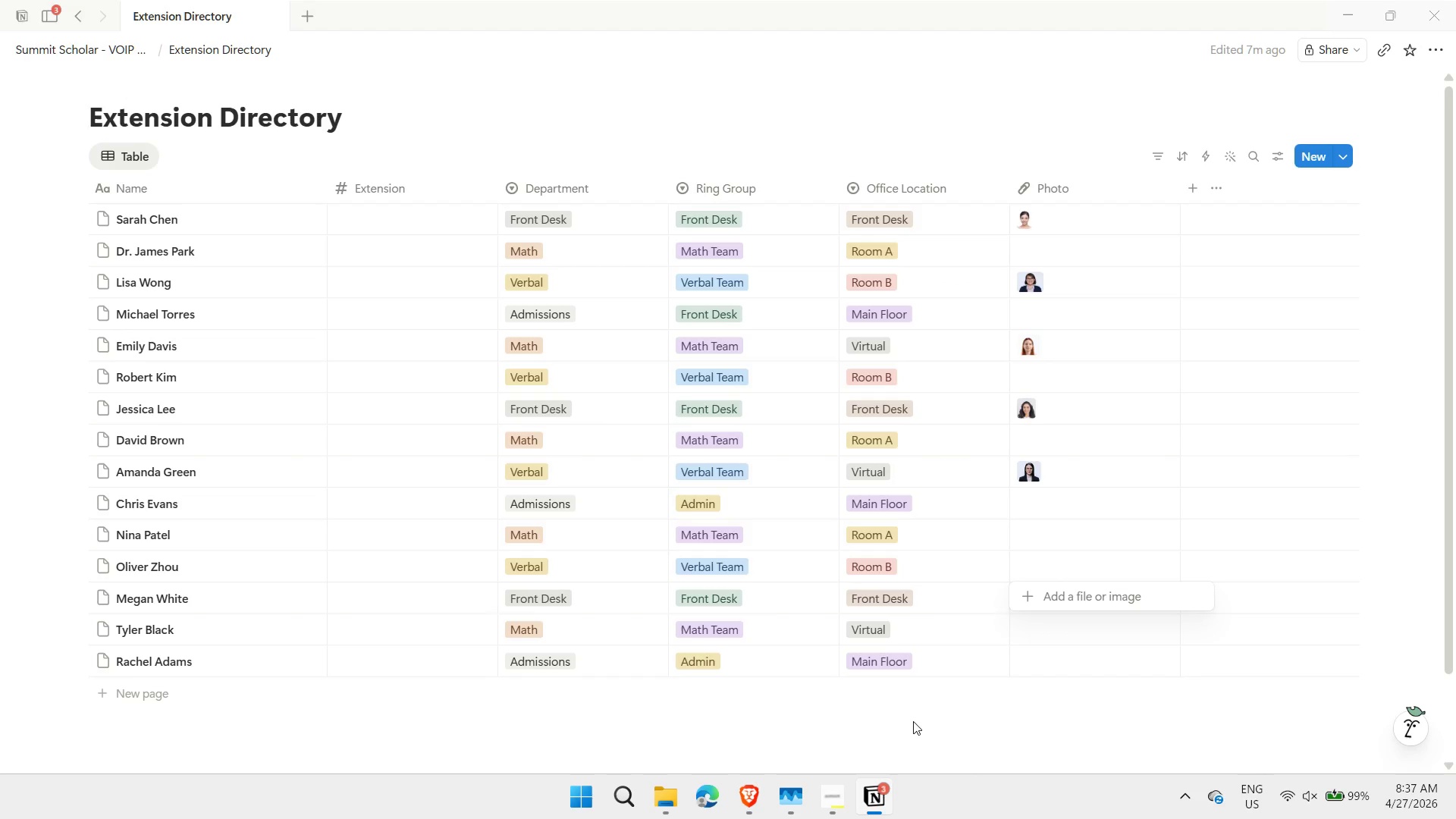 
left_click([761, 799])
 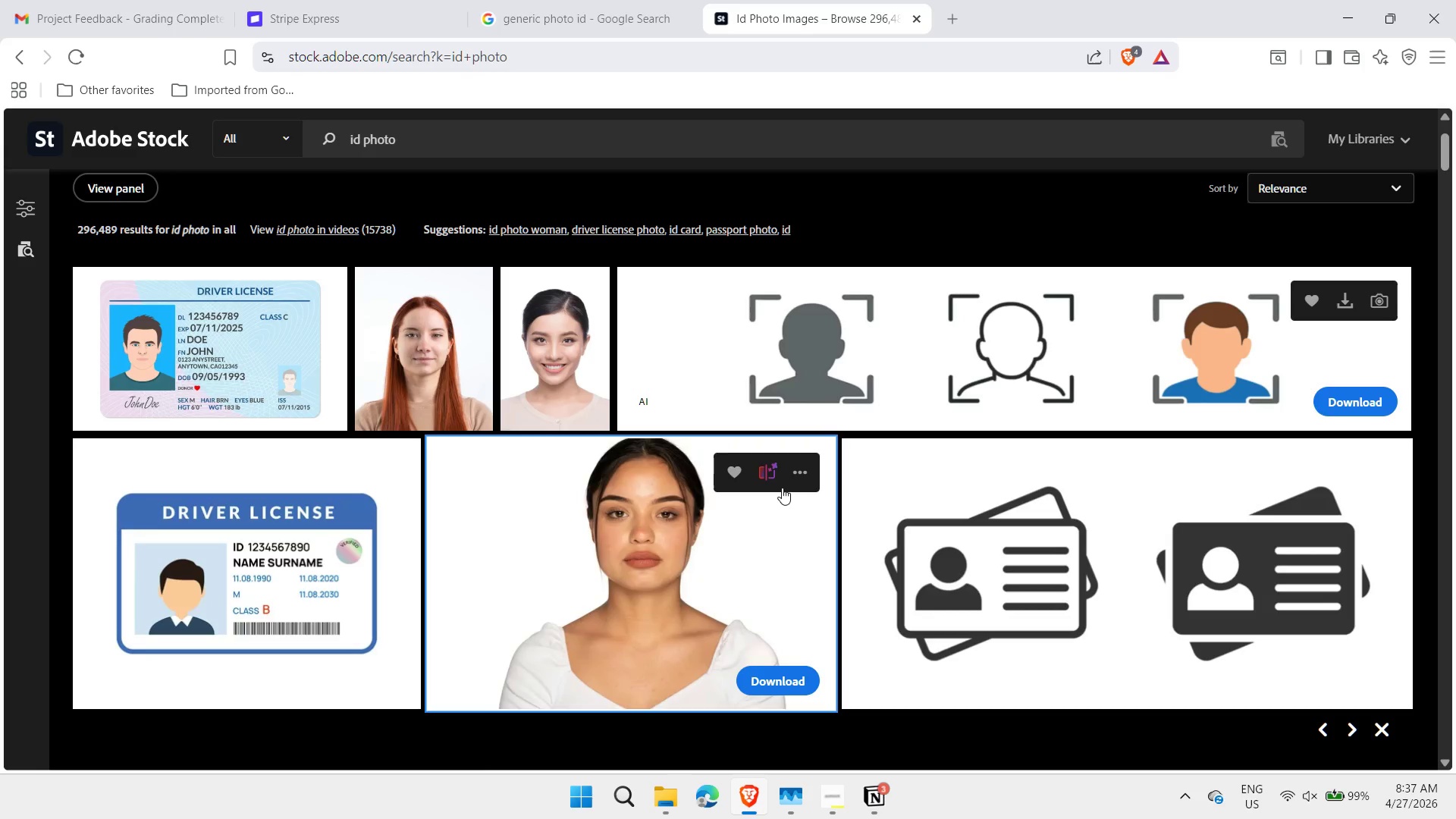 
scroll: coordinate [678, 387], scroll_direction: down, amount: 38.0
 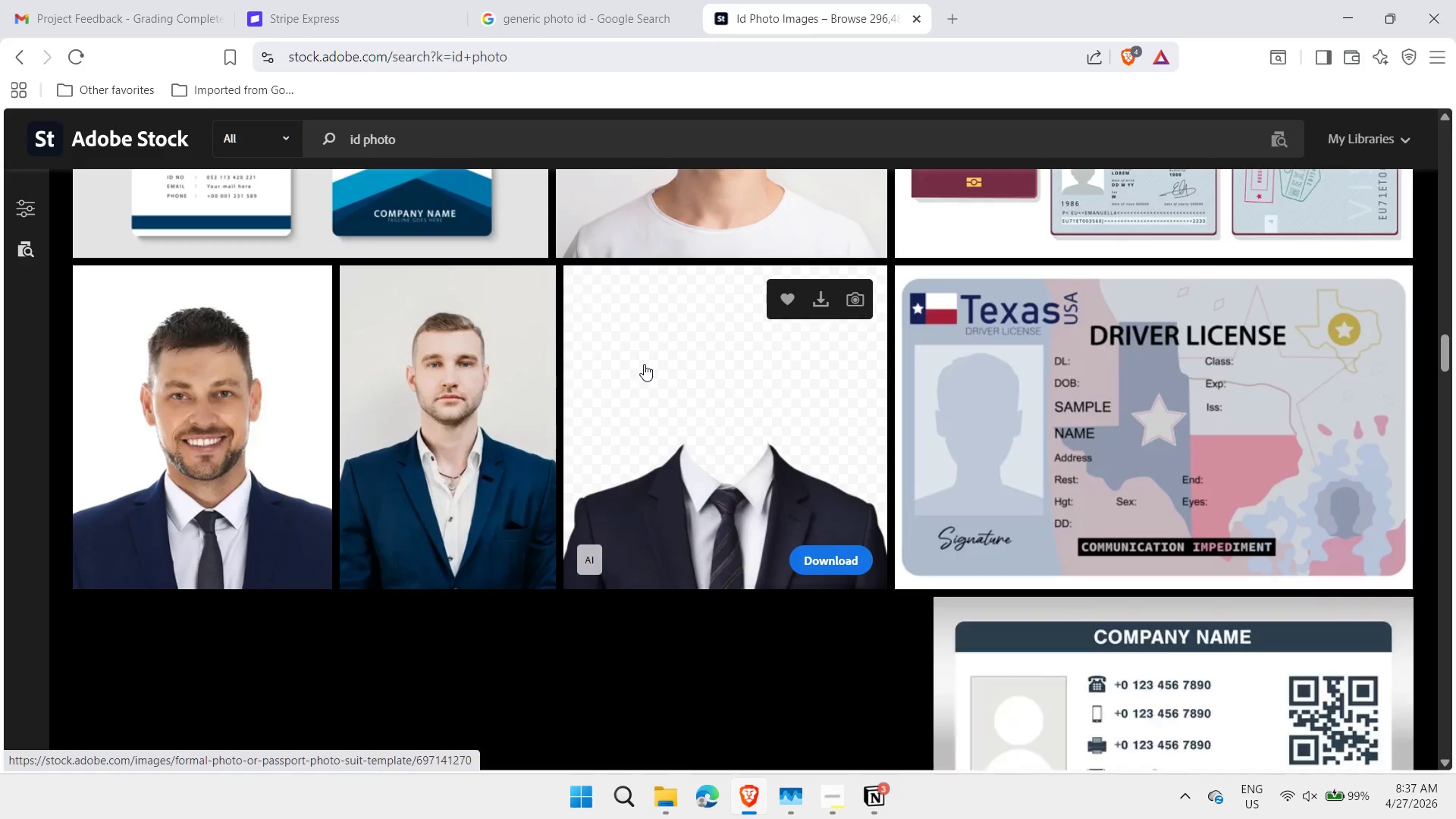 
scroll: coordinate [595, 365], scroll_direction: down, amount: 5.0
 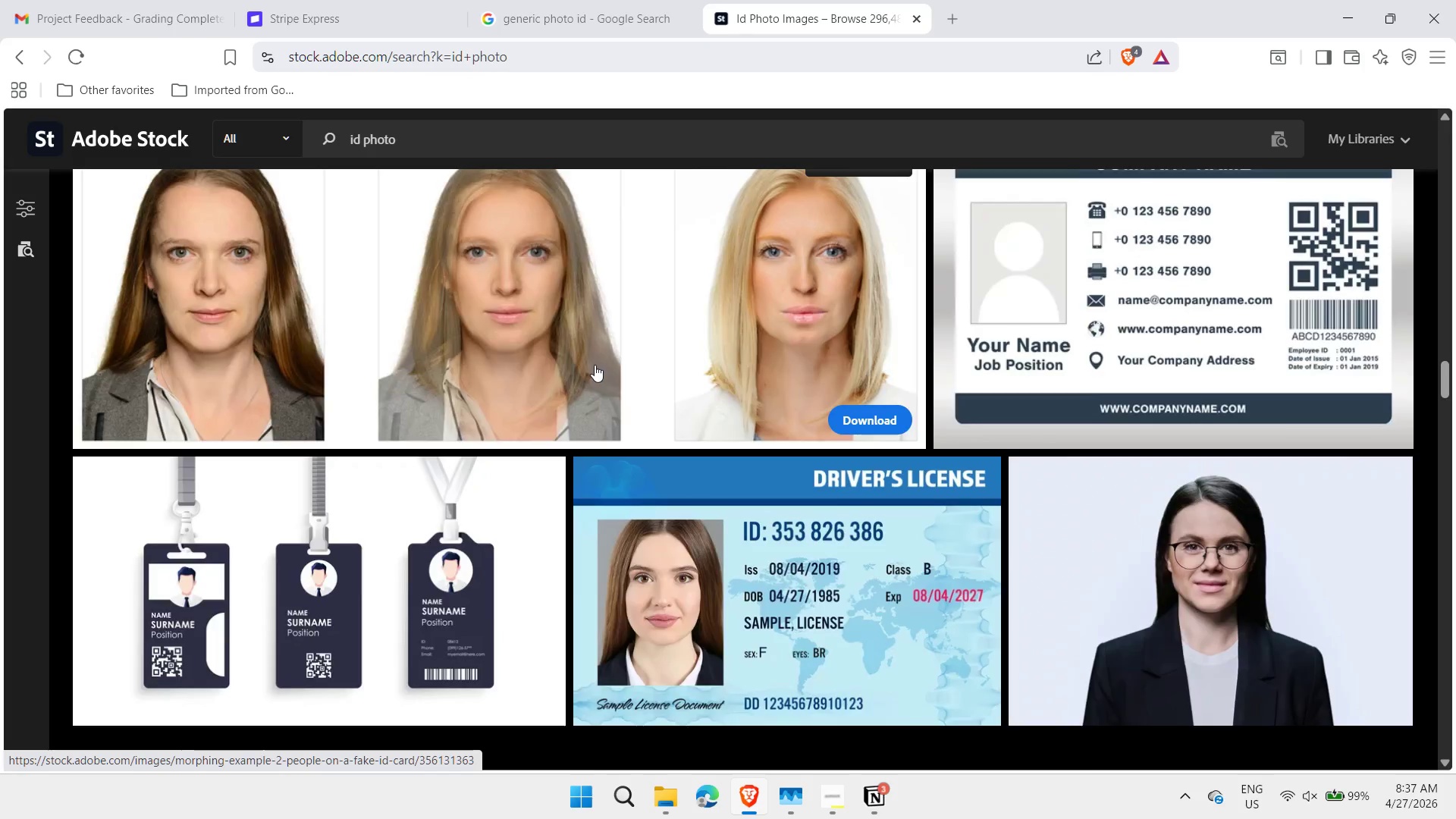 
scroll: coordinate [595, 365], scroll_direction: up, amount: 1.0
 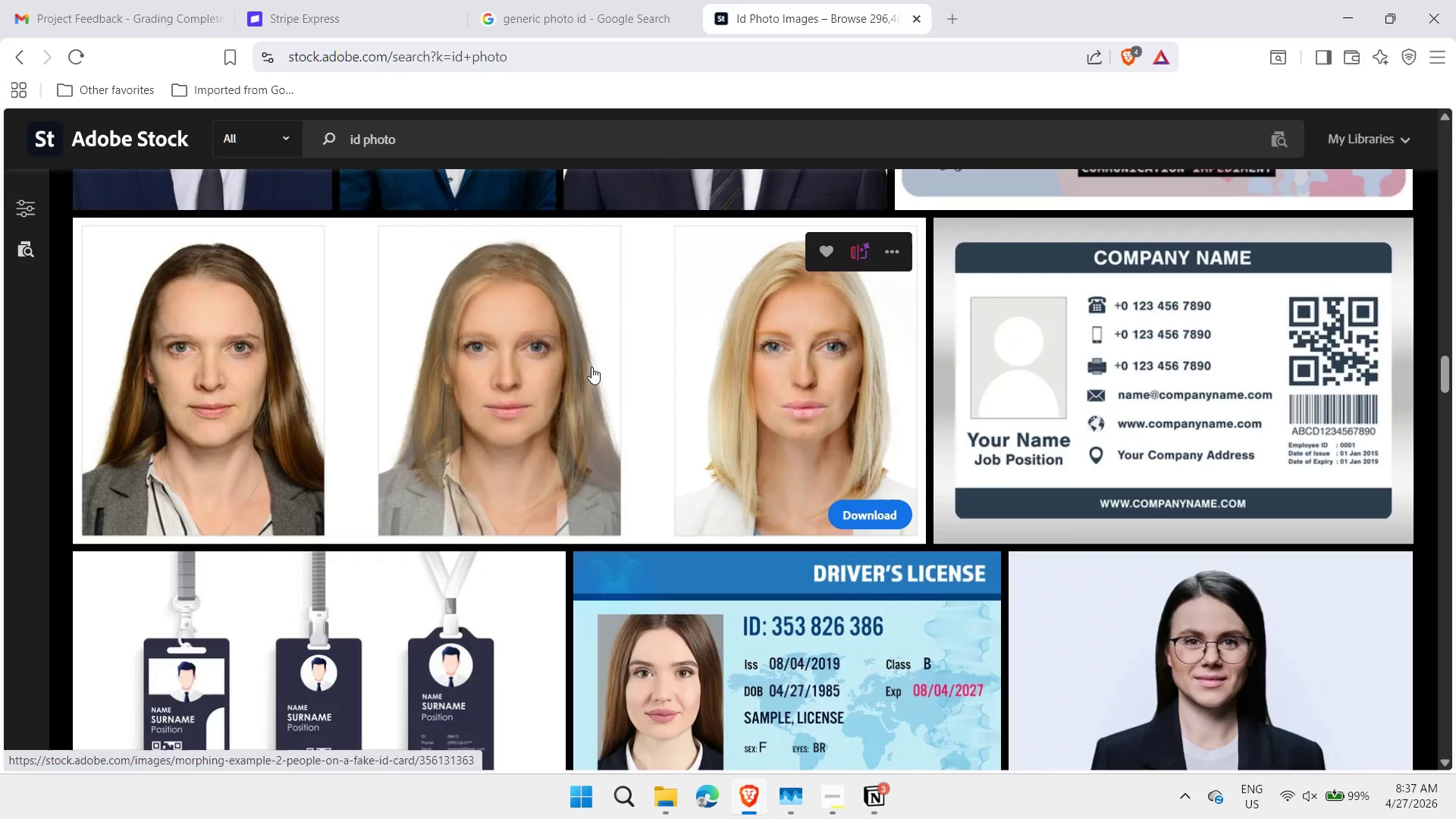 
key(Shift+ShiftLeft)
 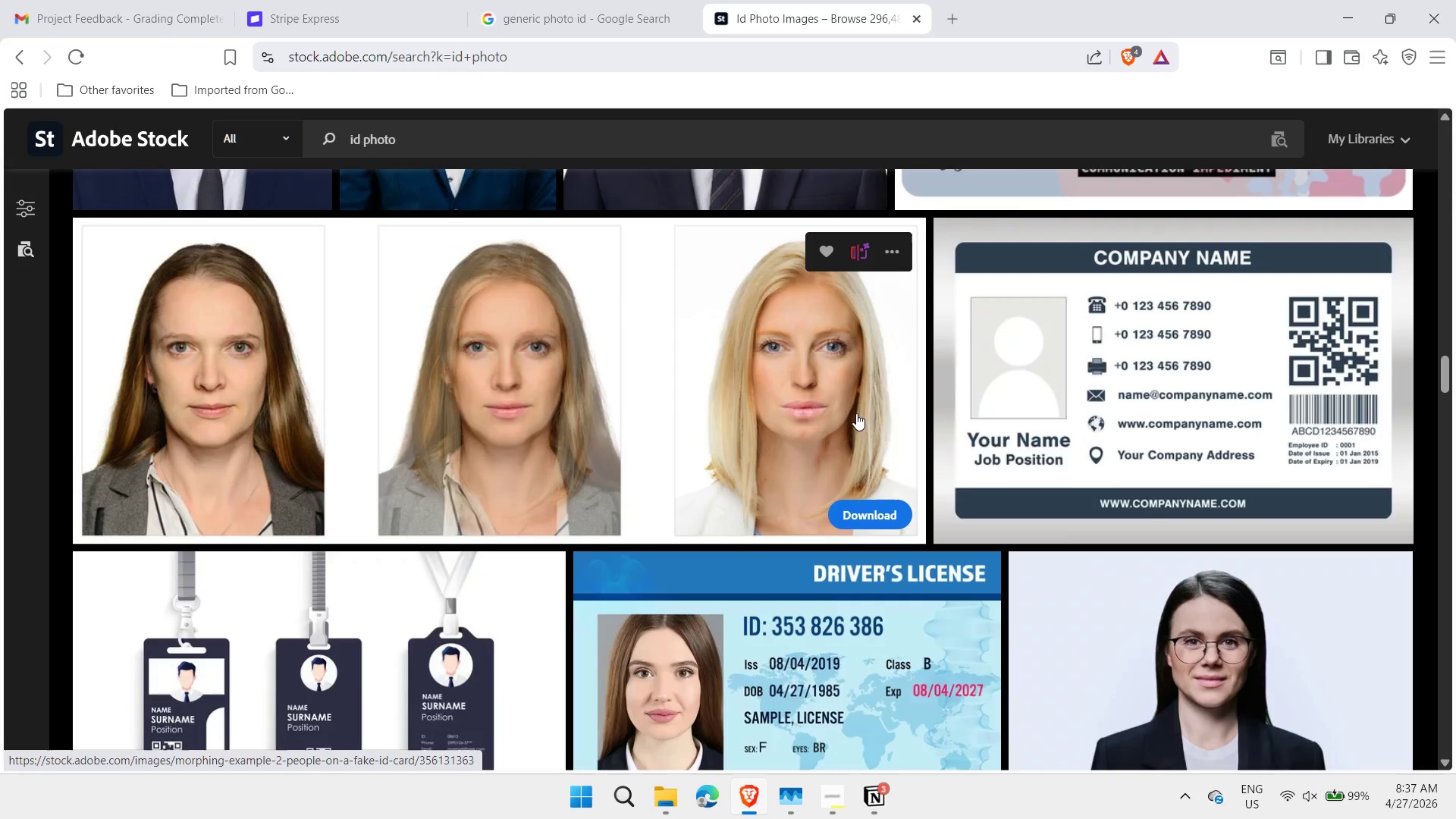 
key(Meta+Shift+MetaLeft)
 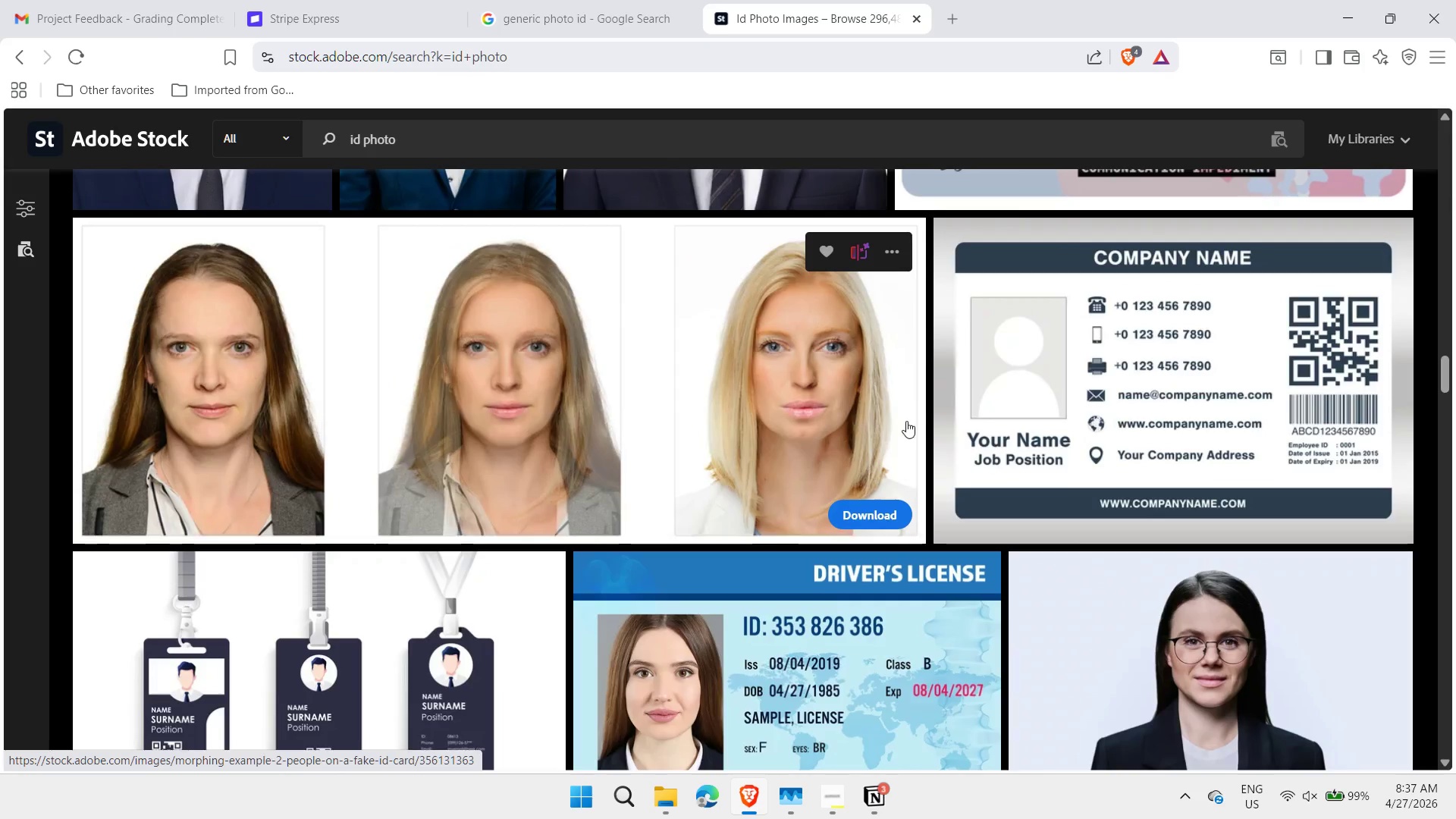 
key(Meta+Shift+S)
 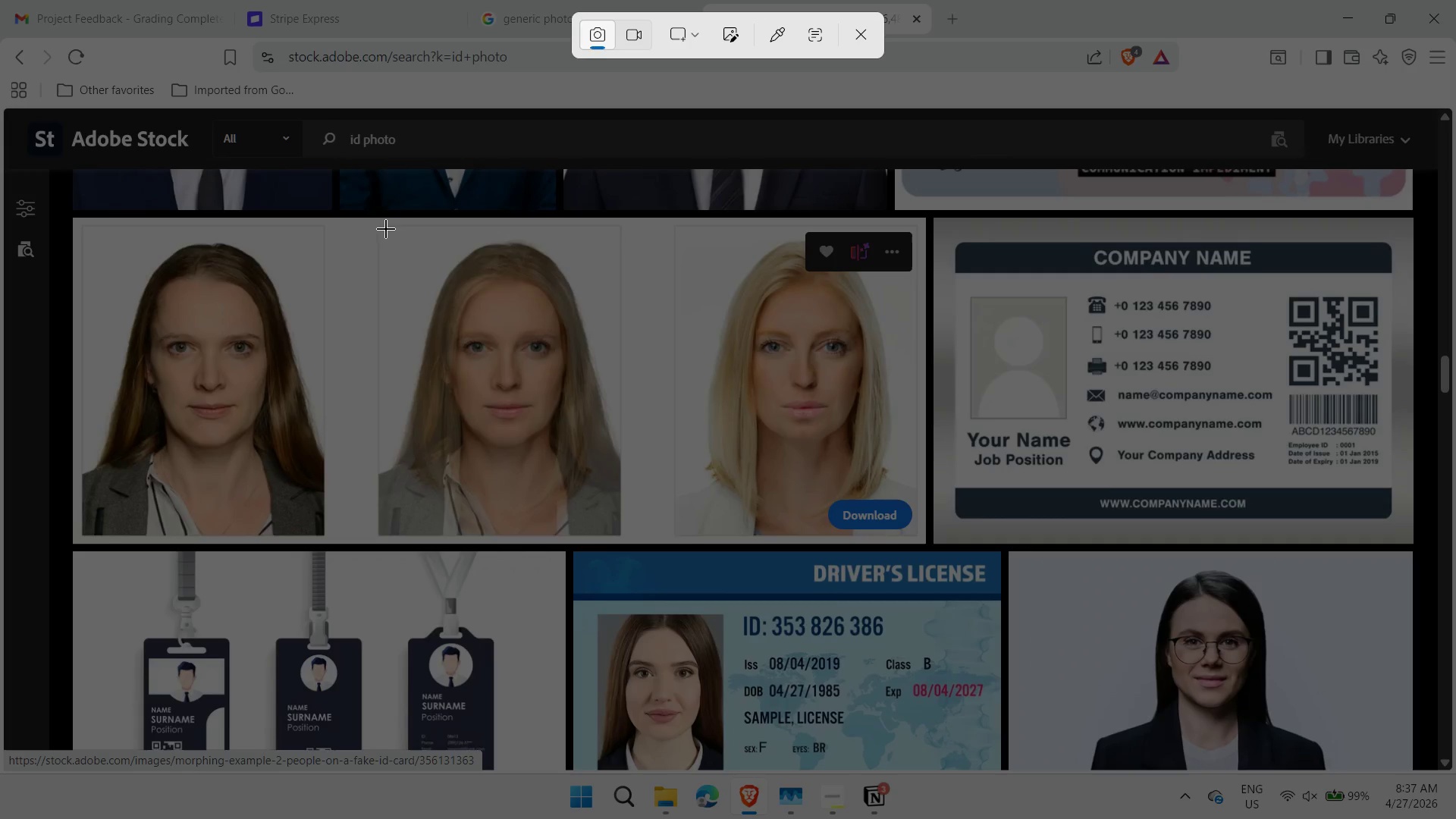 
left_click_drag(start_coordinate=[381, 226], to_coordinate=[620, 522])
 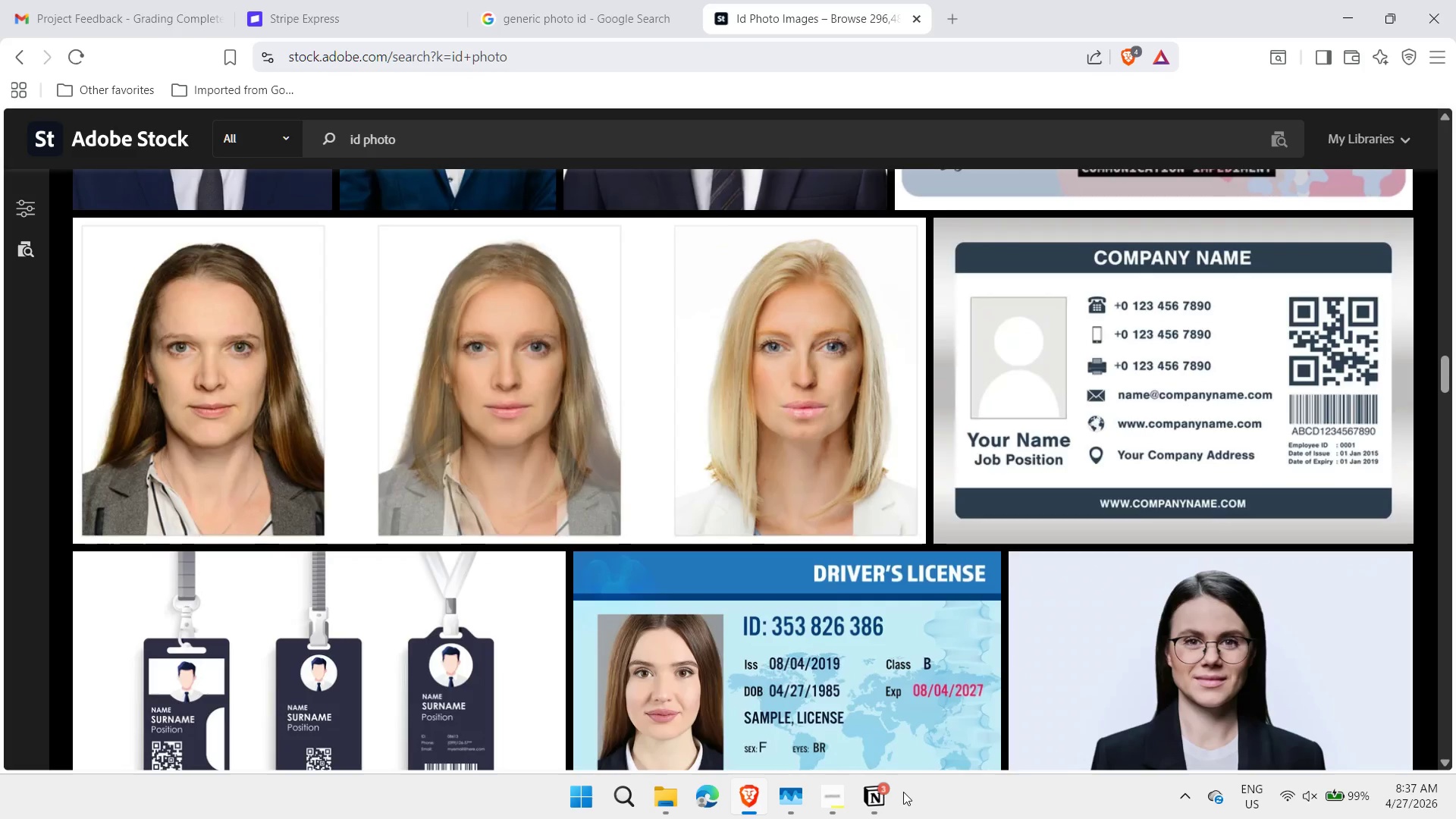 
left_click([868, 805])
 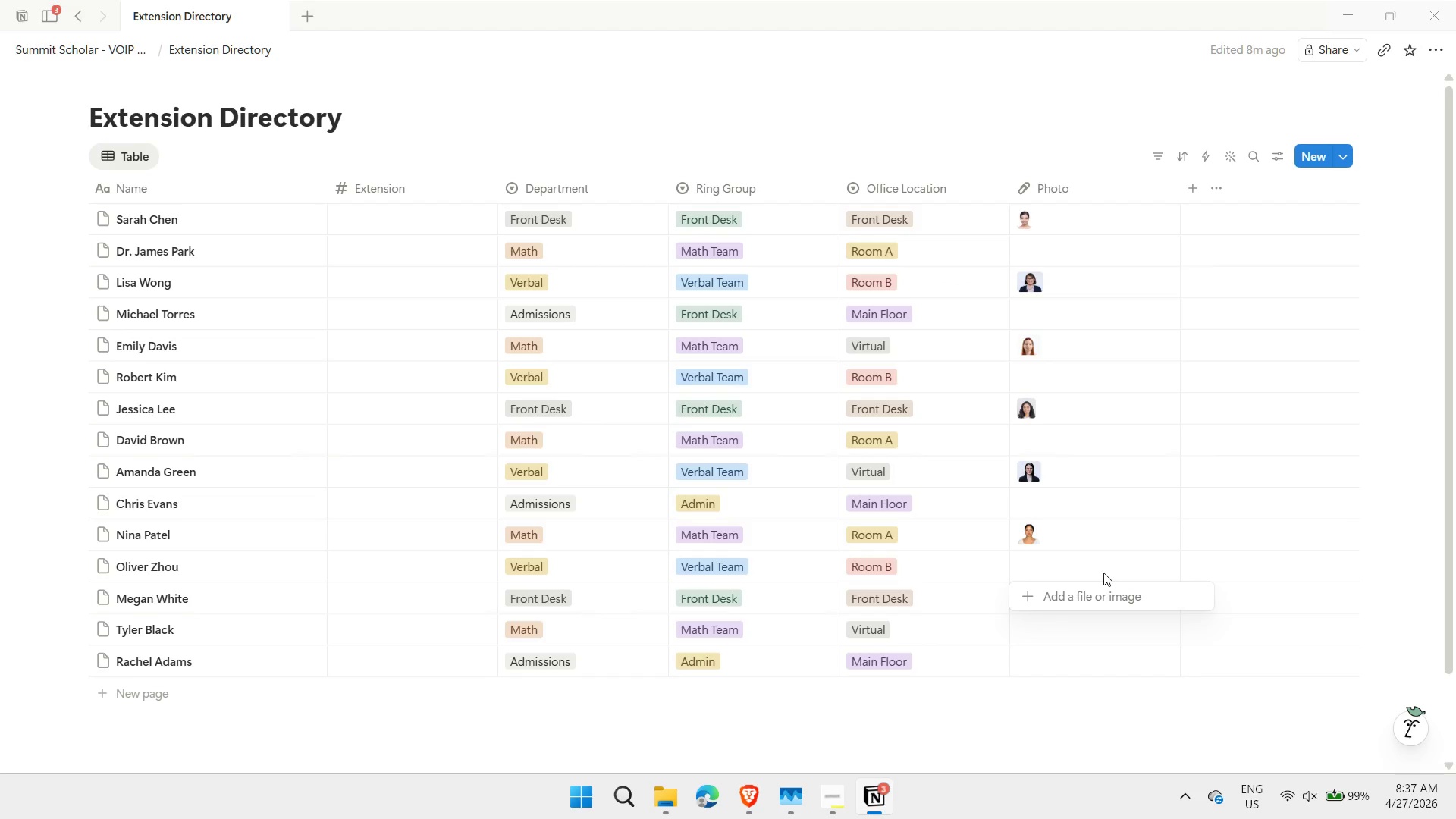 
left_click([1072, 601])
 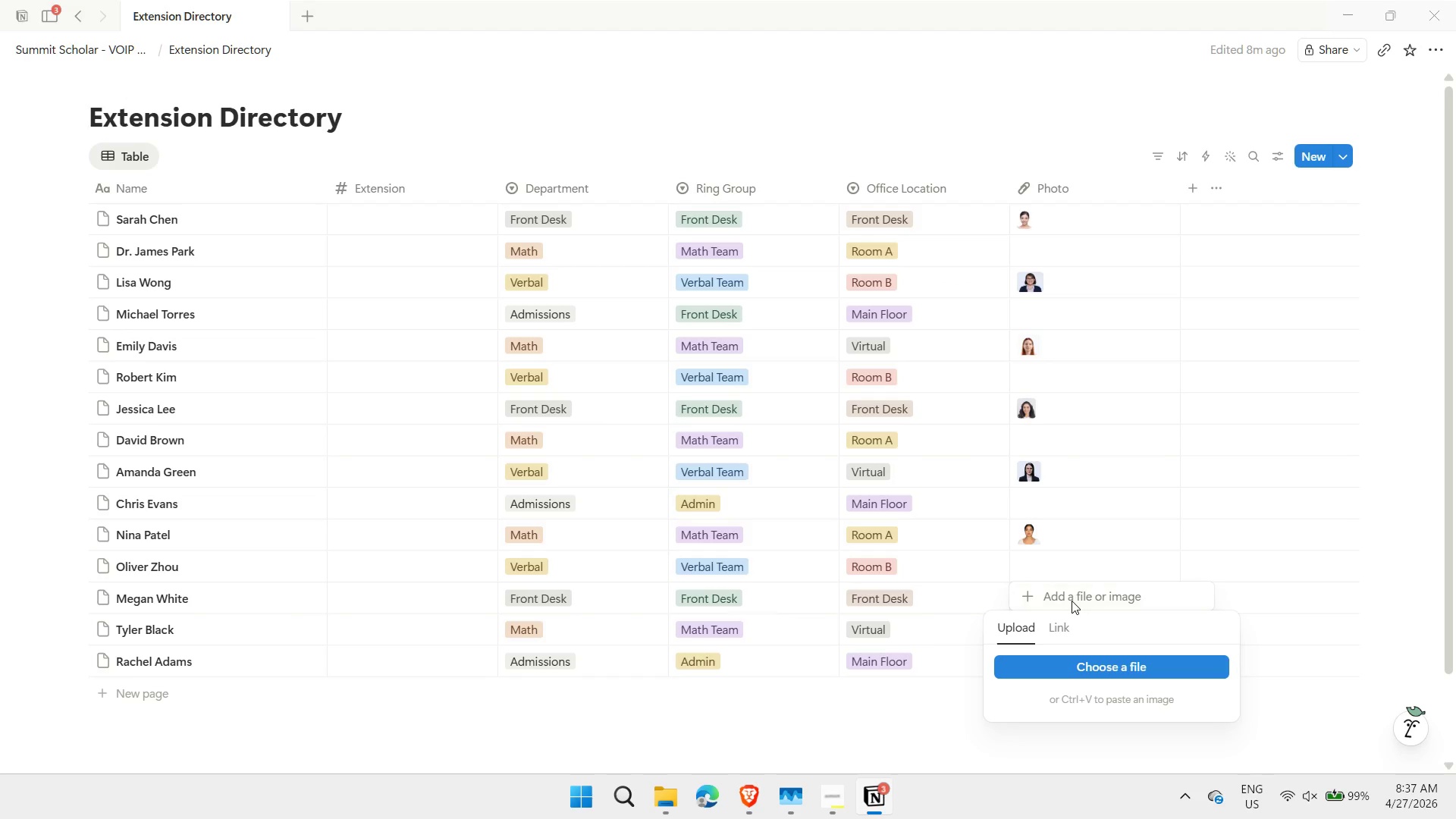 
key(Control+ControlLeft)
 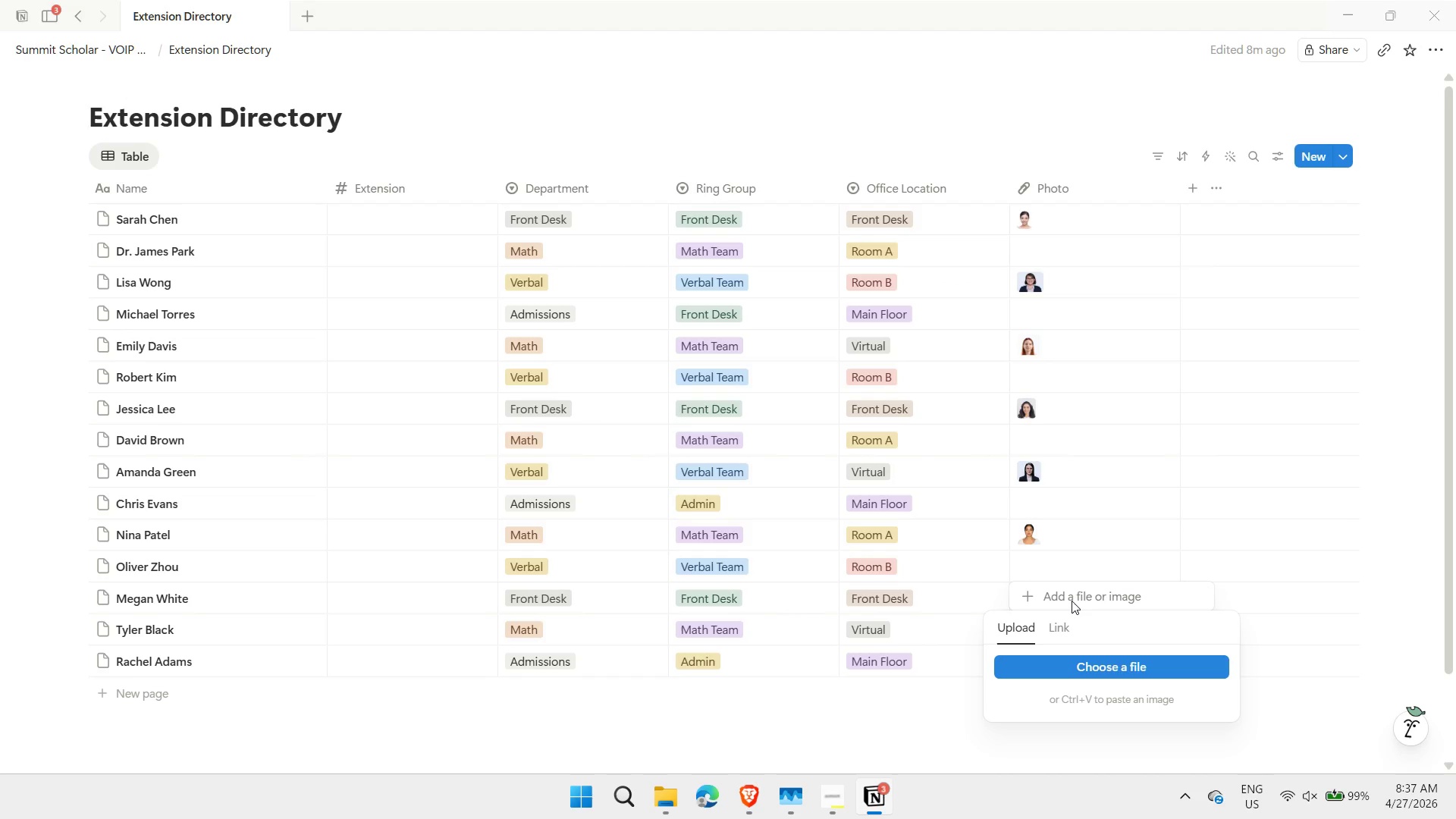 
key(Control+V)
 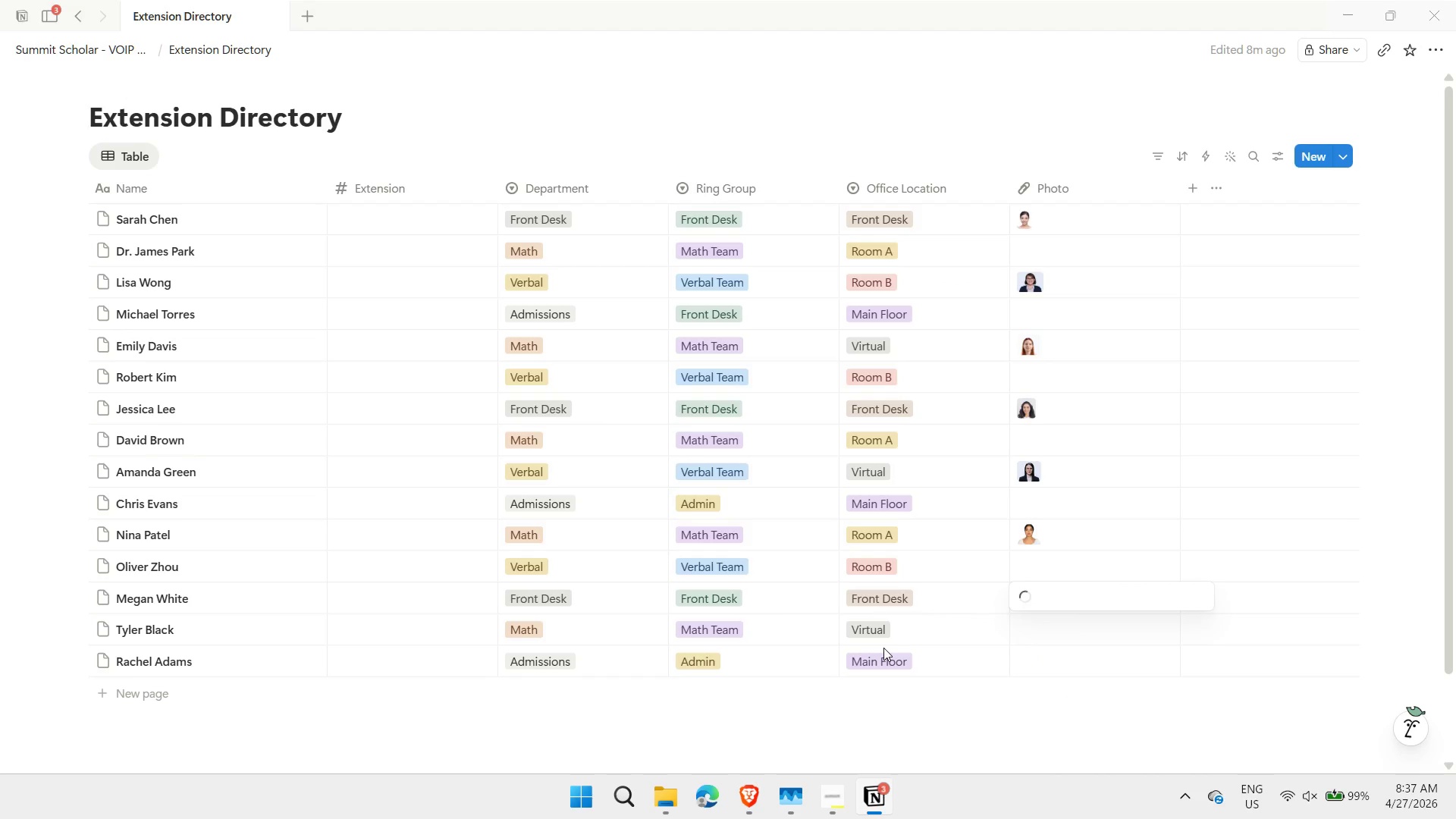 
scroll: coordinate [899, 570], scroll_direction: down, amount: 5.0
 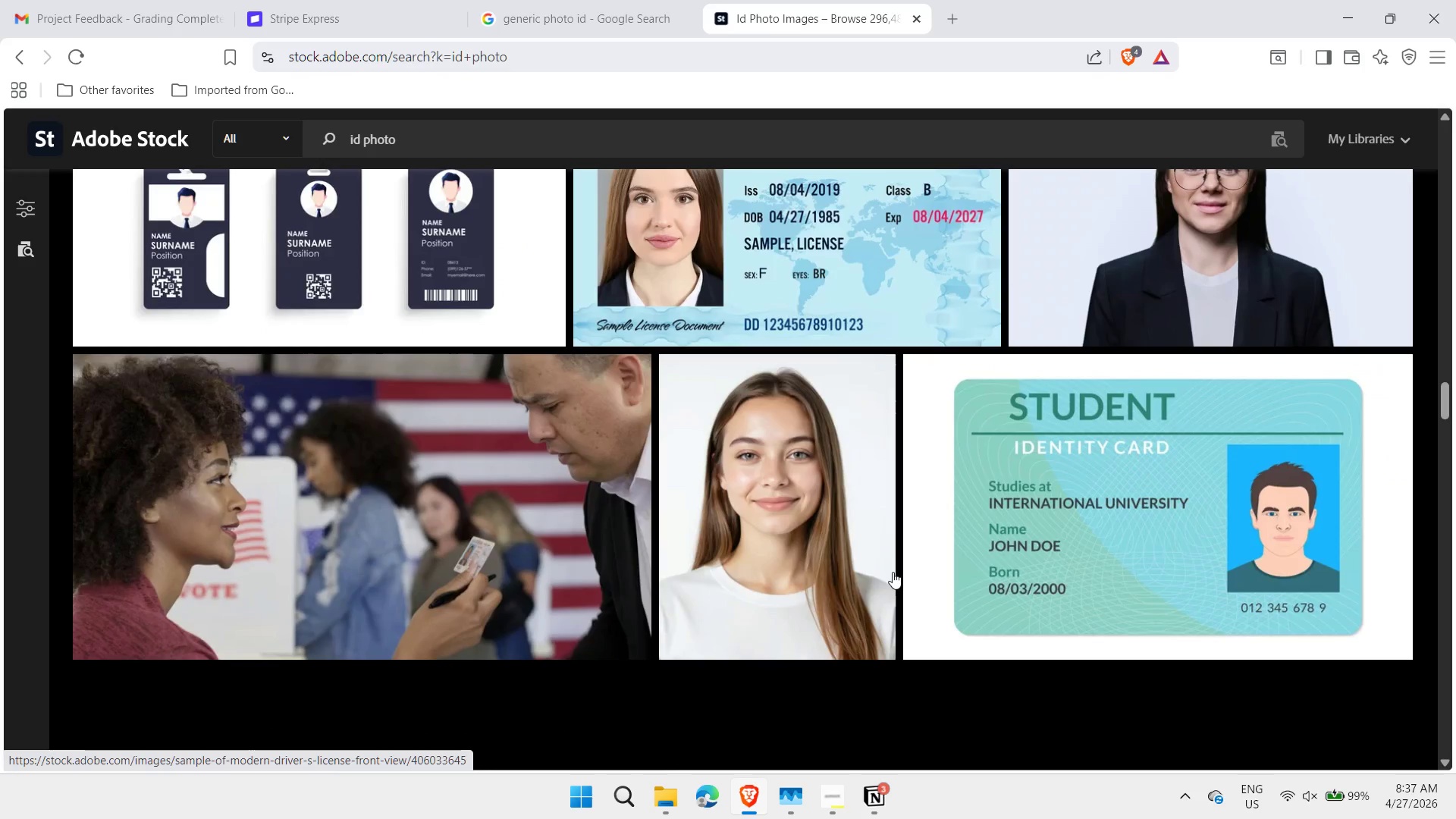 
key(Shift+ShiftLeft)
 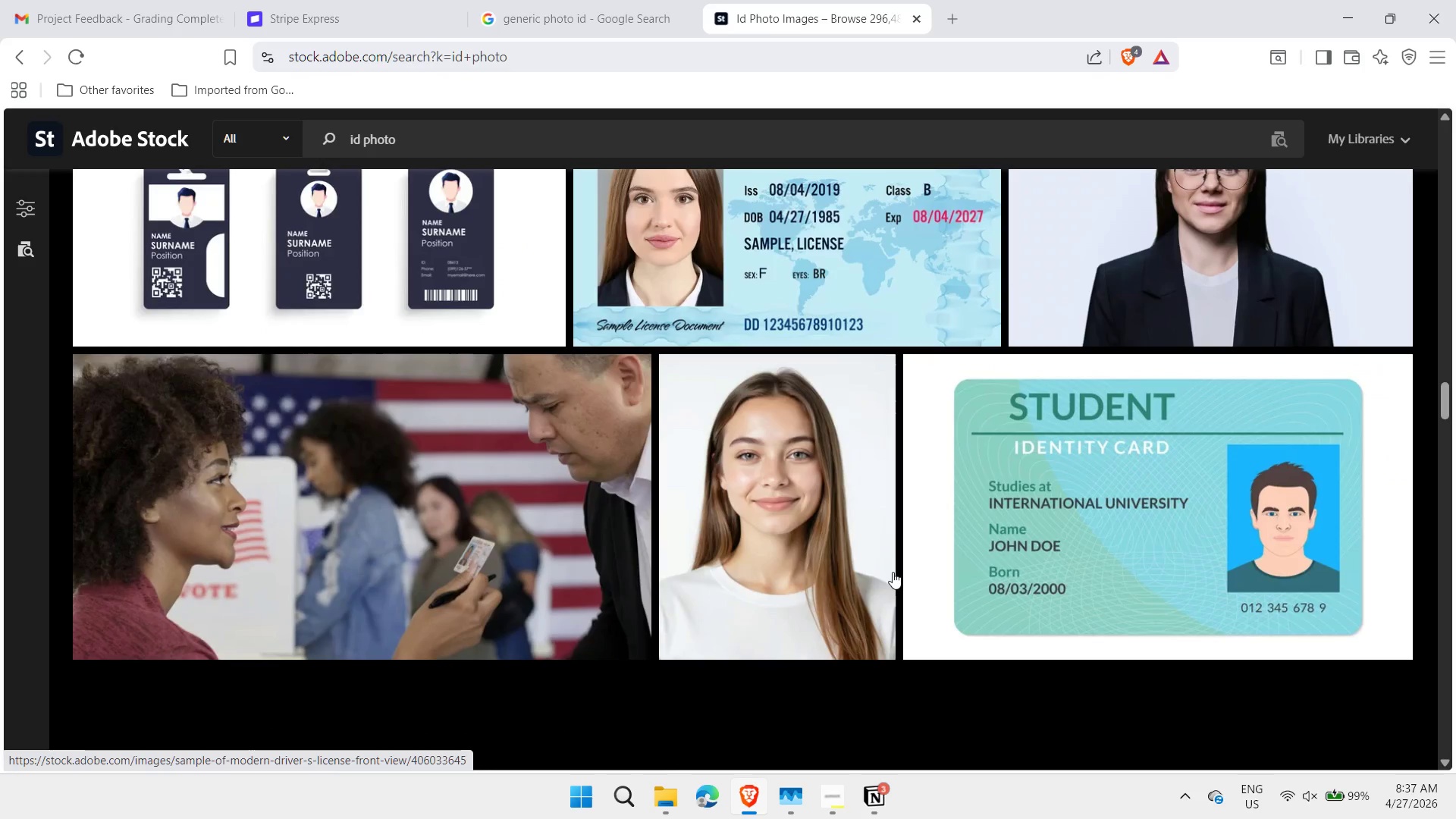 
key(Meta+Shift+MetaLeft)
 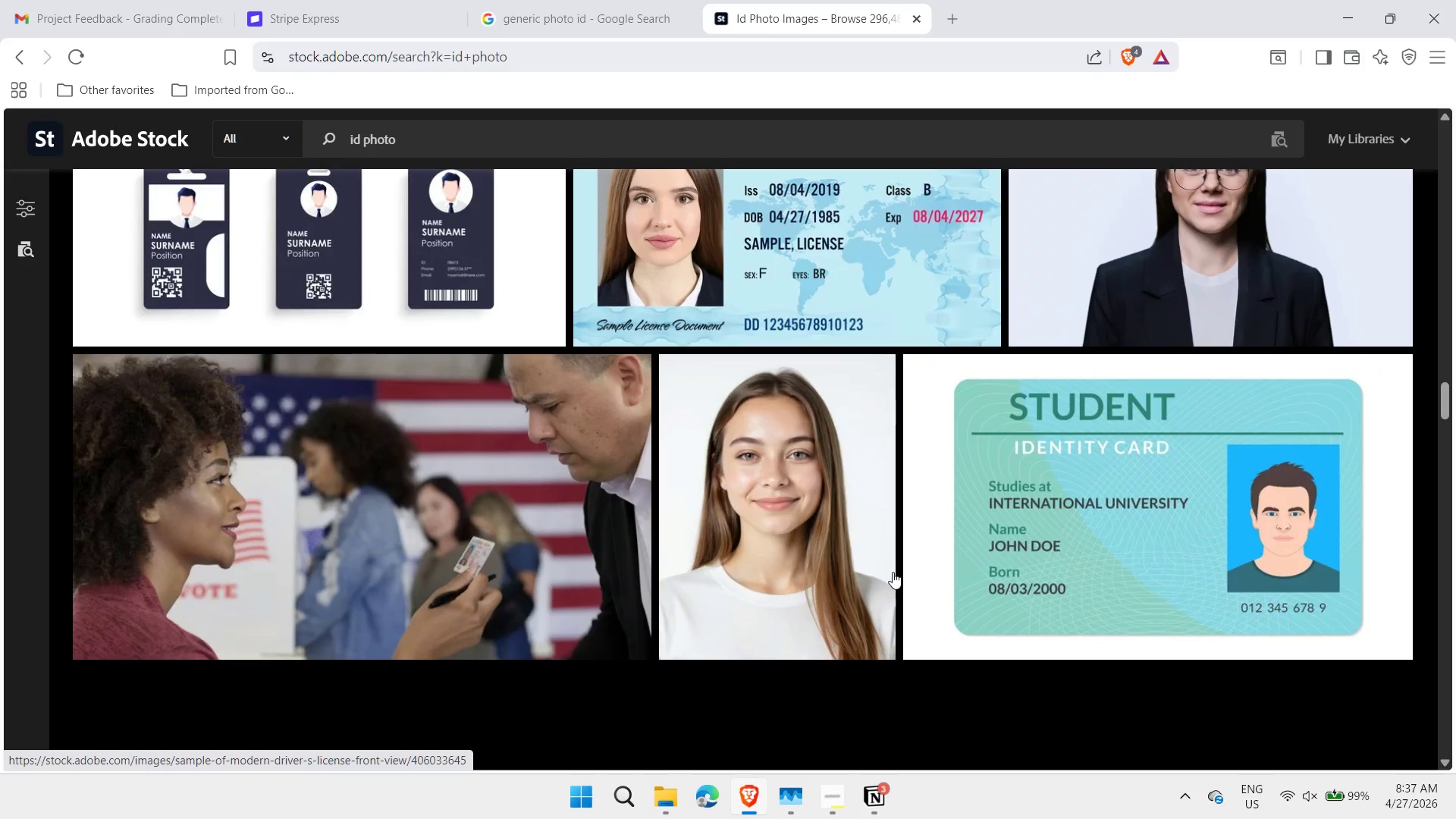 
key(Meta+Shift+S)
 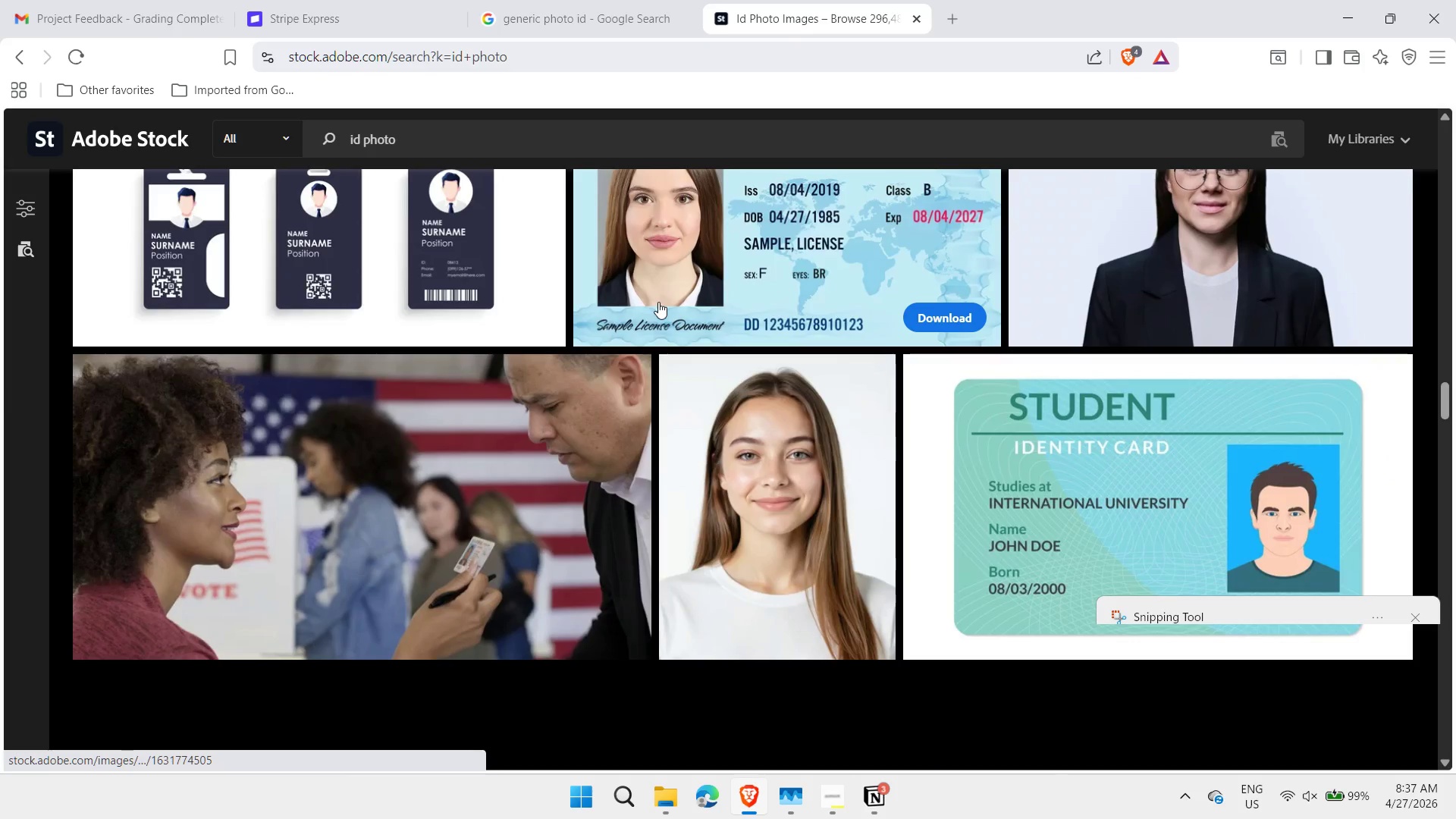 
mouse_move([682, 302])
 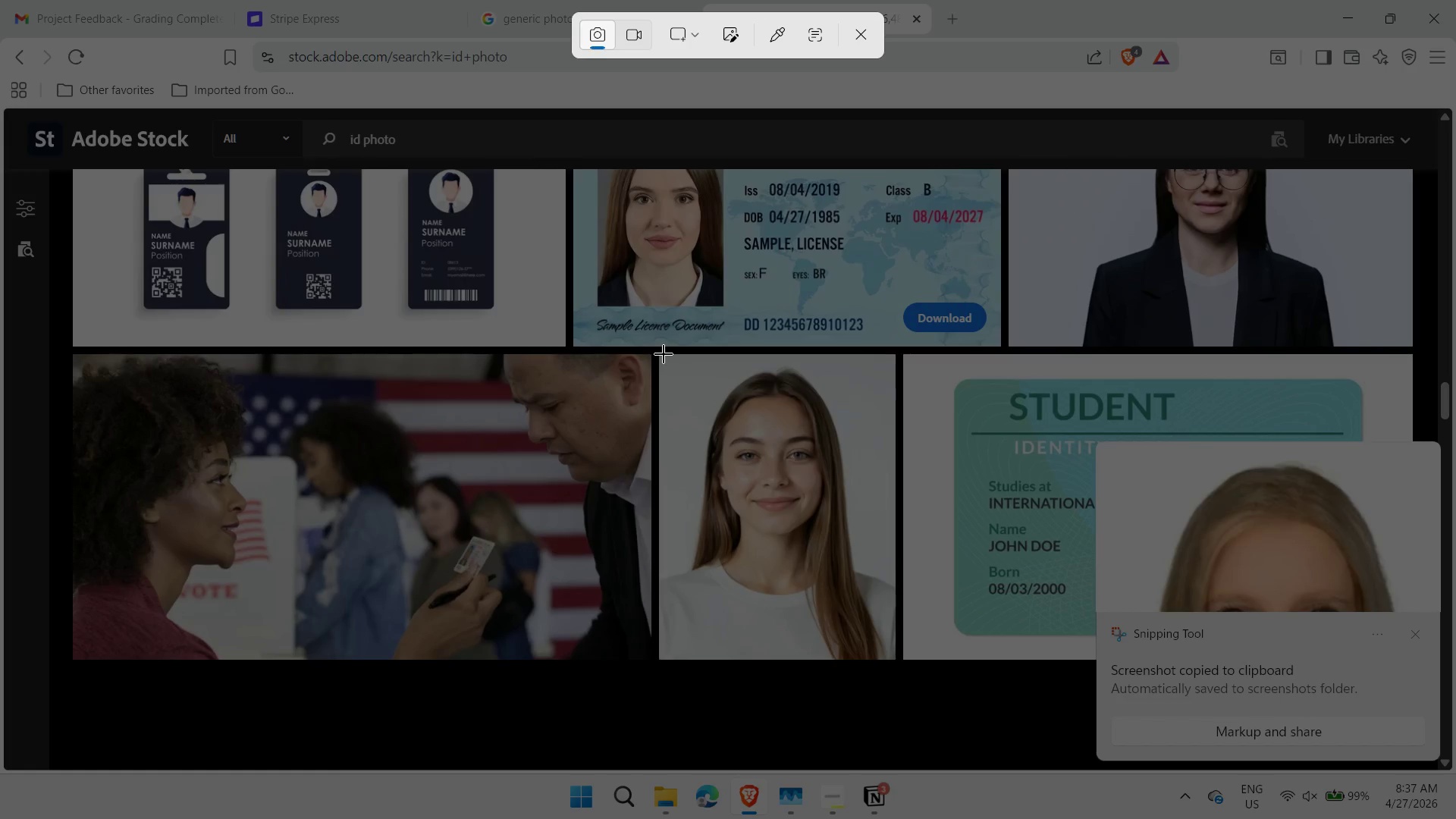 
left_click_drag(start_coordinate=[661, 354], to_coordinate=[894, 648])
 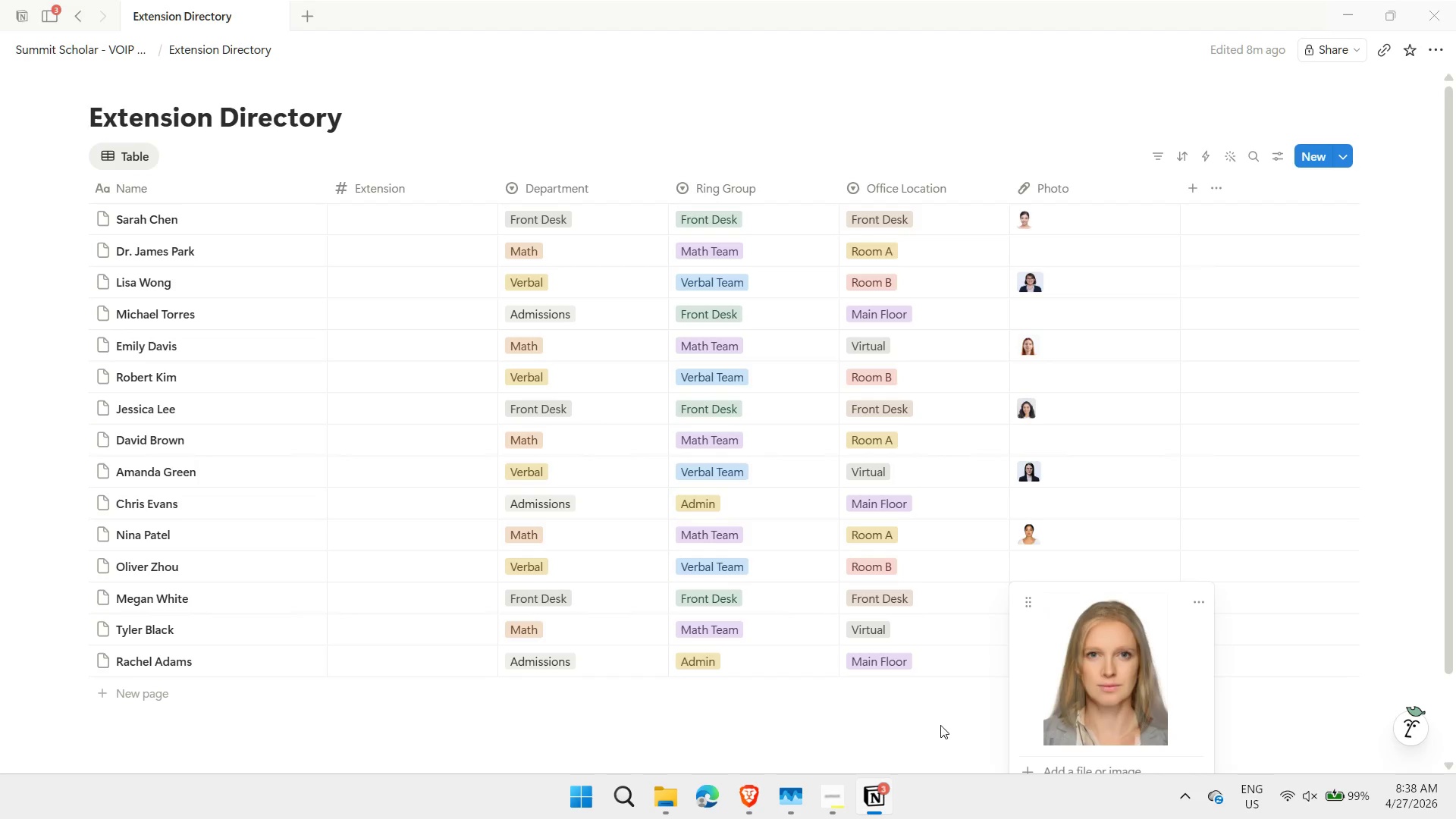 
left_click([1068, 666])
 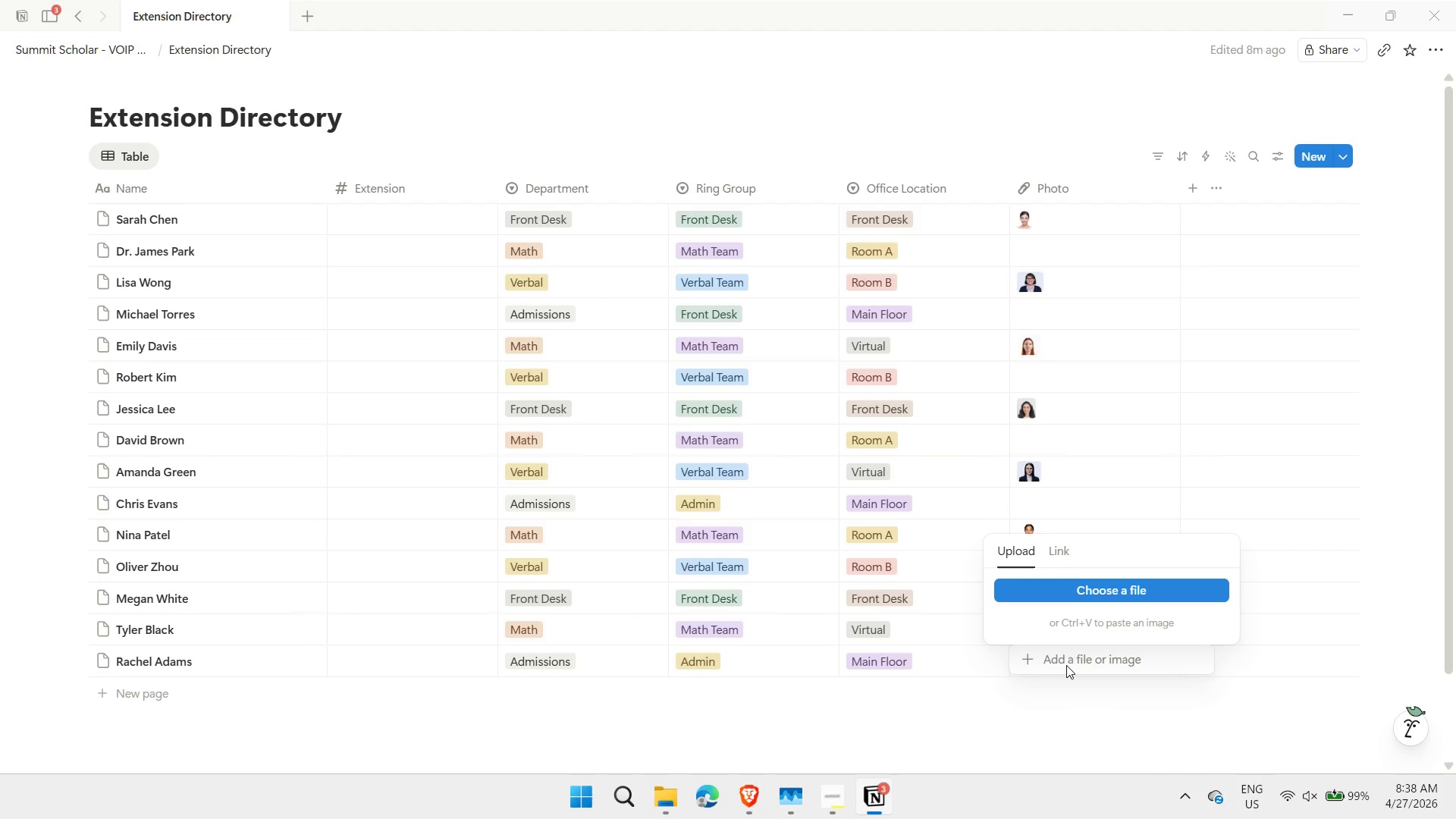 
key(Control+ControlLeft)
 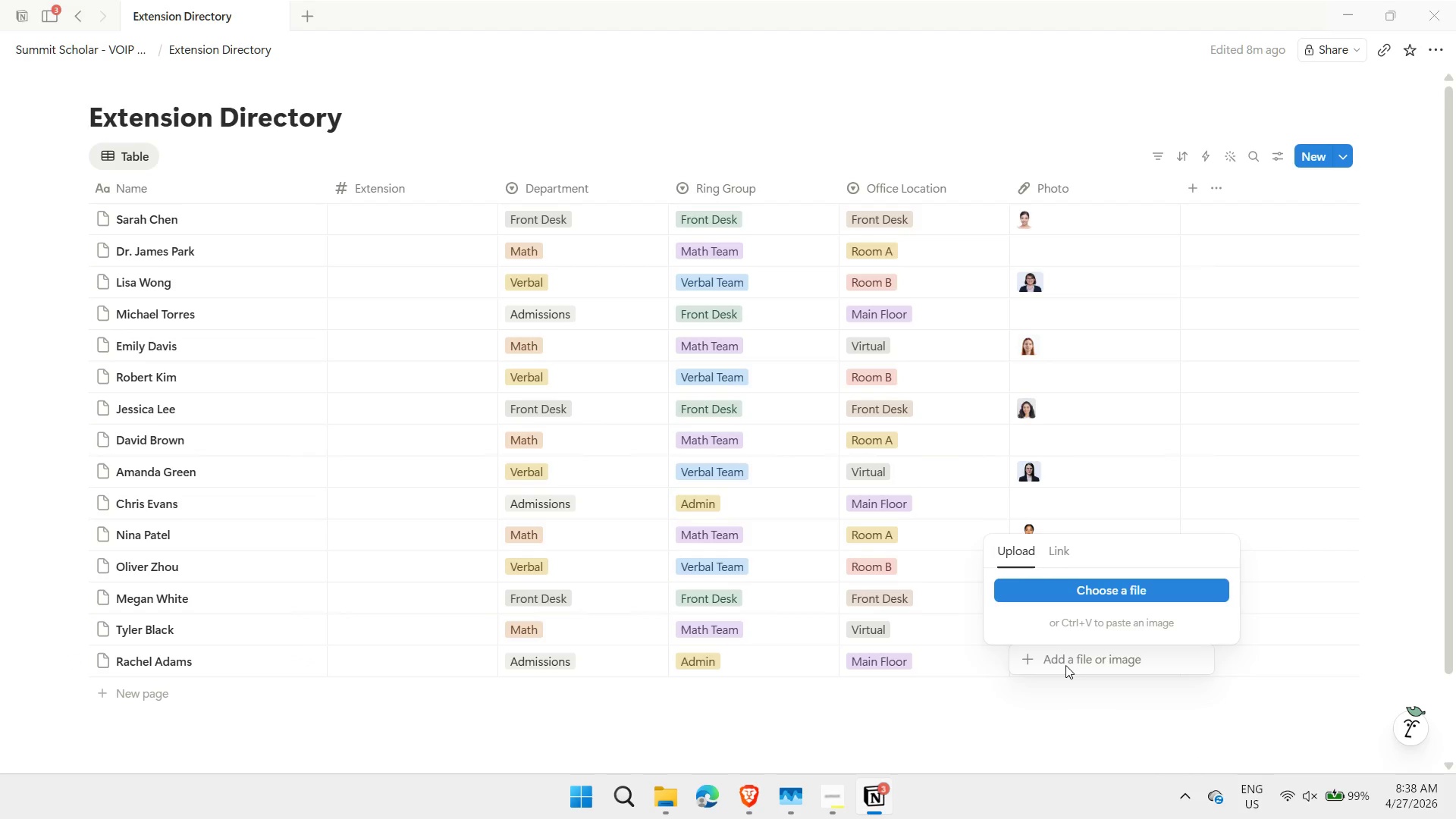 
key(Control+V)
 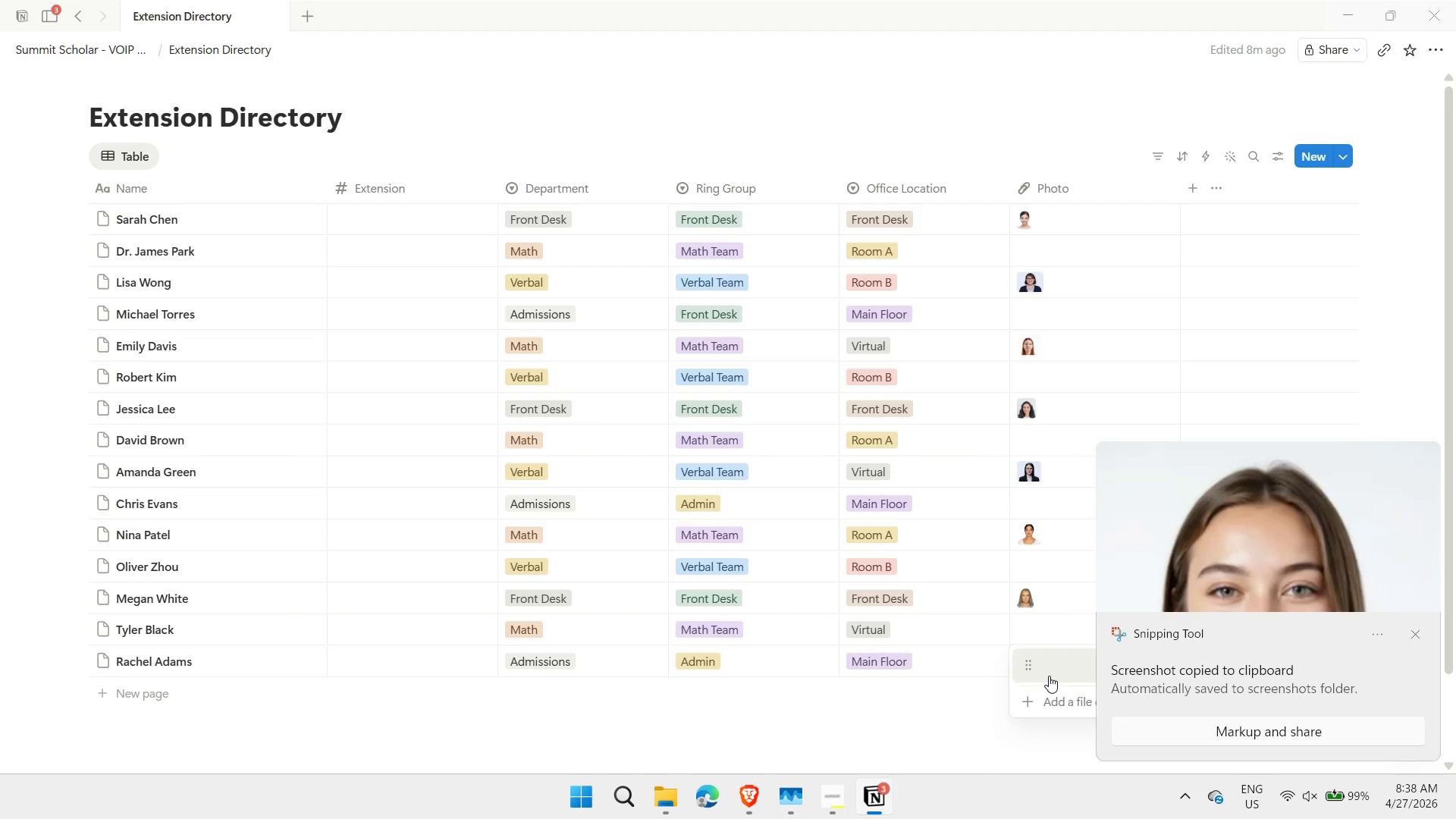 
left_click([864, 740])
 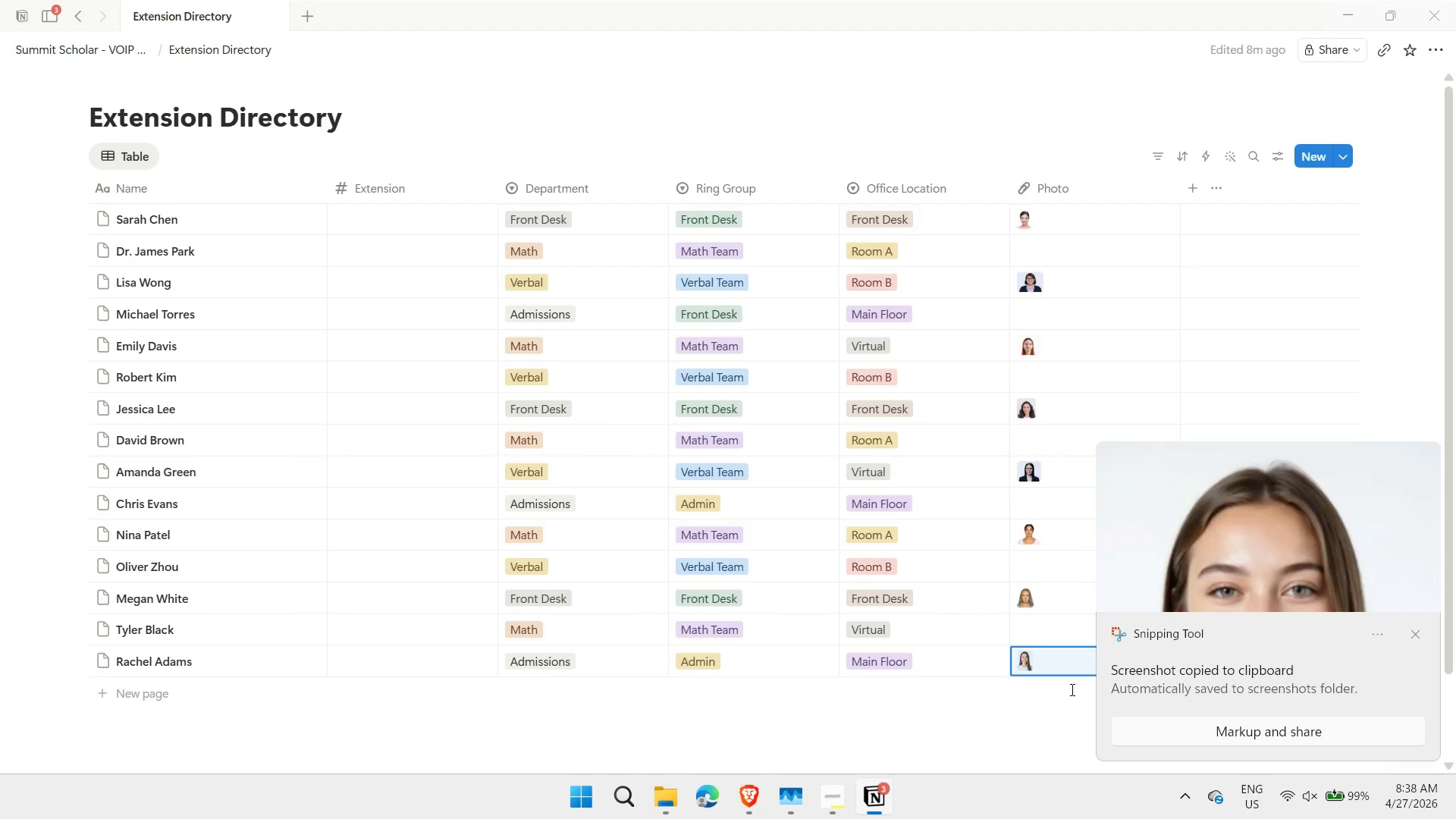 
left_click([1012, 726])
 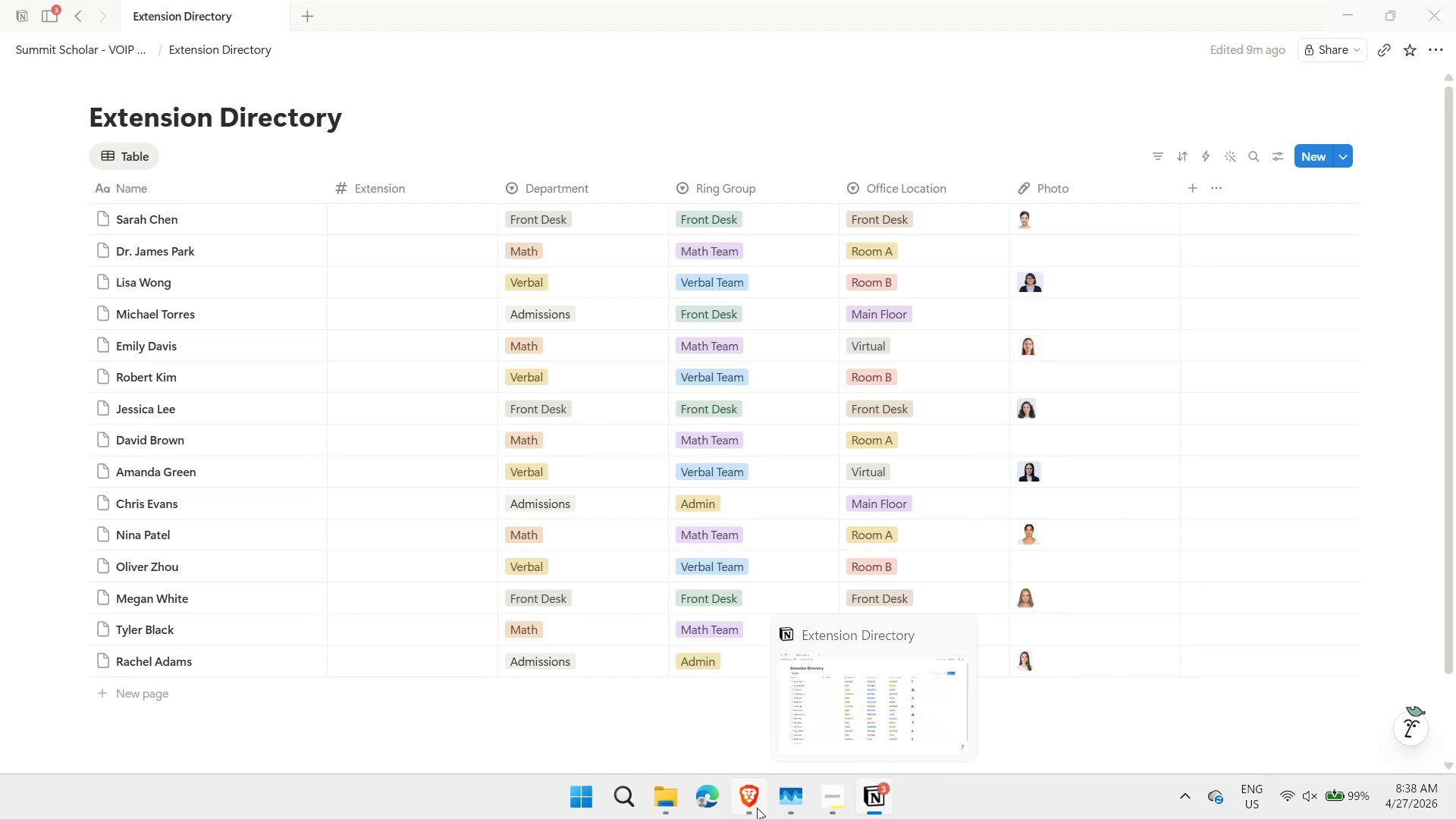 
scroll: coordinate [788, 607], scroll_direction: down, amount: 2.0
 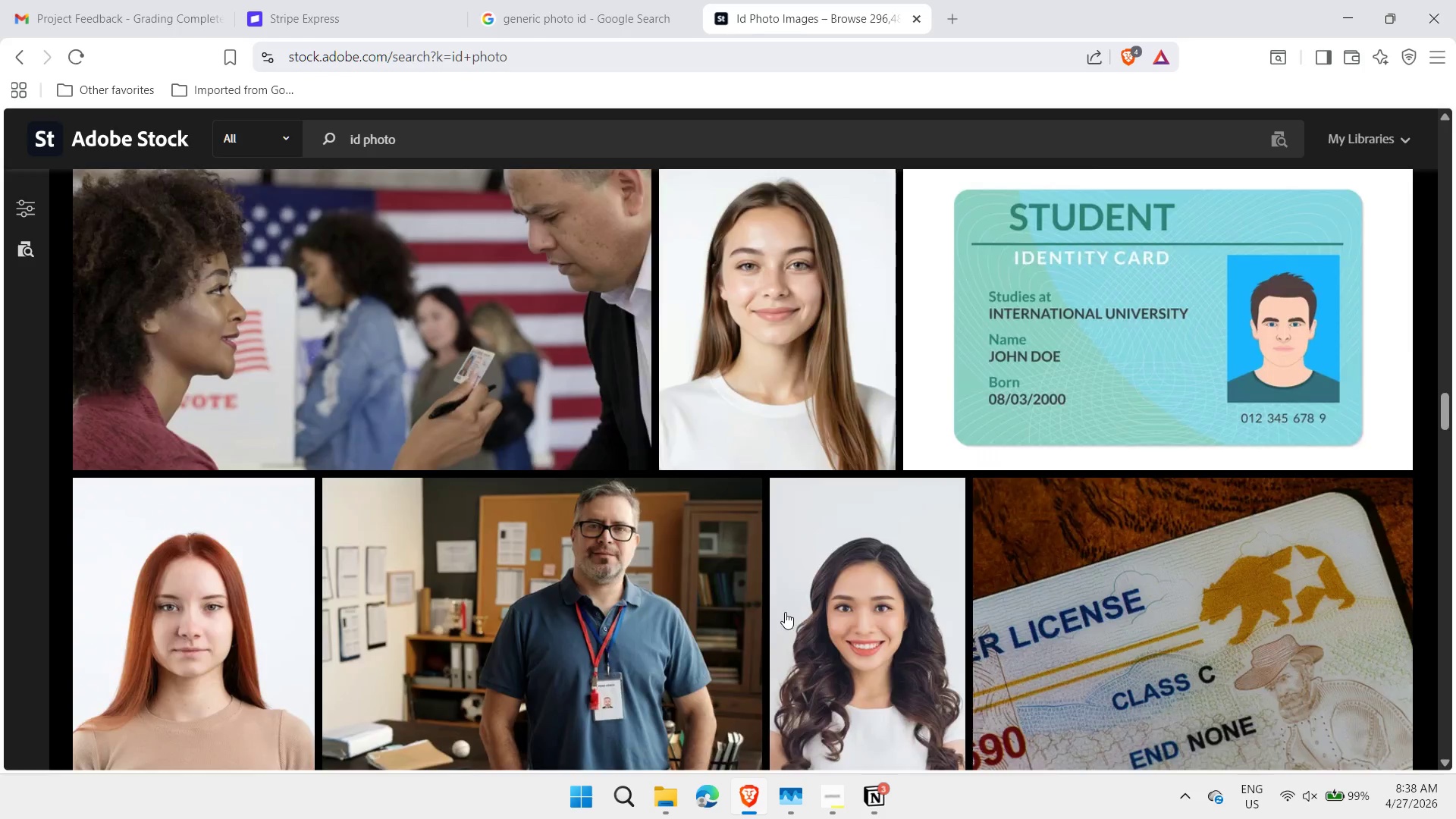 
scroll: coordinate [788, 613], scroll_direction: up, amount: 12.0
 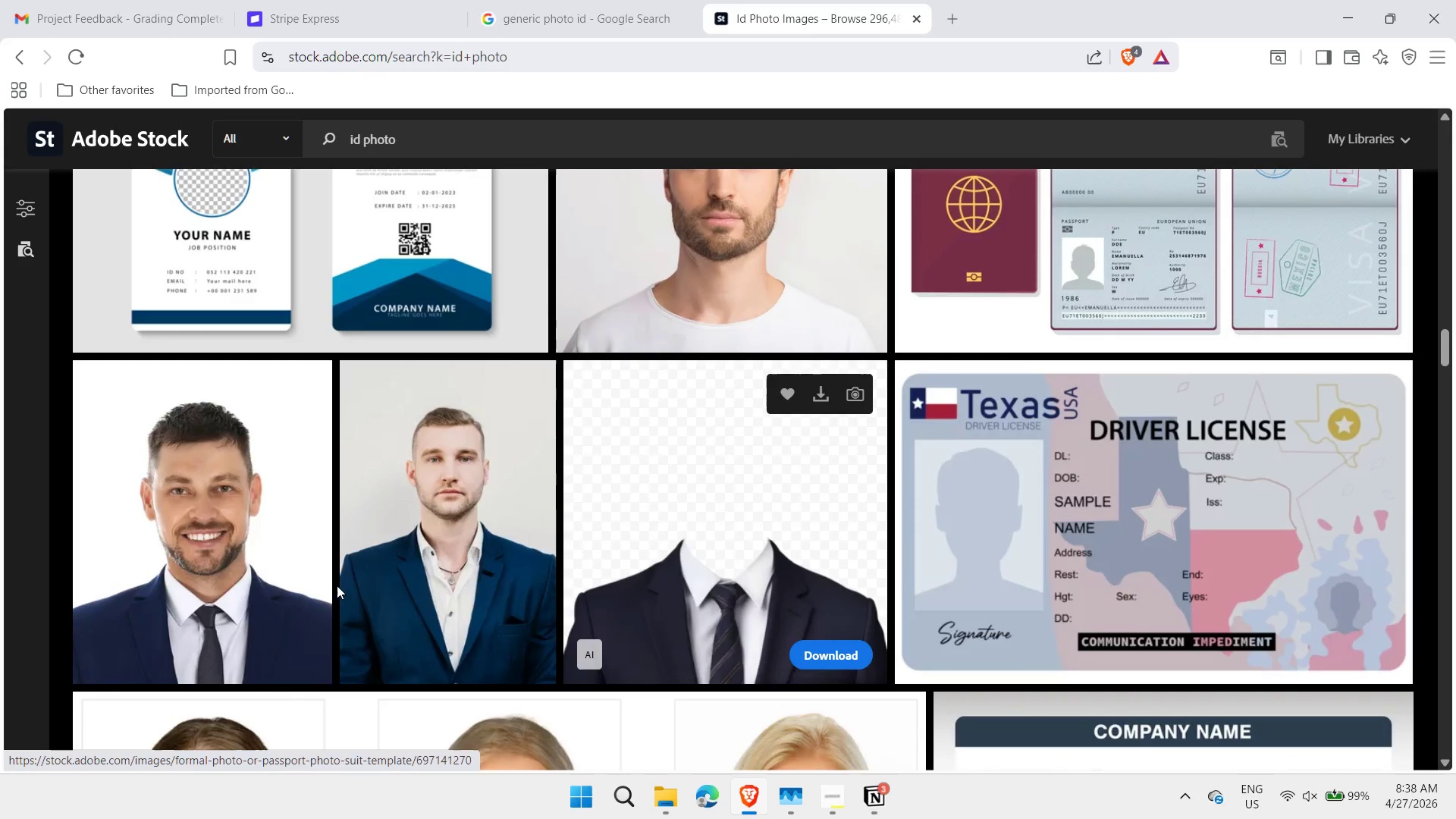 
key(Shift+ShiftLeft)
 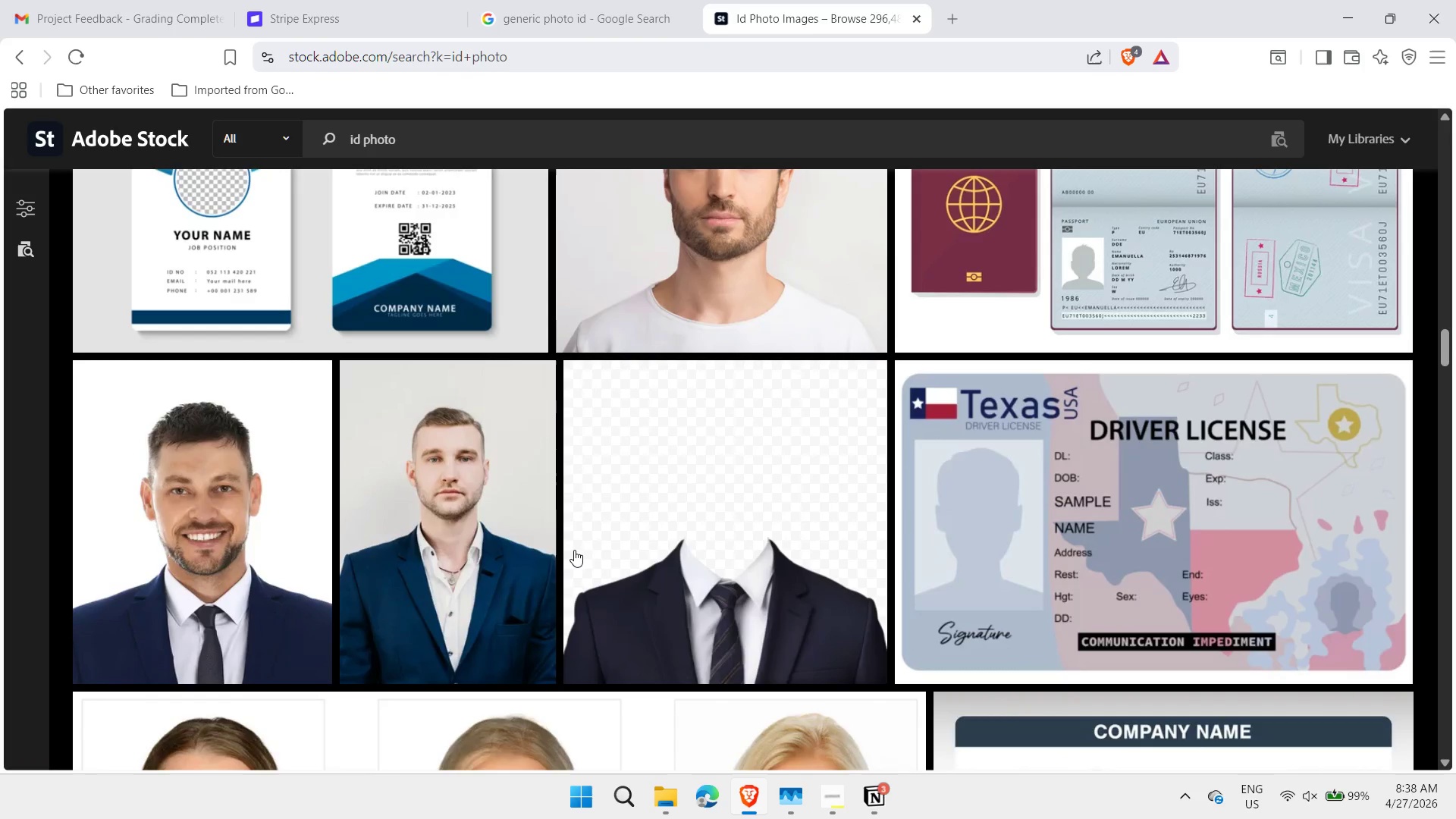 
key(Meta+Shift+MetaLeft)
 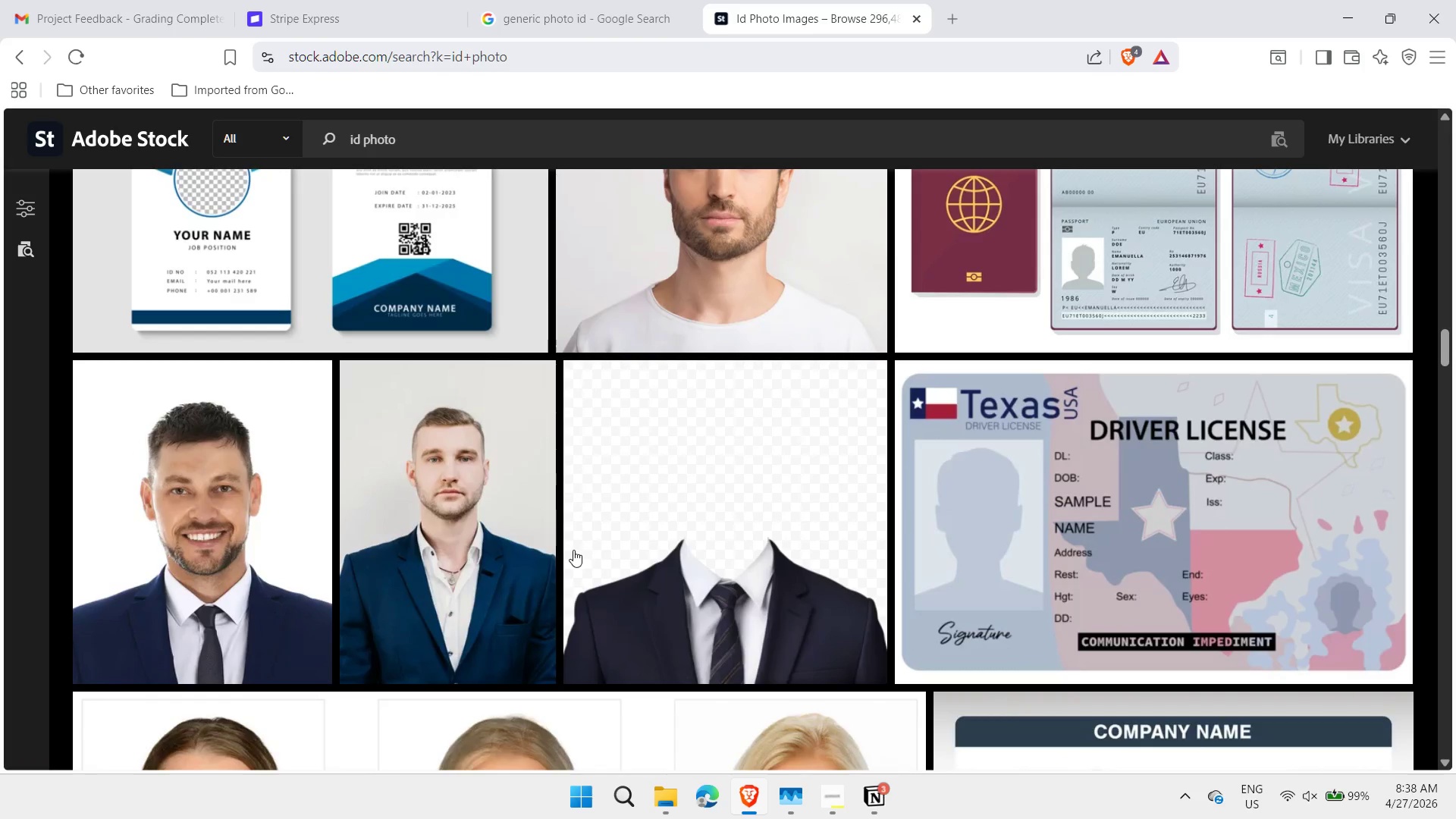 
key(Meta+Shift+S)
 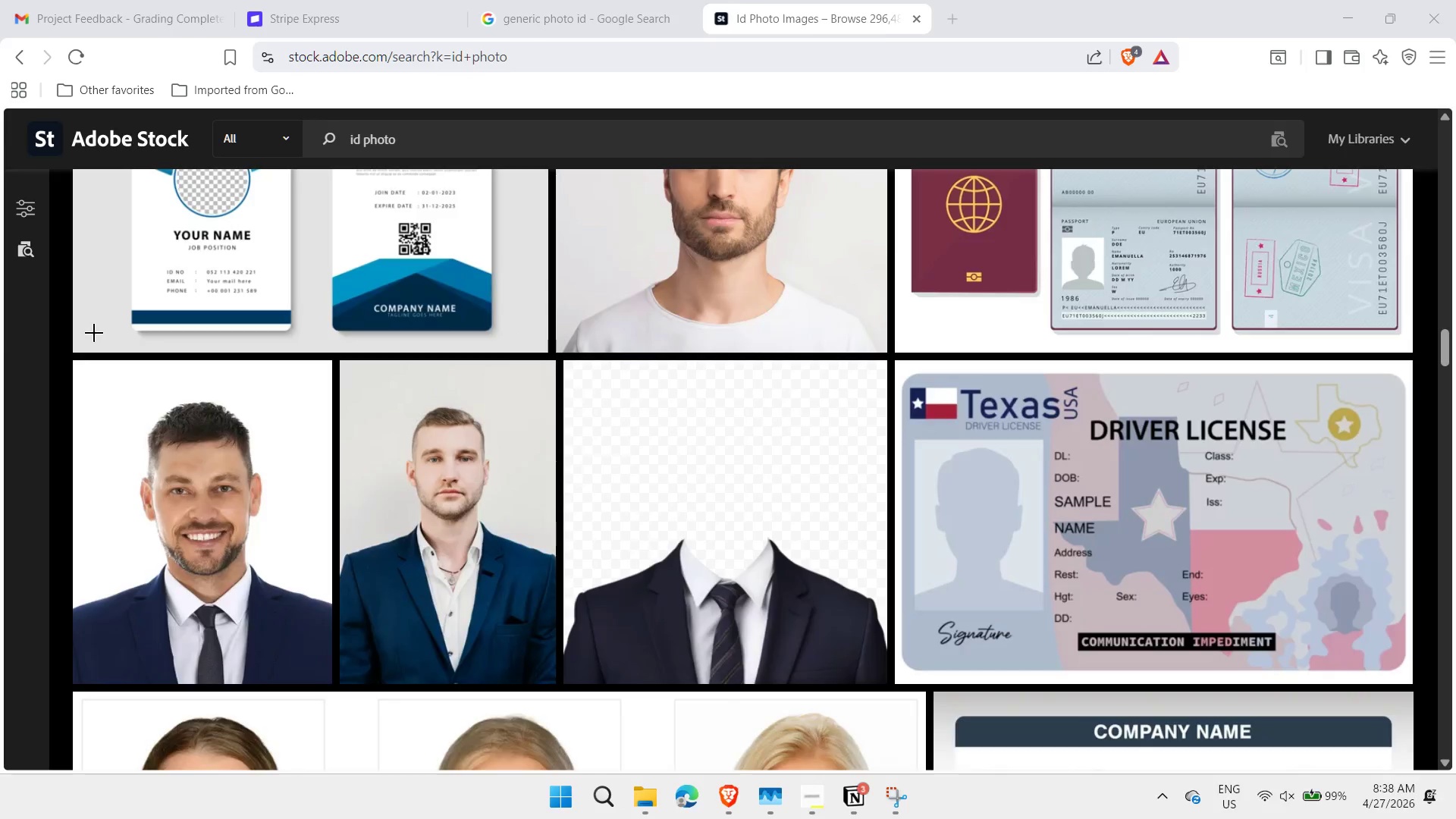 
wait(6.28)
 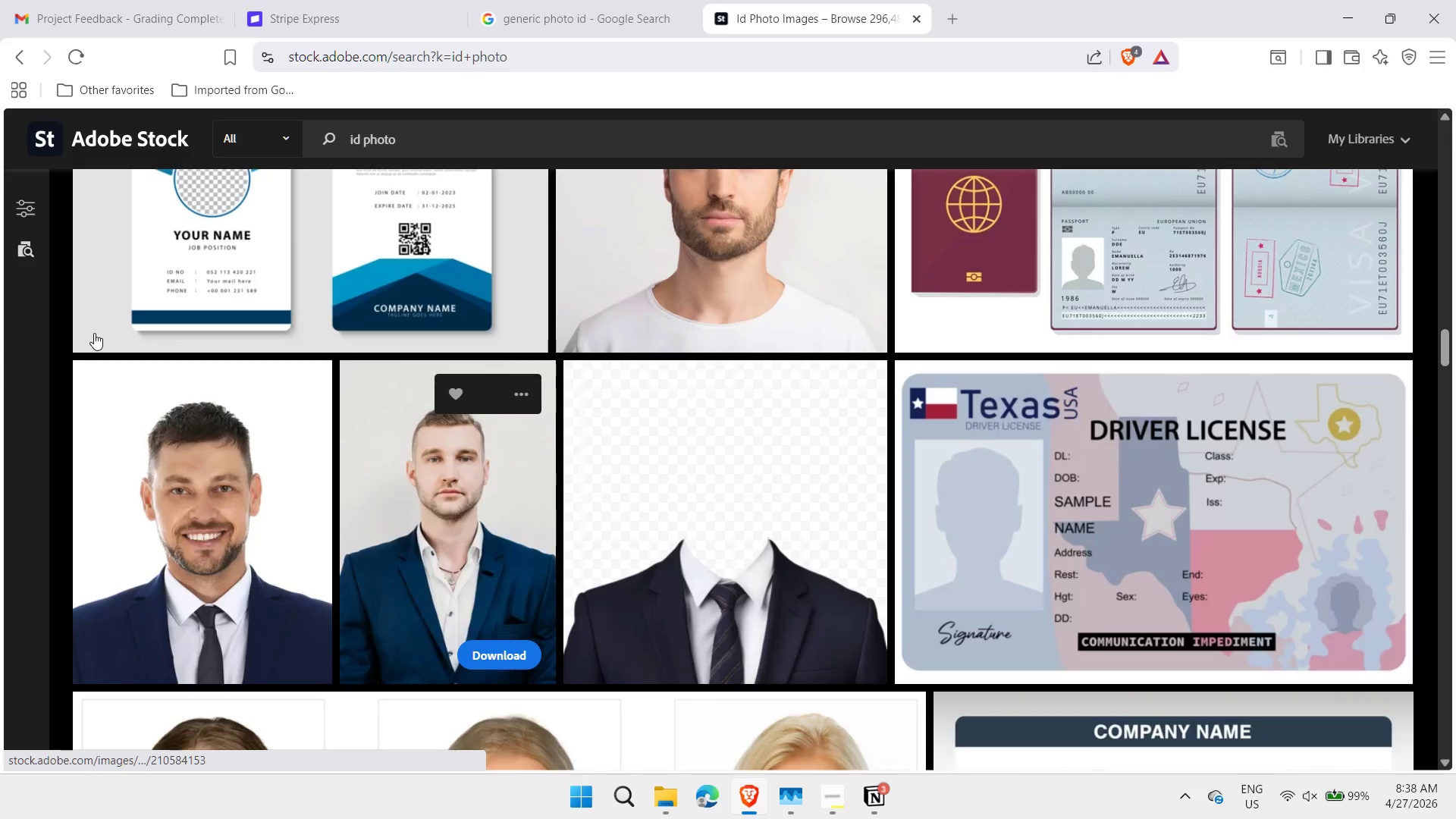 
left_click_drag(start_coordinate=[76, 365], to_coordinate=[330, 667])
 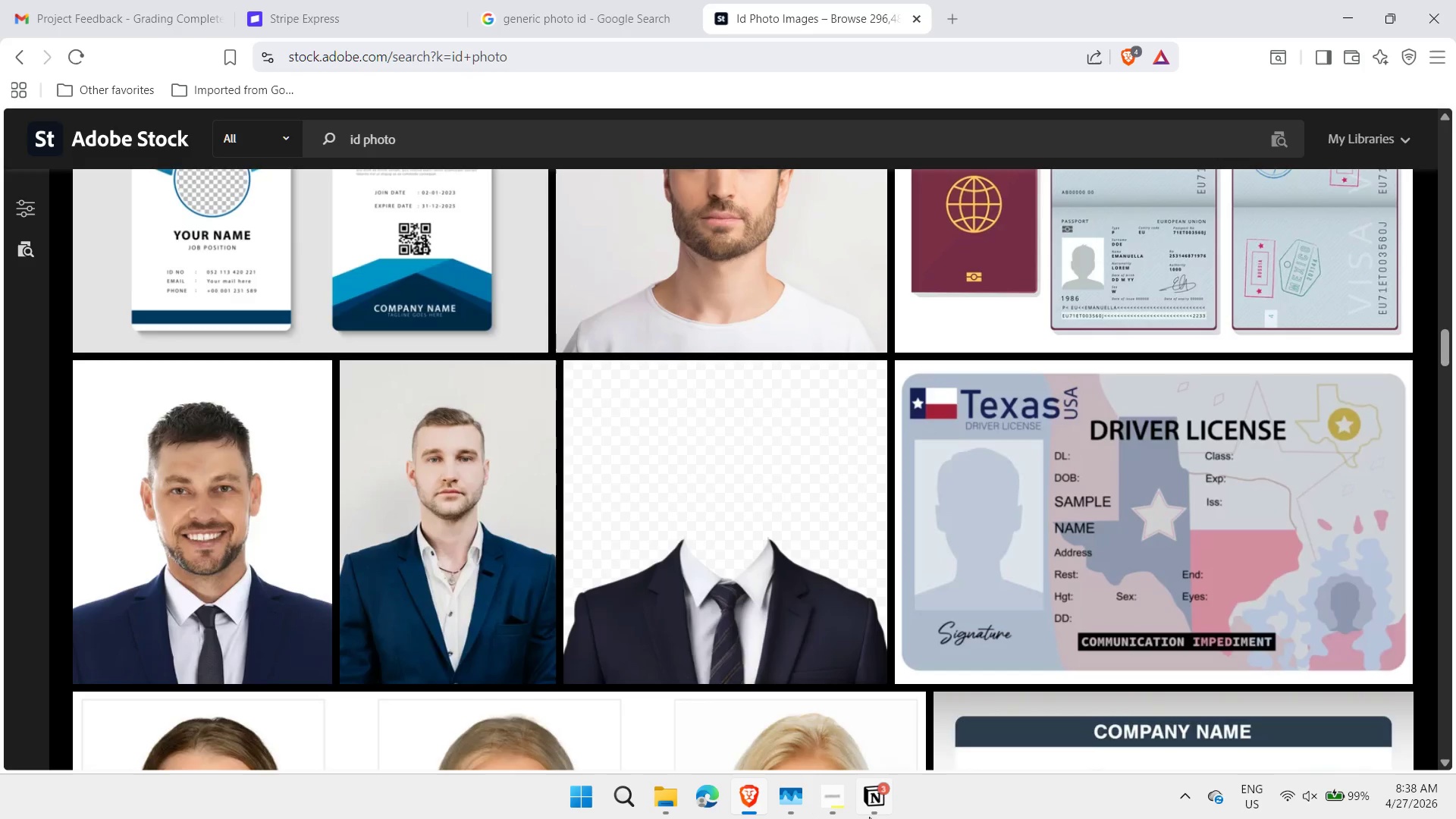 
left_click([880, 813])
 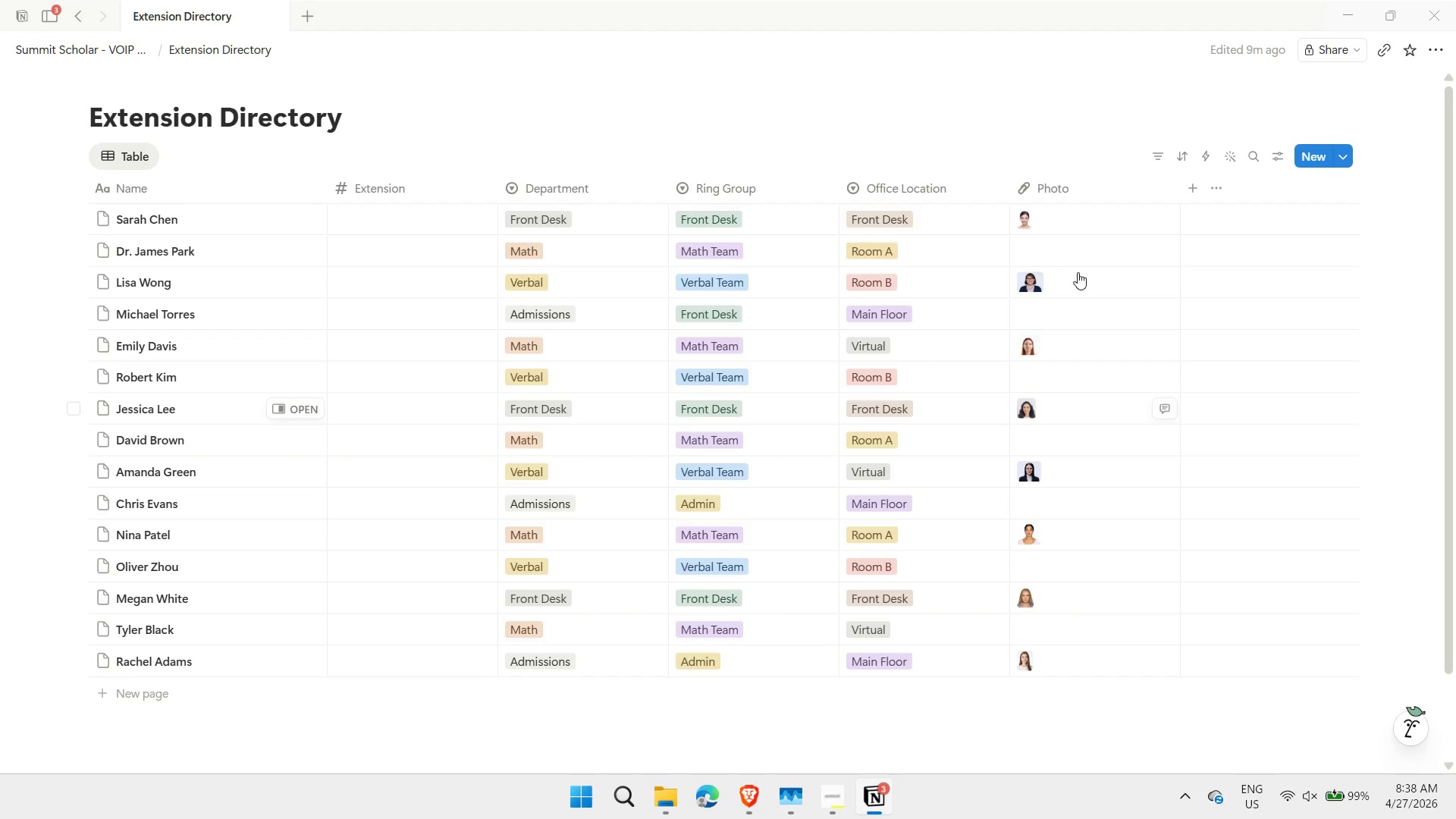 
left_click([1075, 254])
 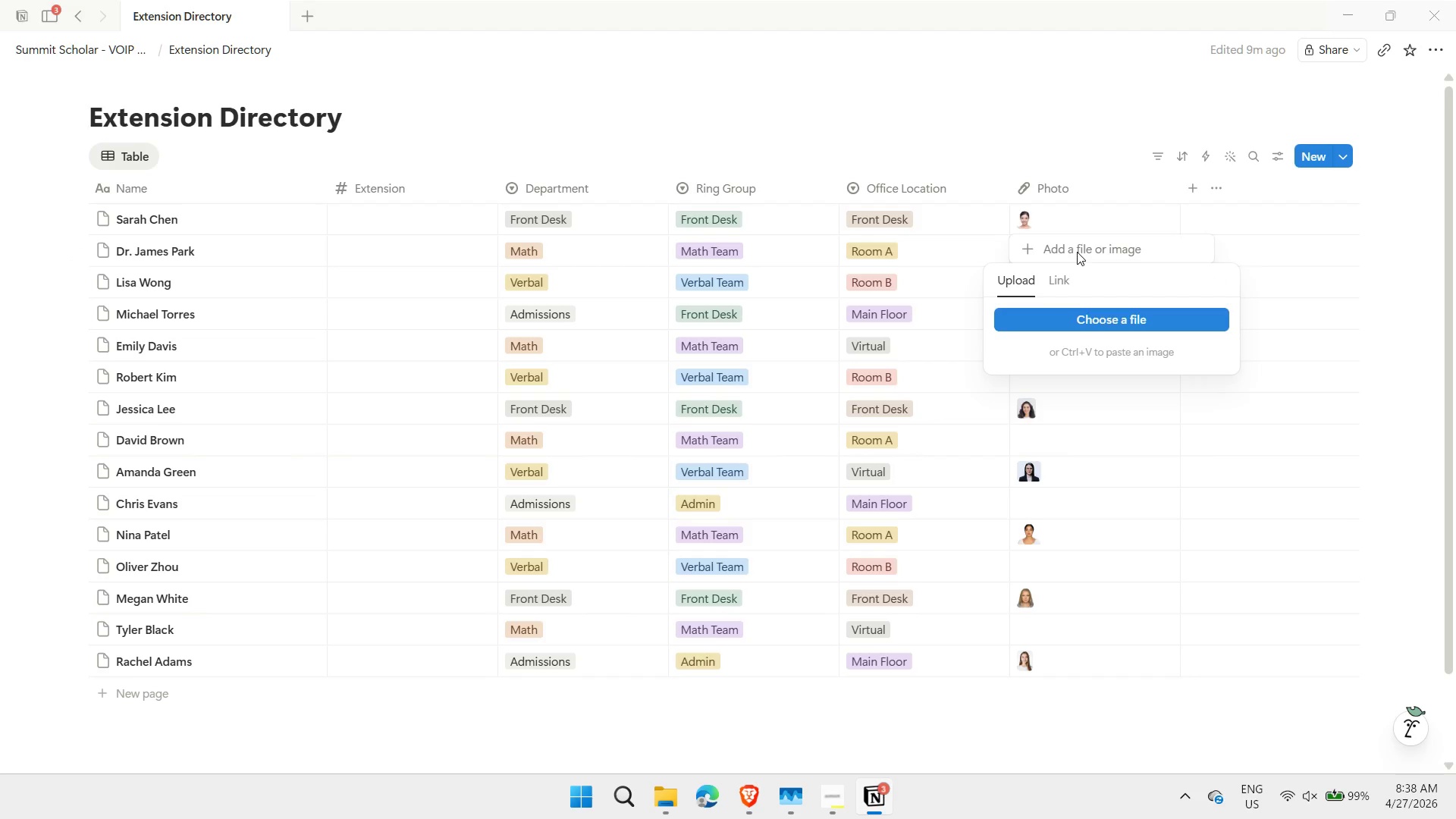 
key(Control+ControlLeft)
 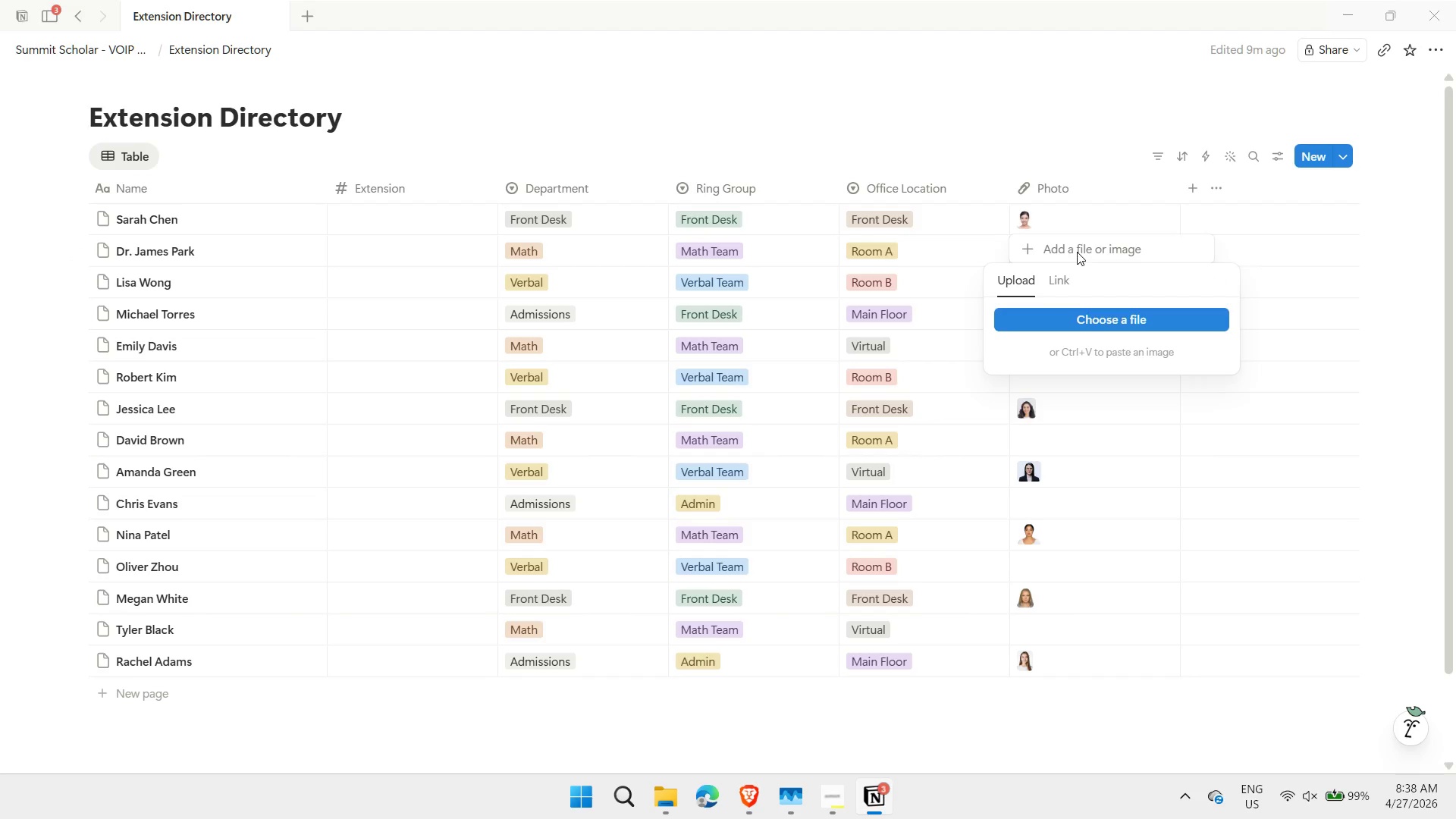 
key(Control+V)
 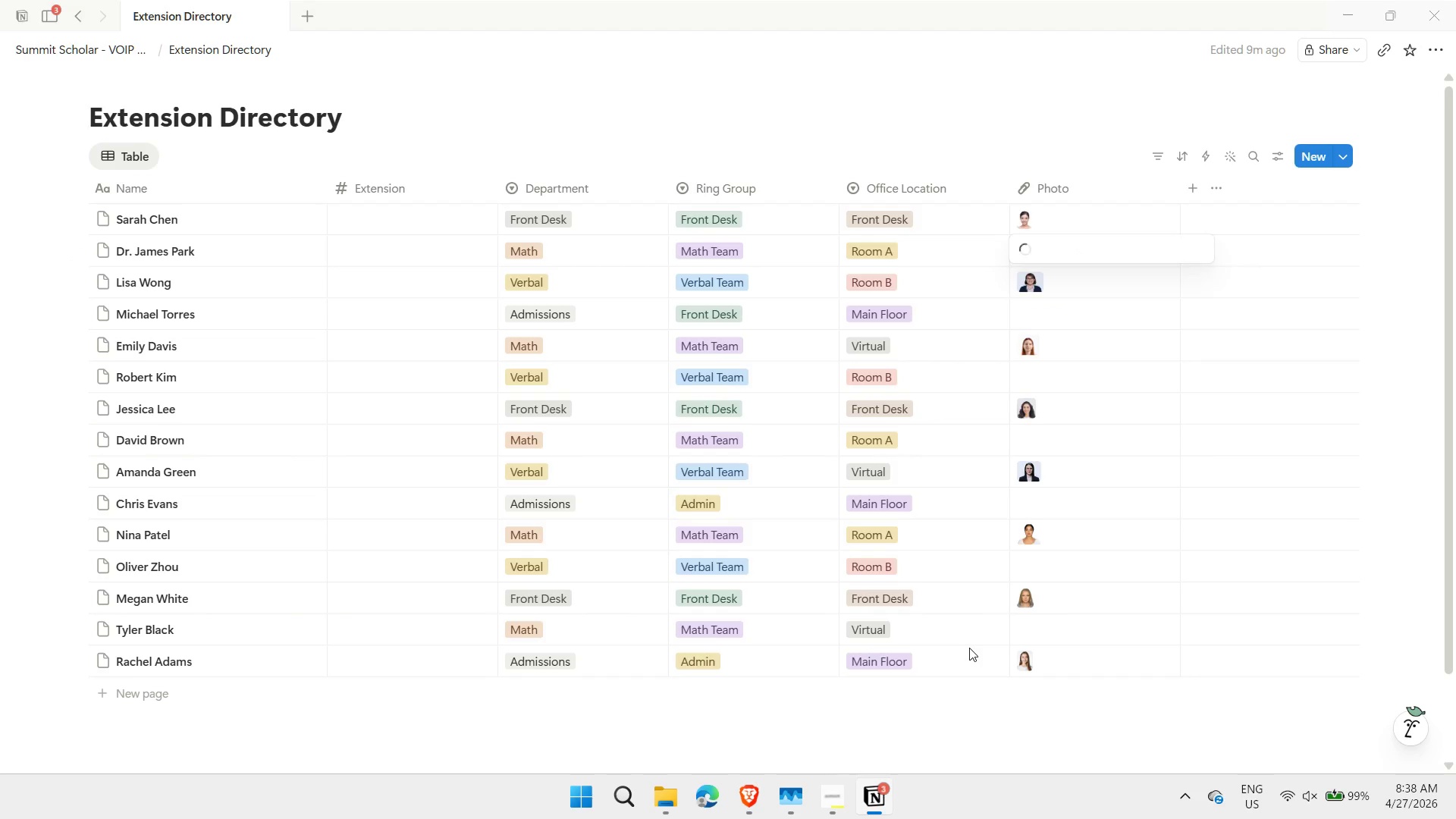 
left_click([756, 817])
 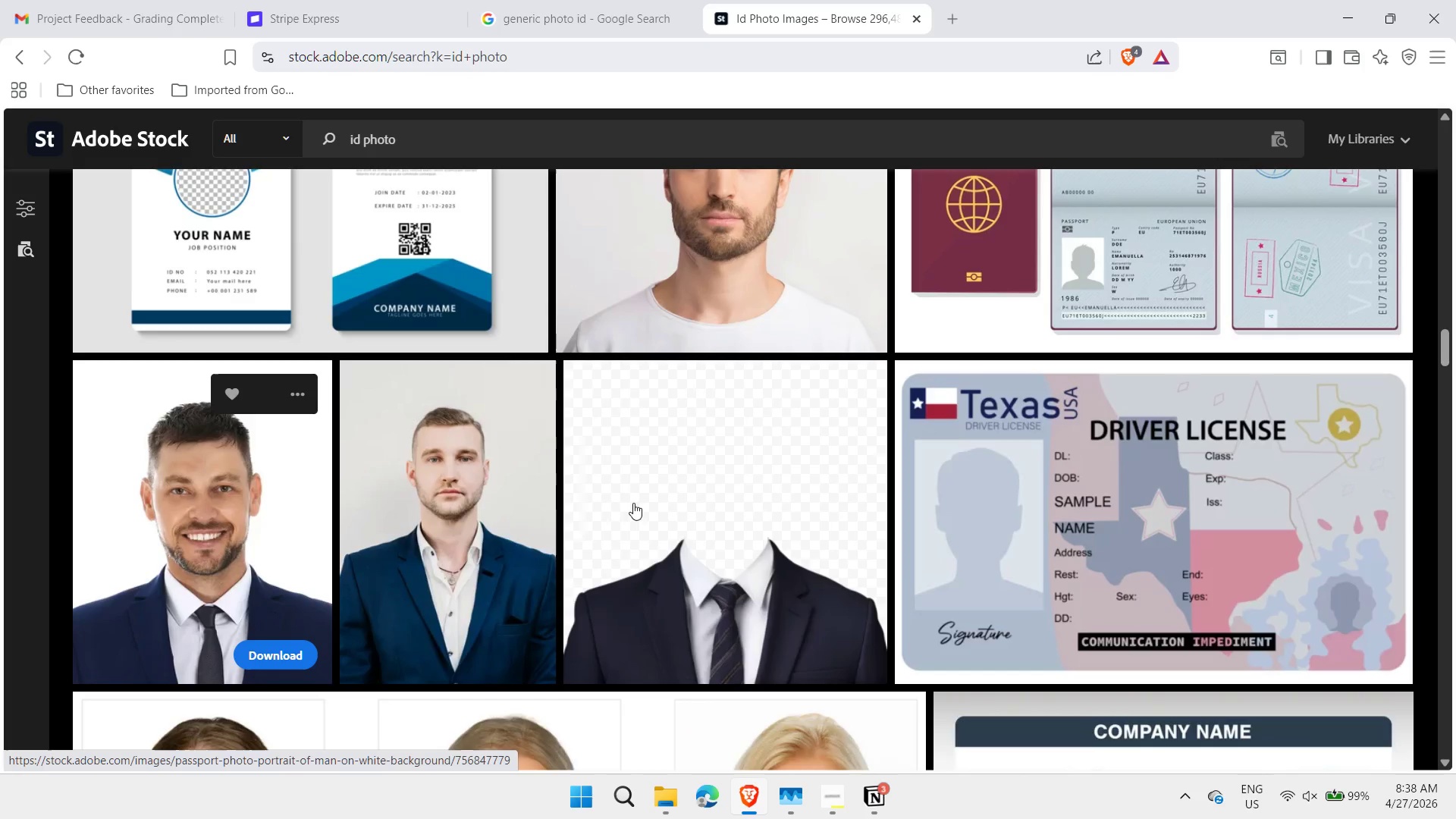 
key(Meta+MetaLeft)
 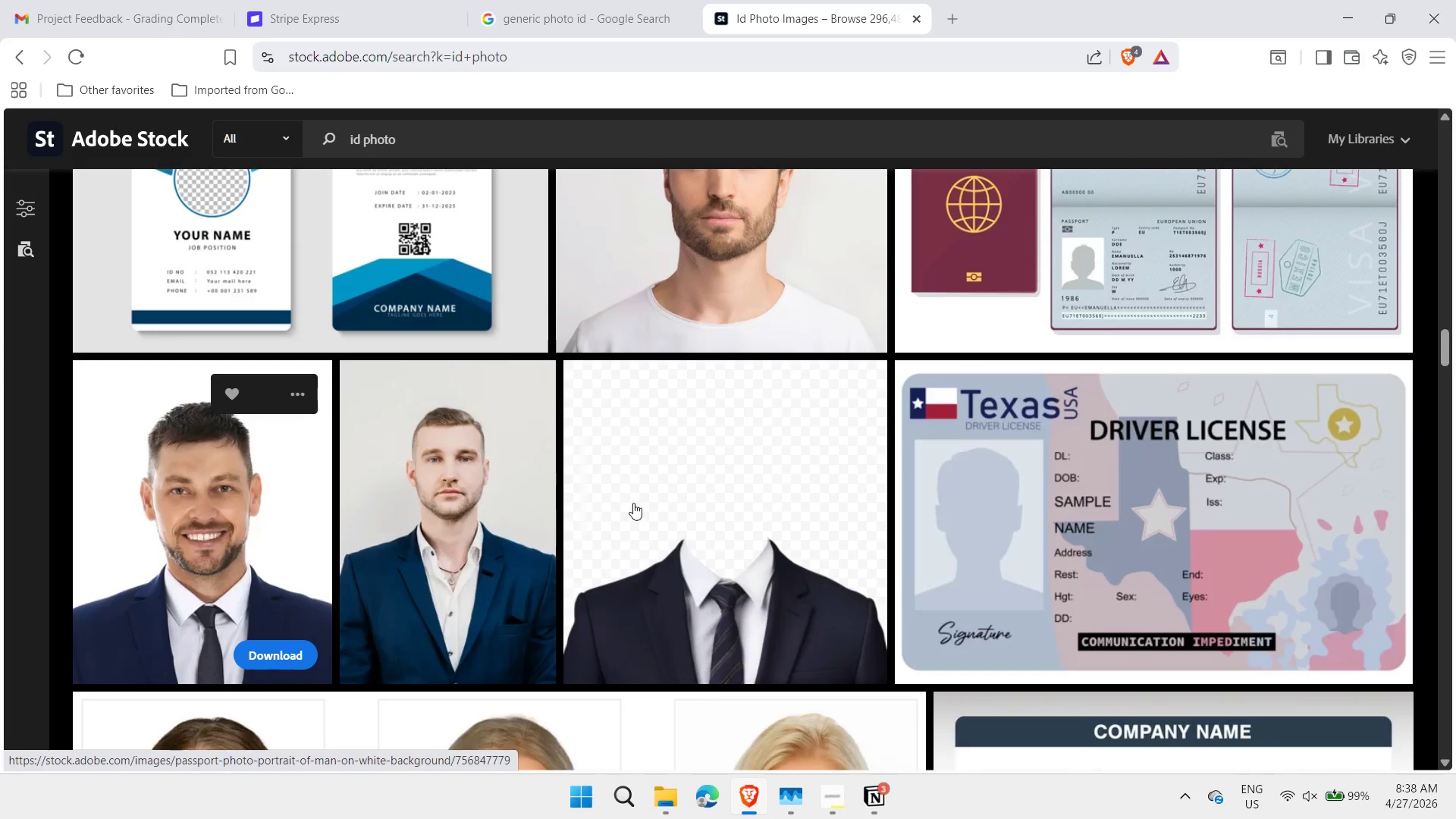 
key(Meta+Shift+ShiftLeft)
 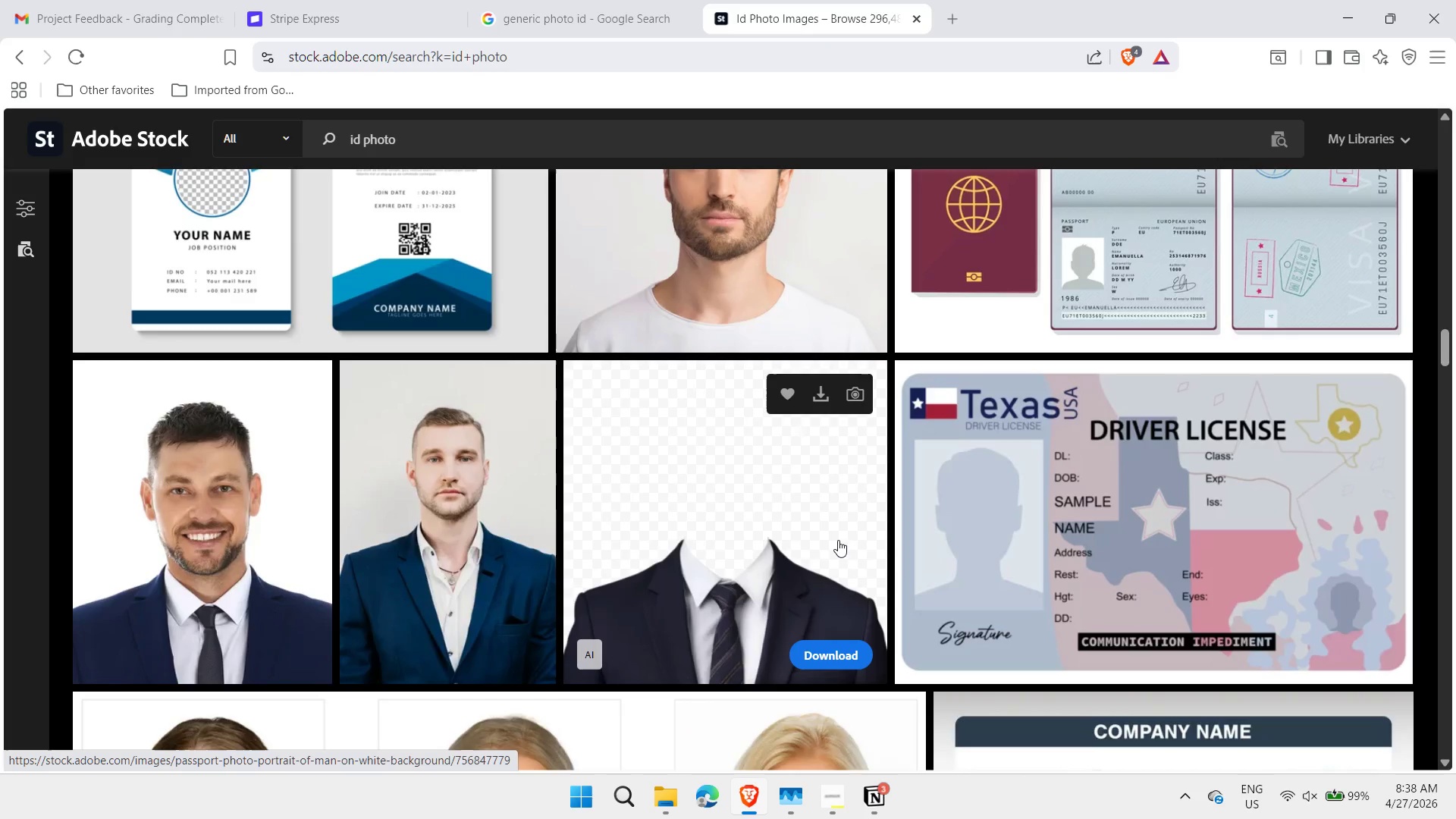 
key(Meta+Shift+S)
 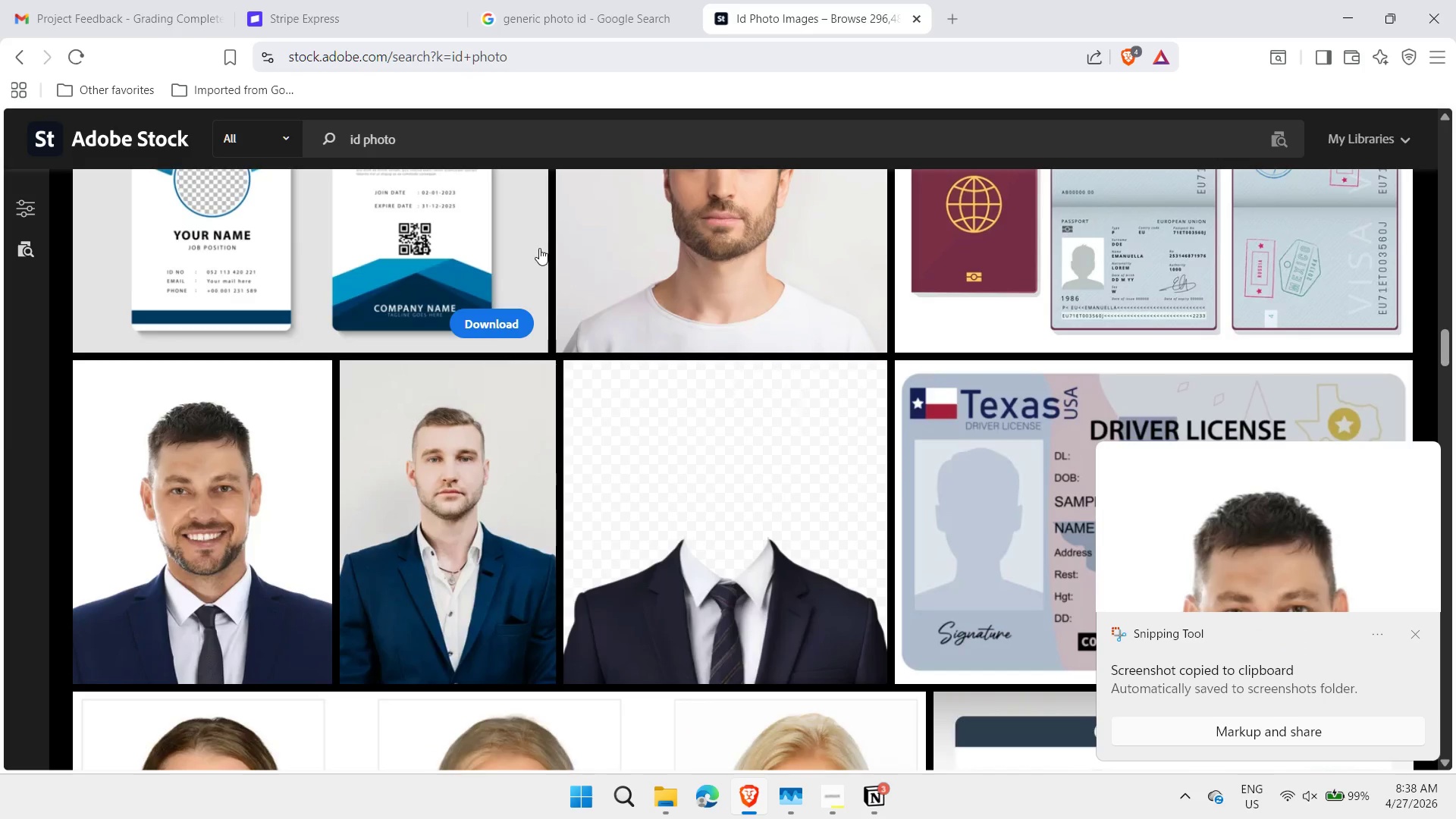 
wait(9.67)
 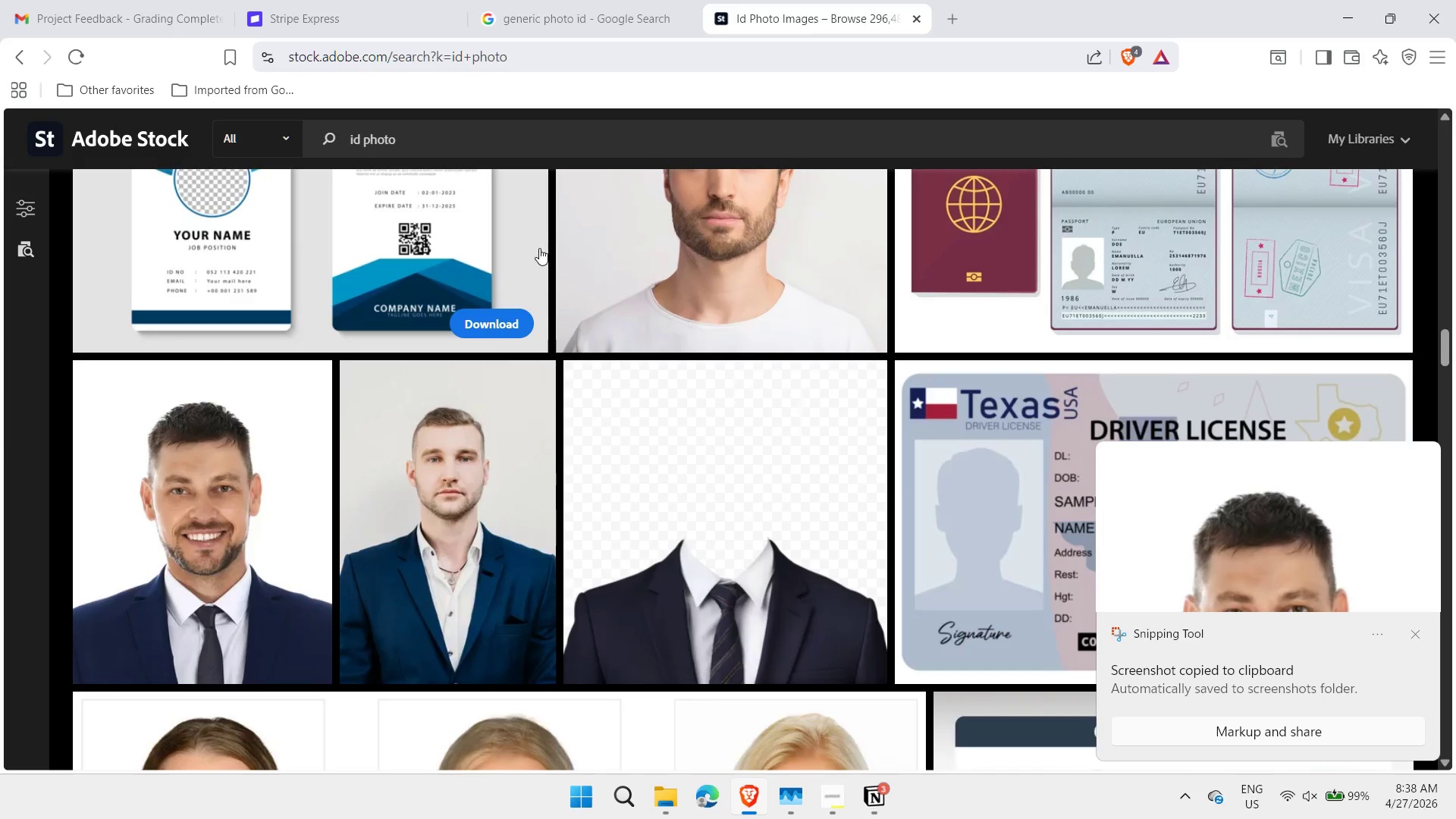 
left_click_drag(start_coordinate=[340, 362], to_coordinate=[556, 624])
 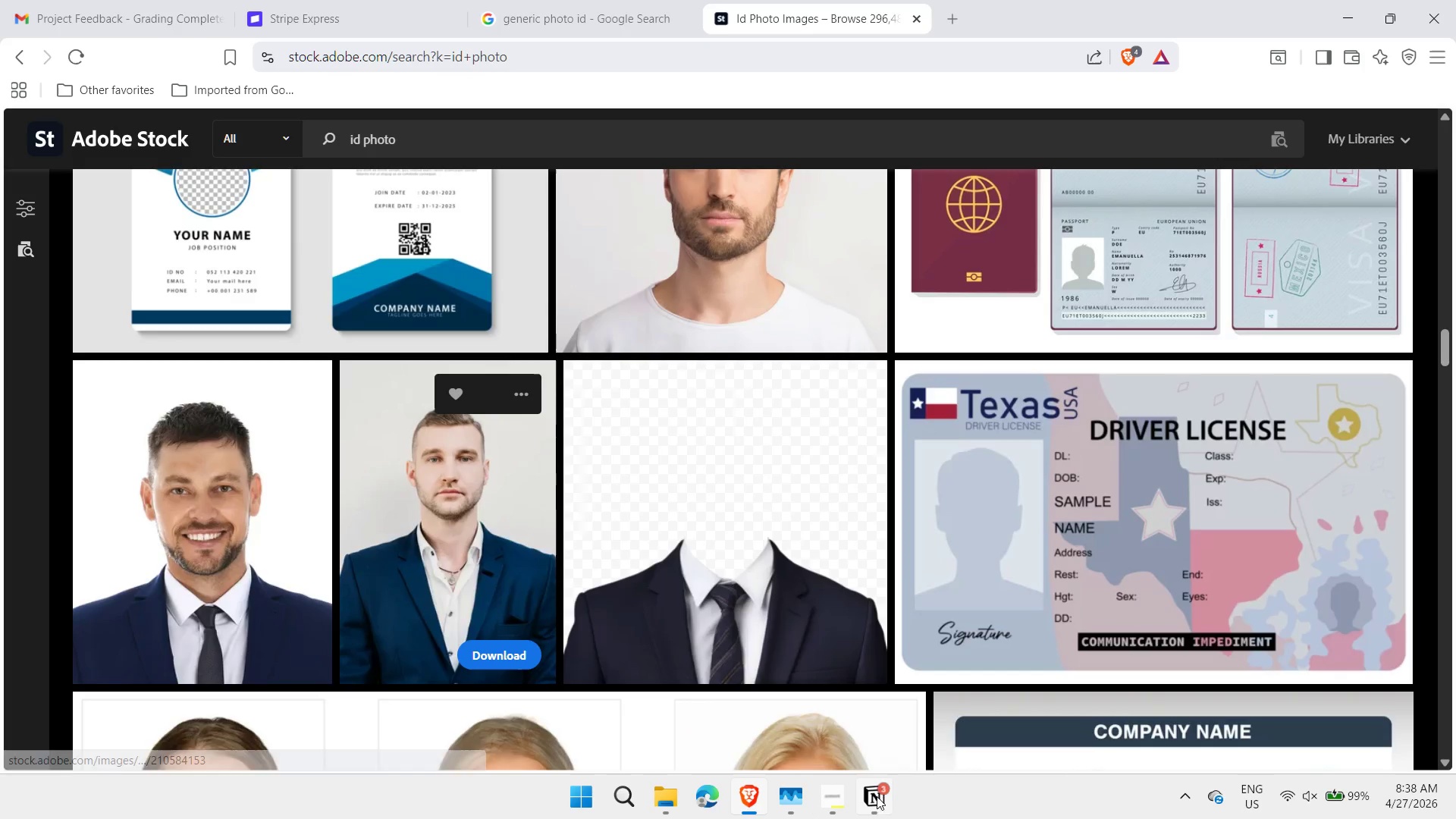 
left_click([877, 814])
 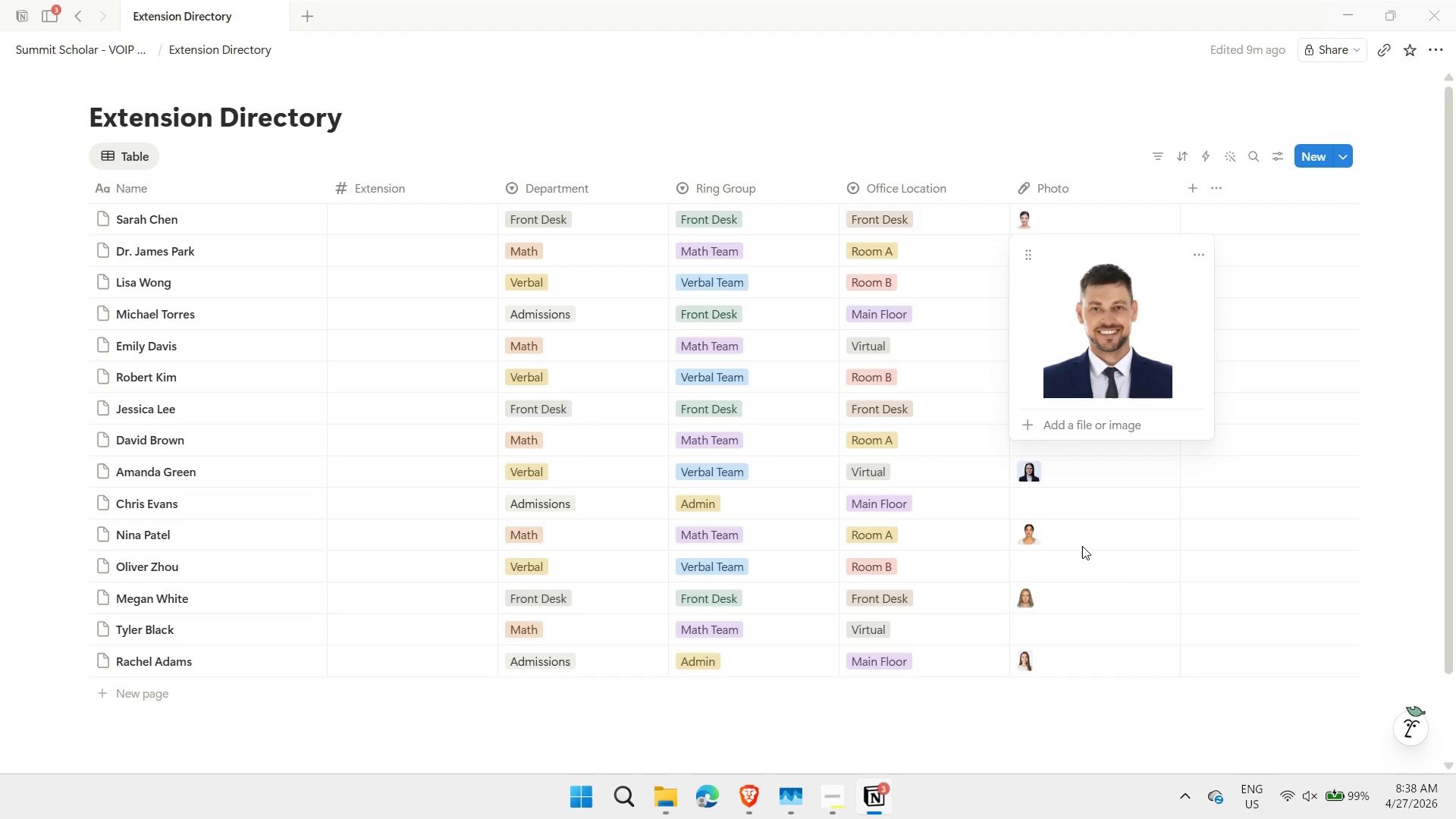 
left_click([1097, 491])
 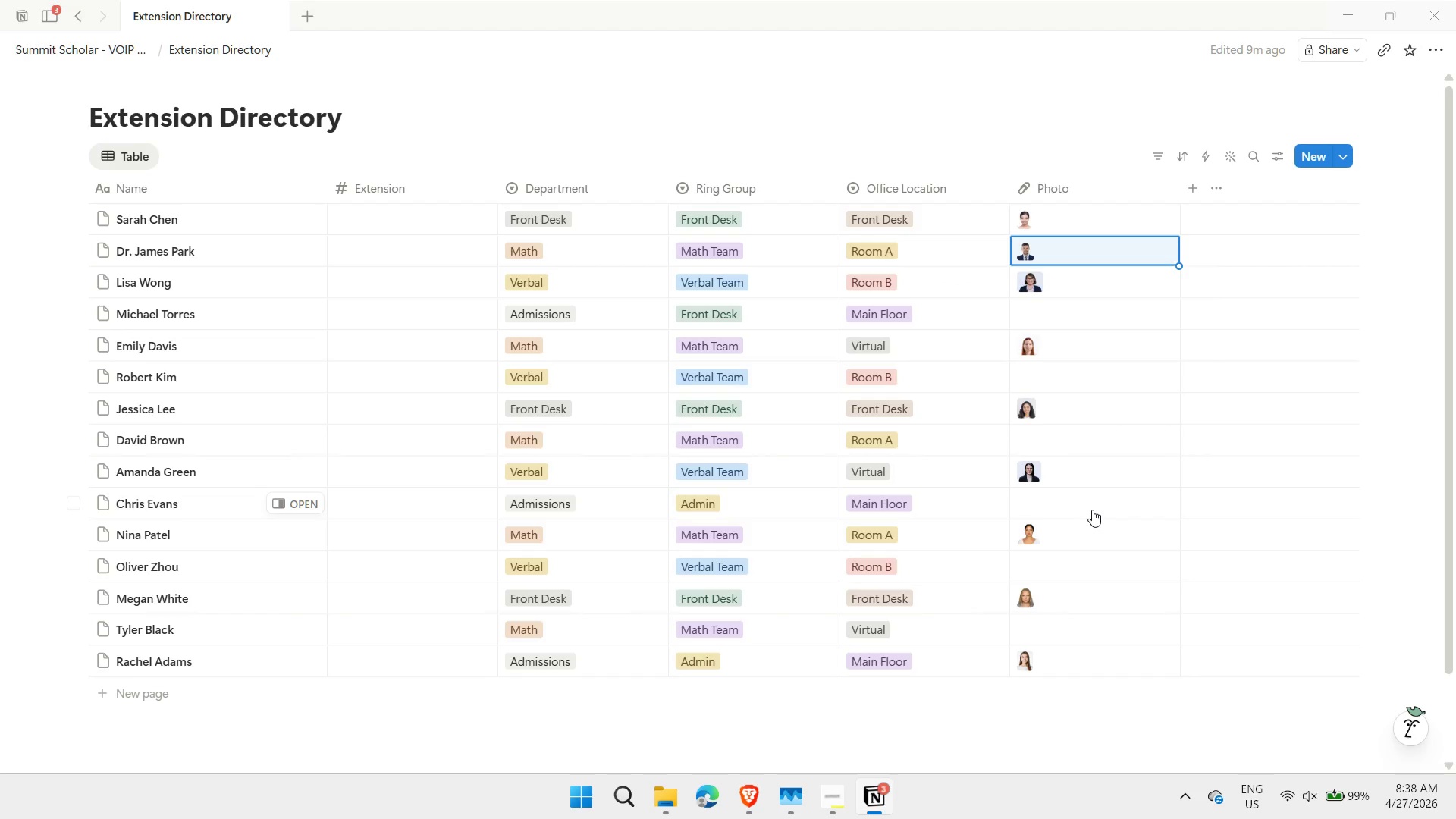 
left_click([1092, 510])
 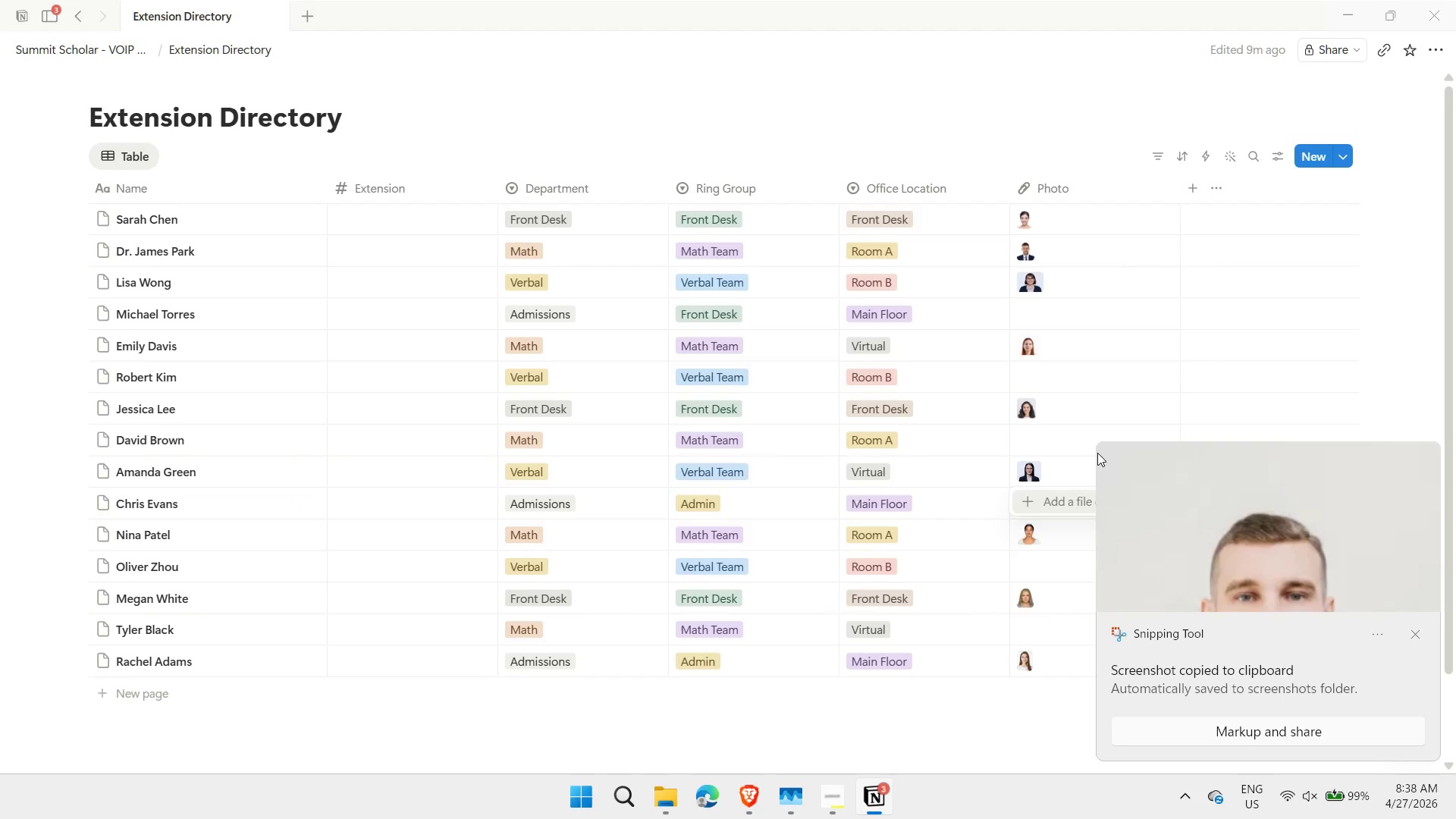 
key(Control+V)
 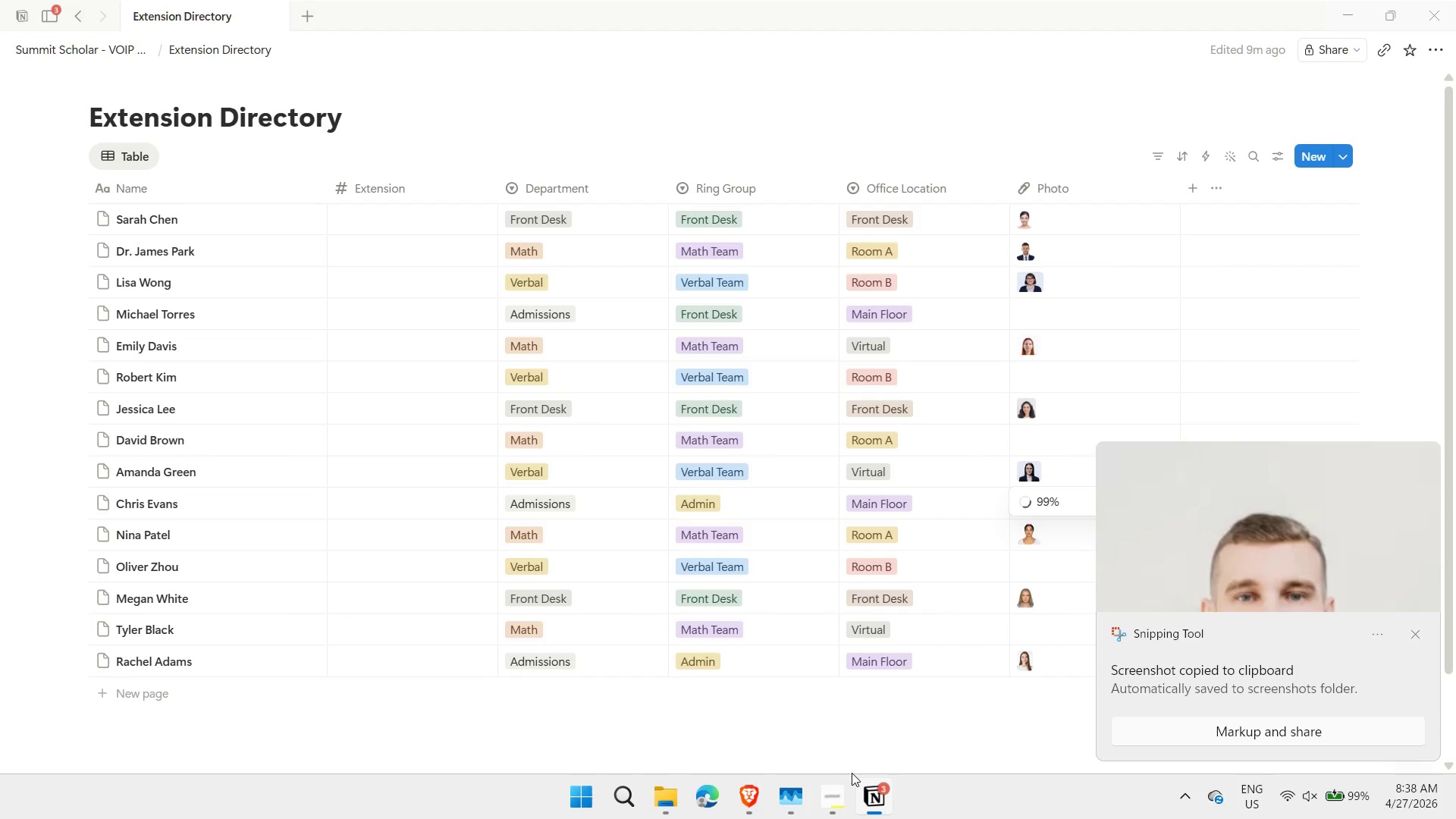 
left_click([749, 809])
 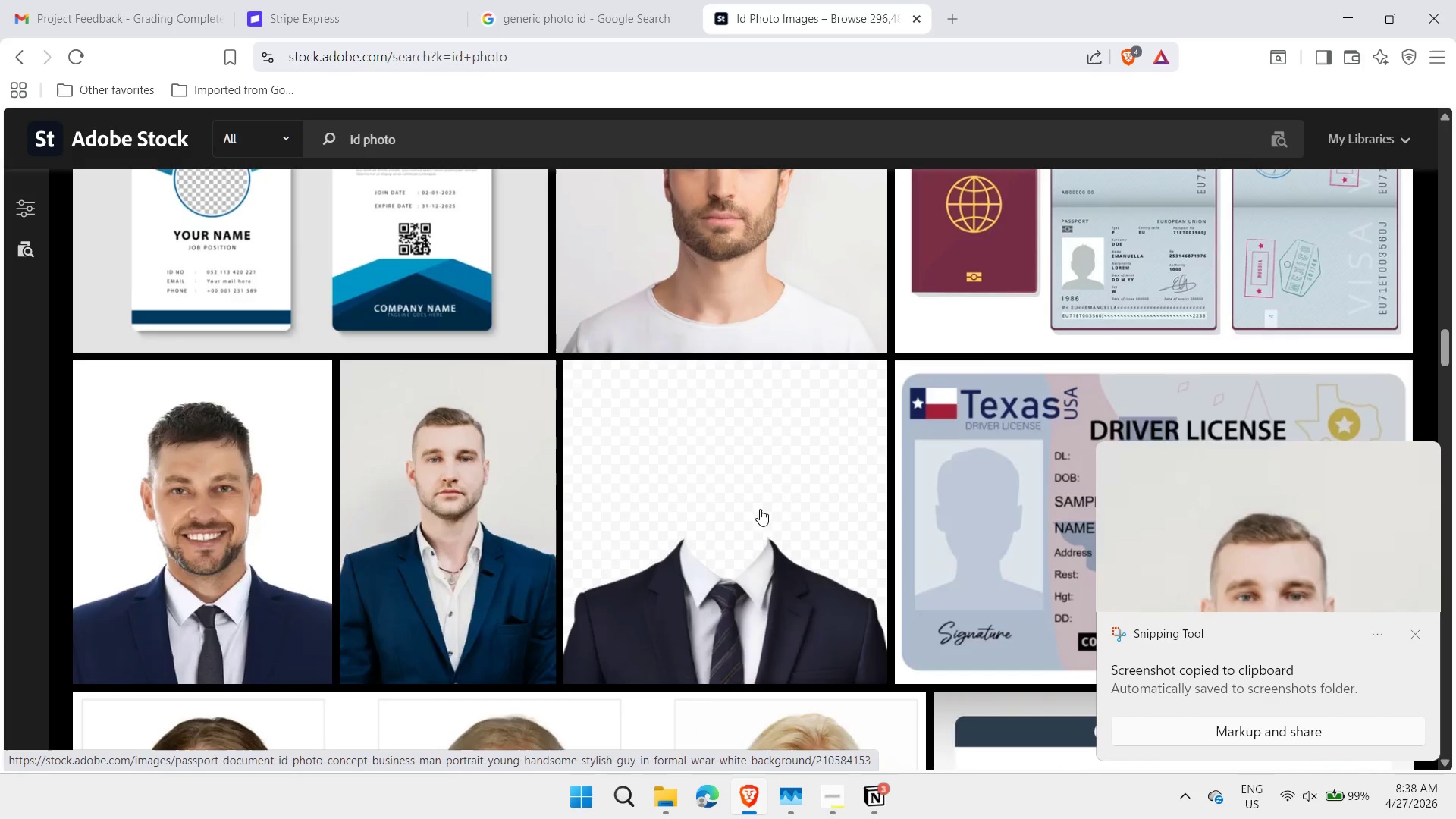 
scroll: coordinate [764, 508], scroll_direction: up, amount: 1.0
 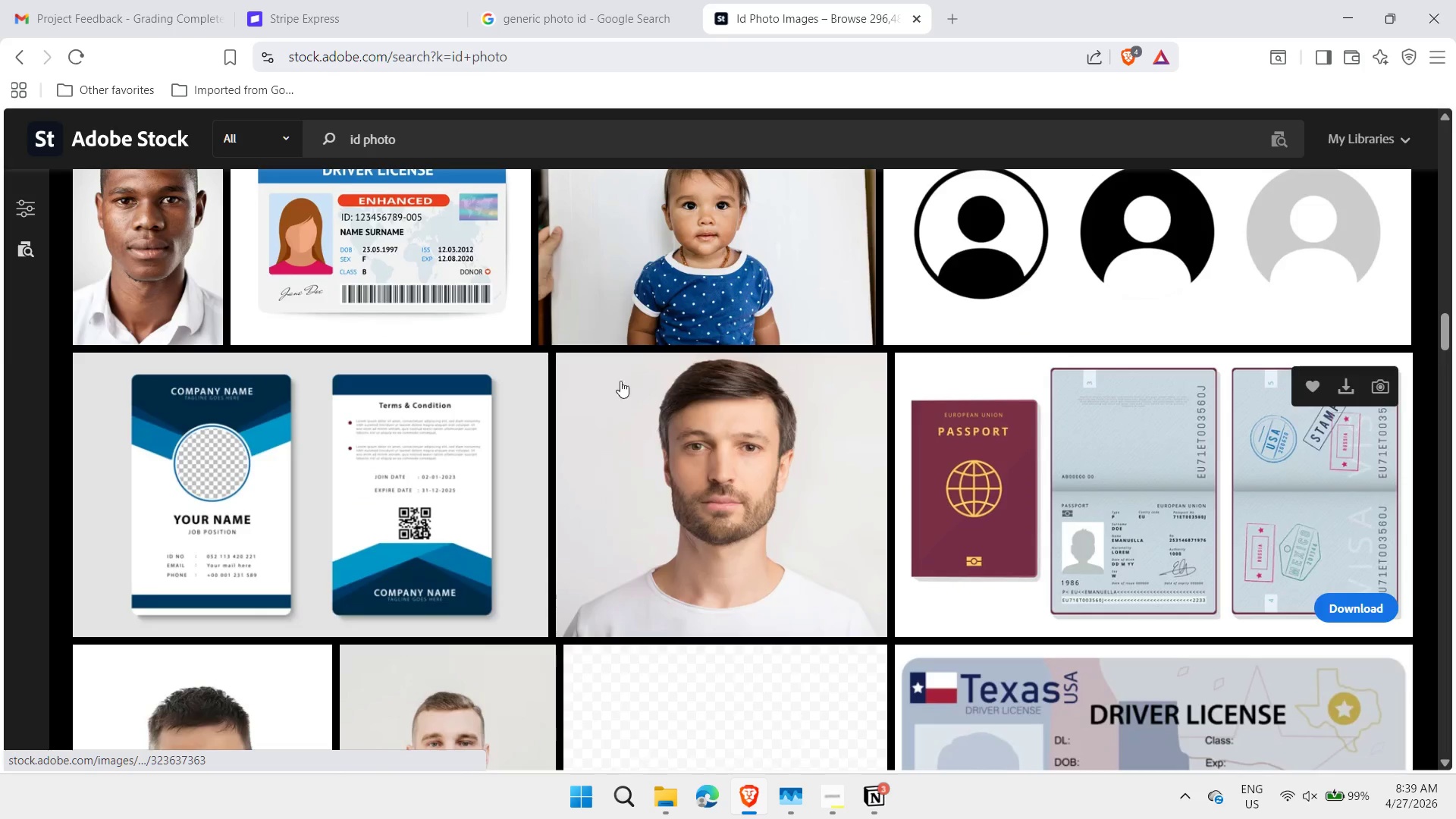 
key(Meta+MetaLeft)
 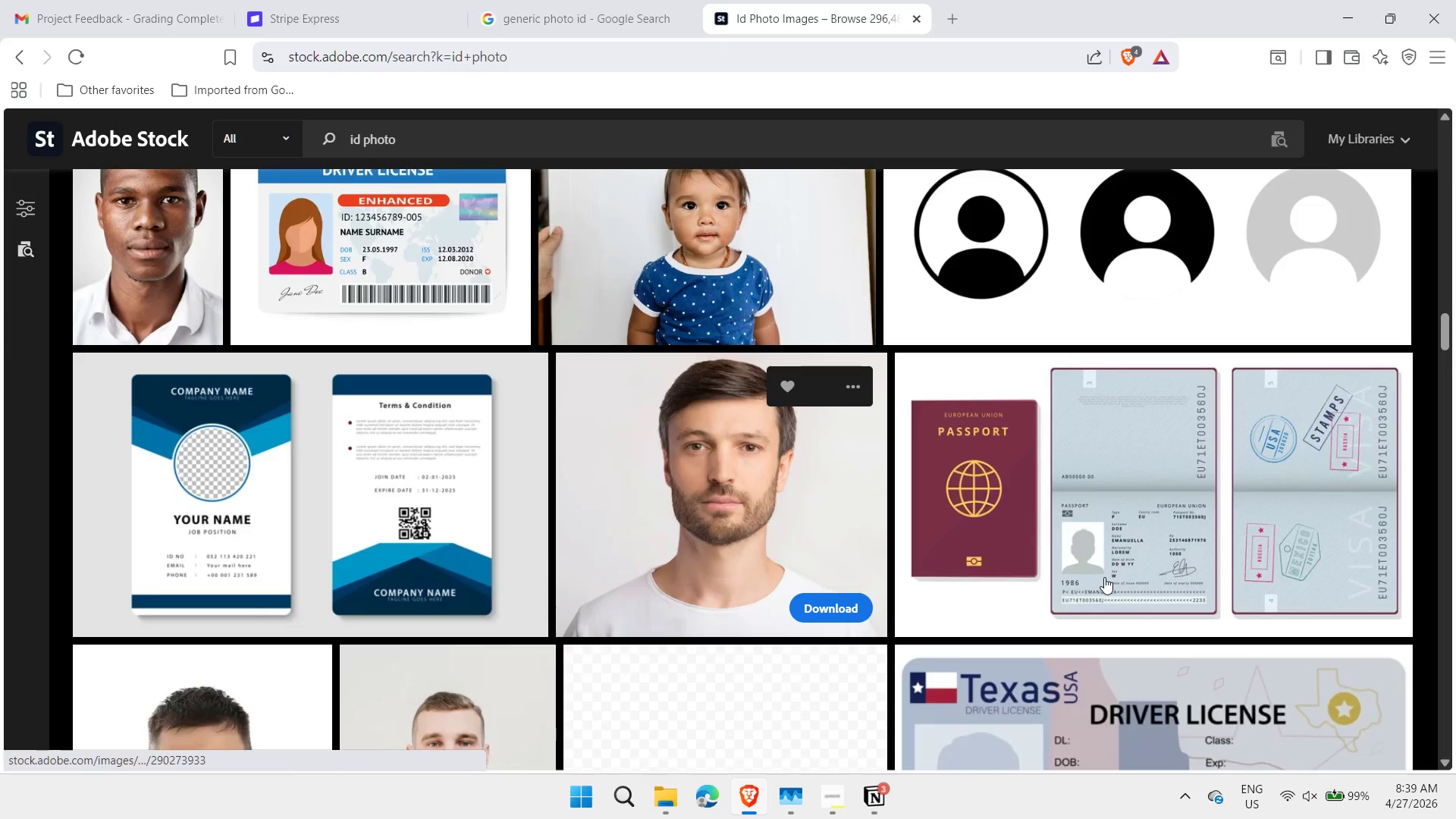 
key(Meta+Shift+ShiftLeft)
 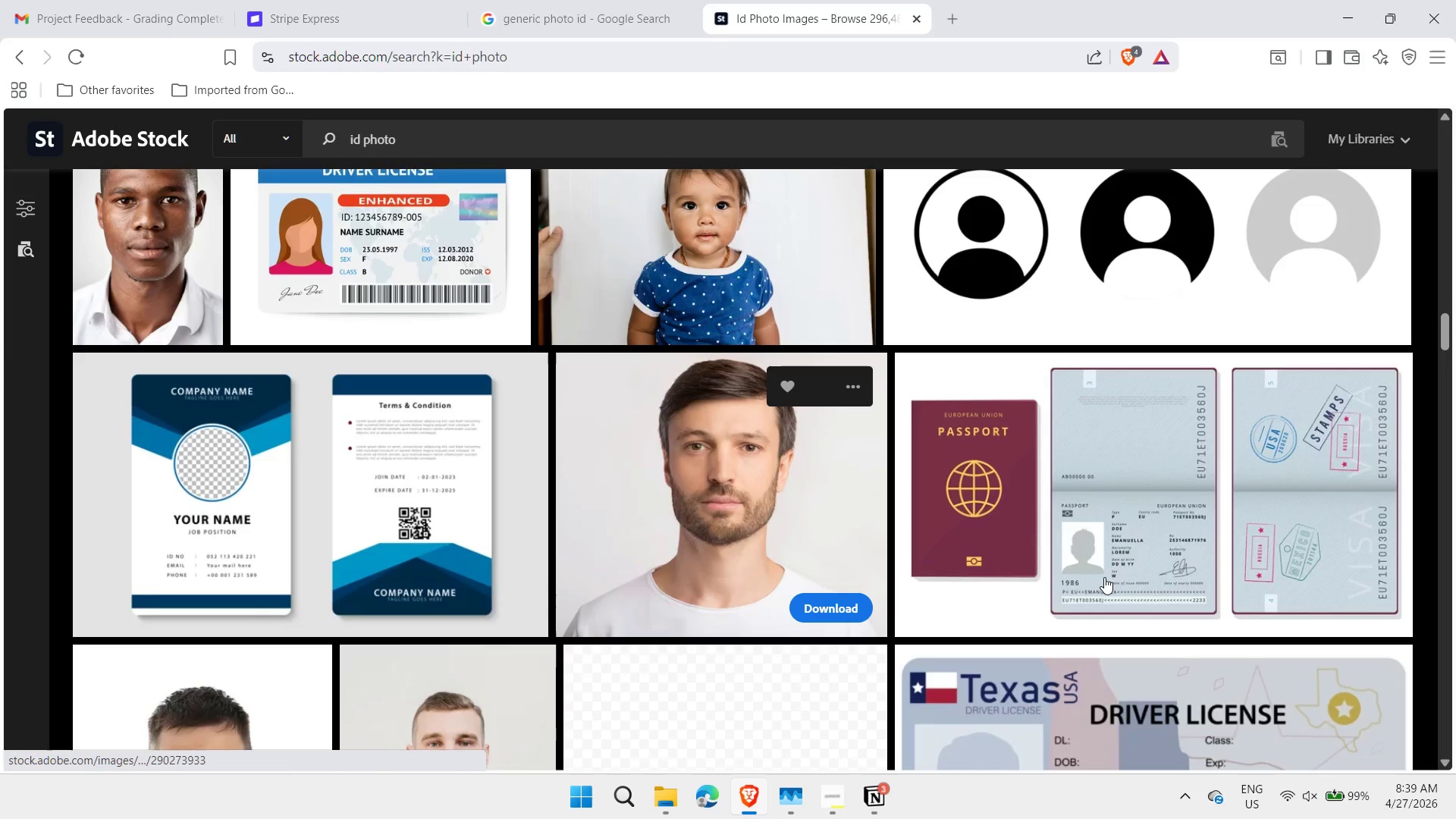 
key(Meta+Shift+S)
 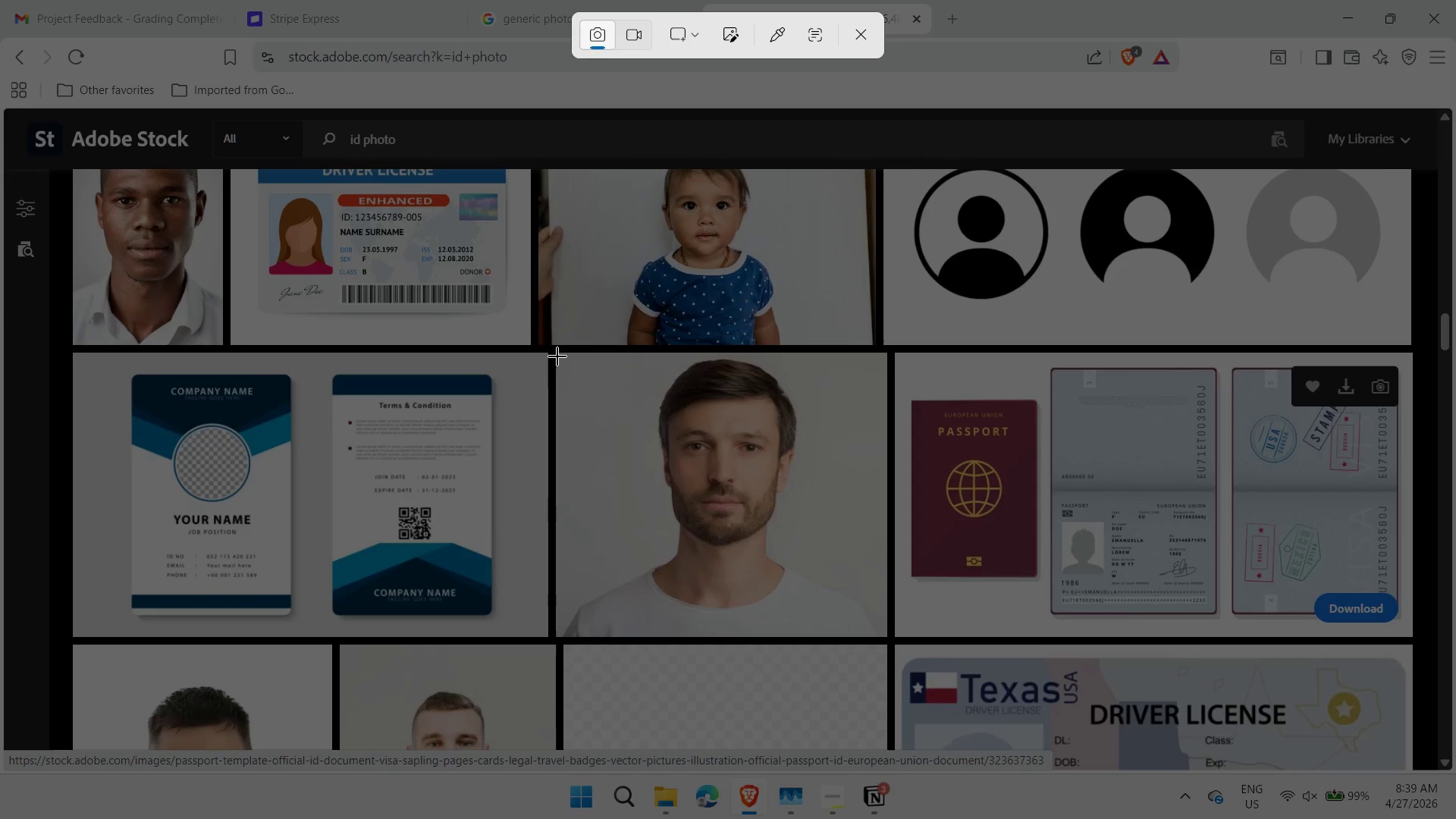 
wait(7.12)
 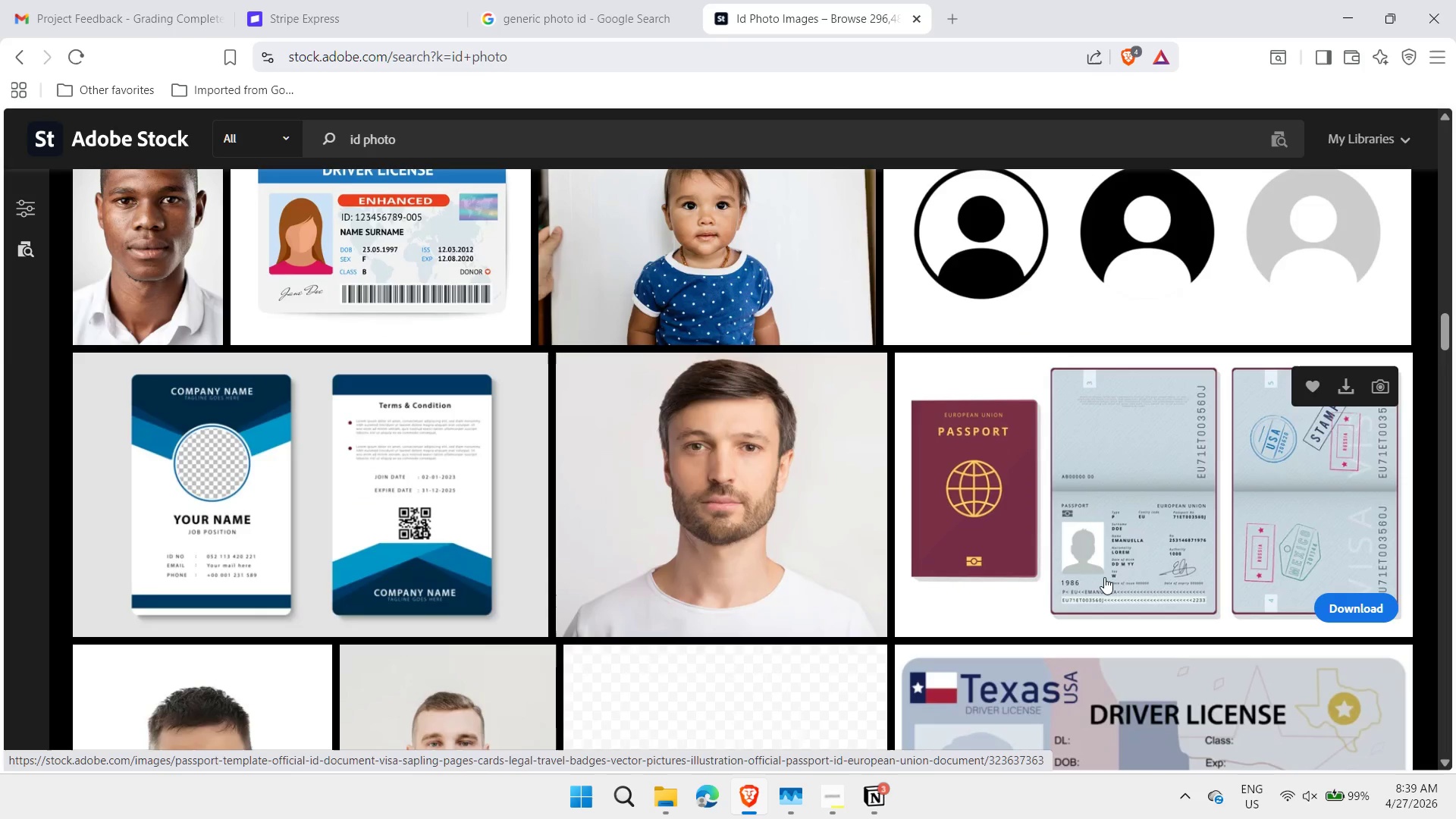 
left_click_drag(start_coordinate=[558, 354], to_coordinate=[886, 634])
 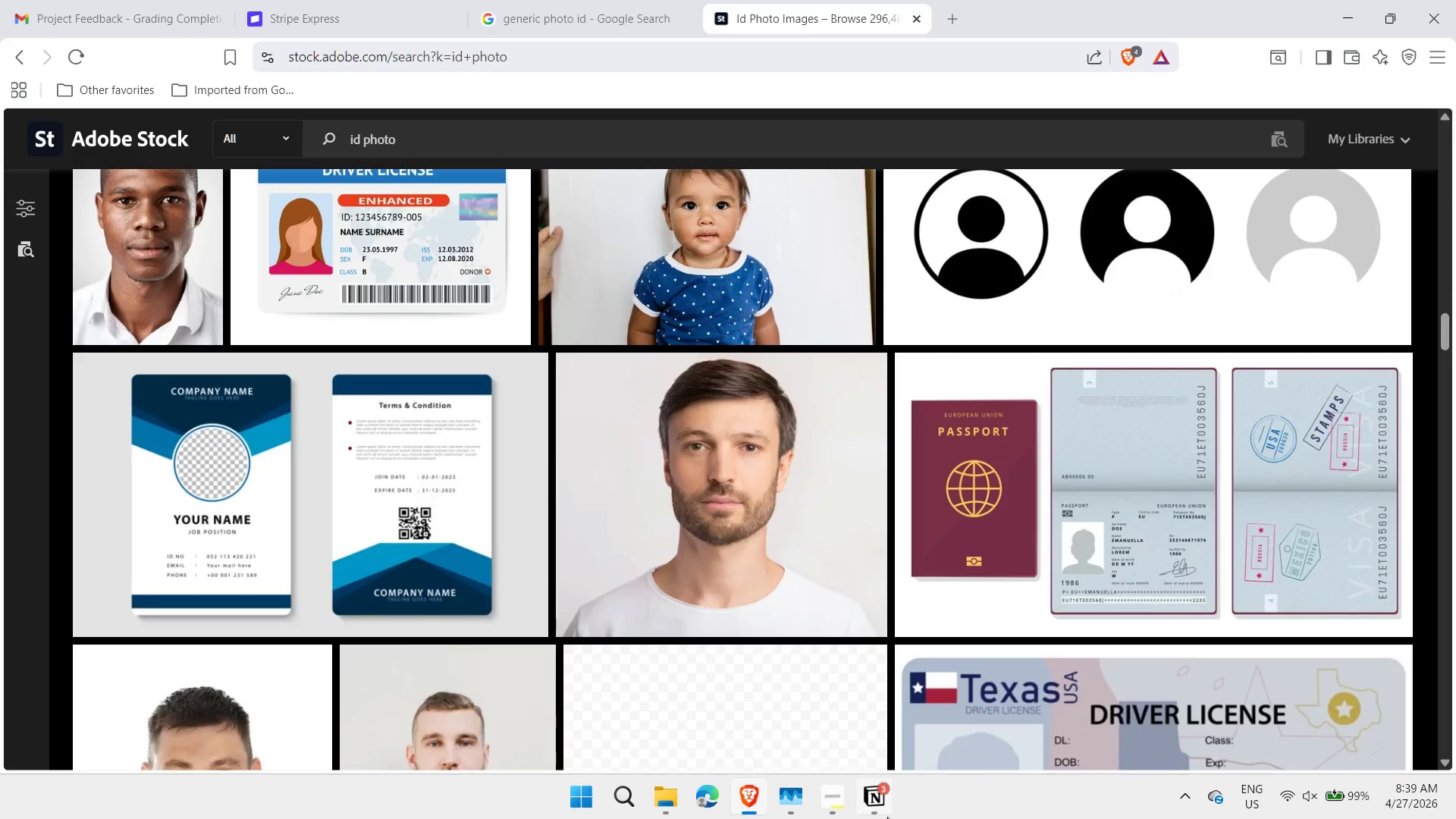 
left_click([879, 809])
 